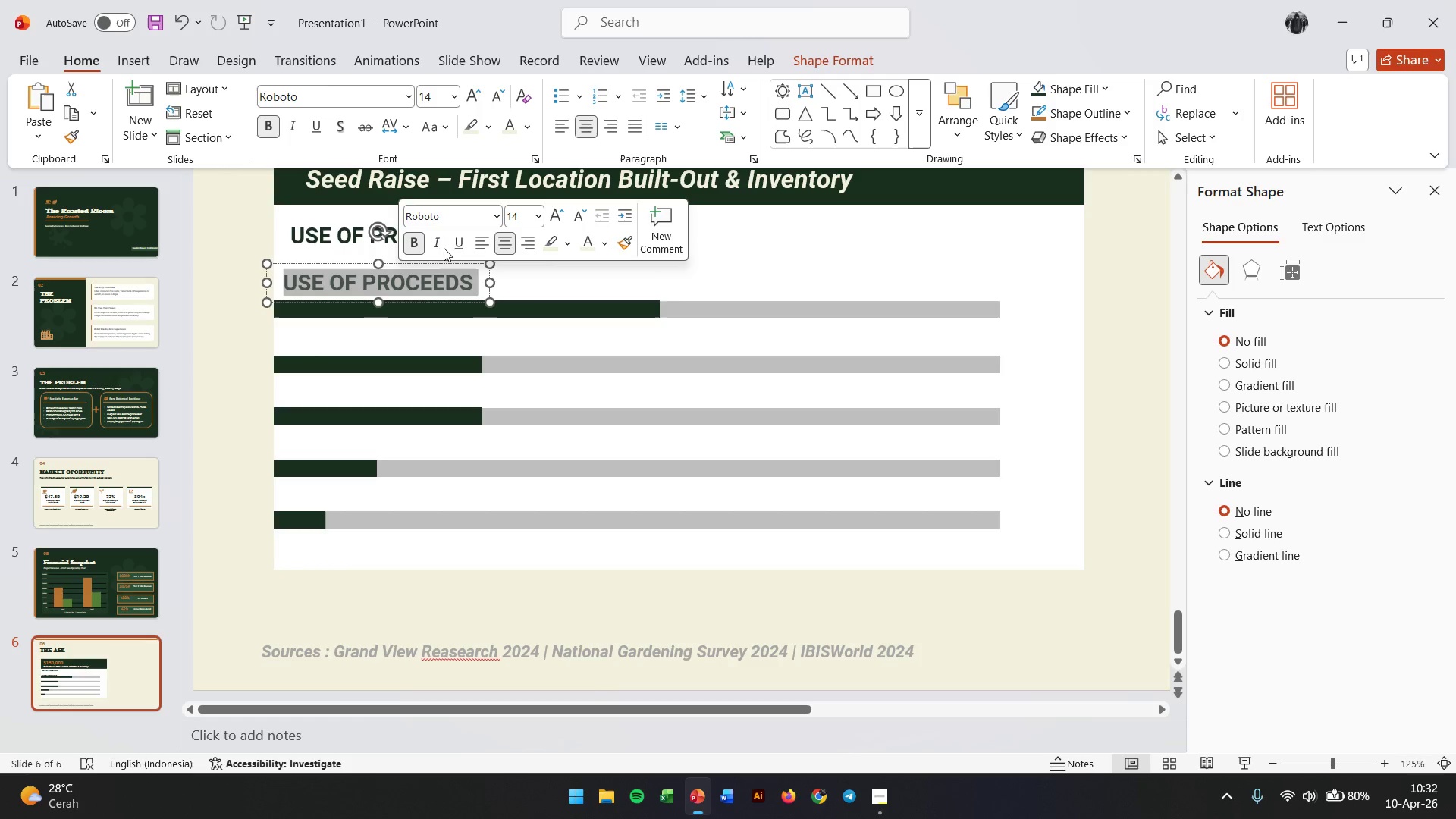 
left_click([416, 246])
 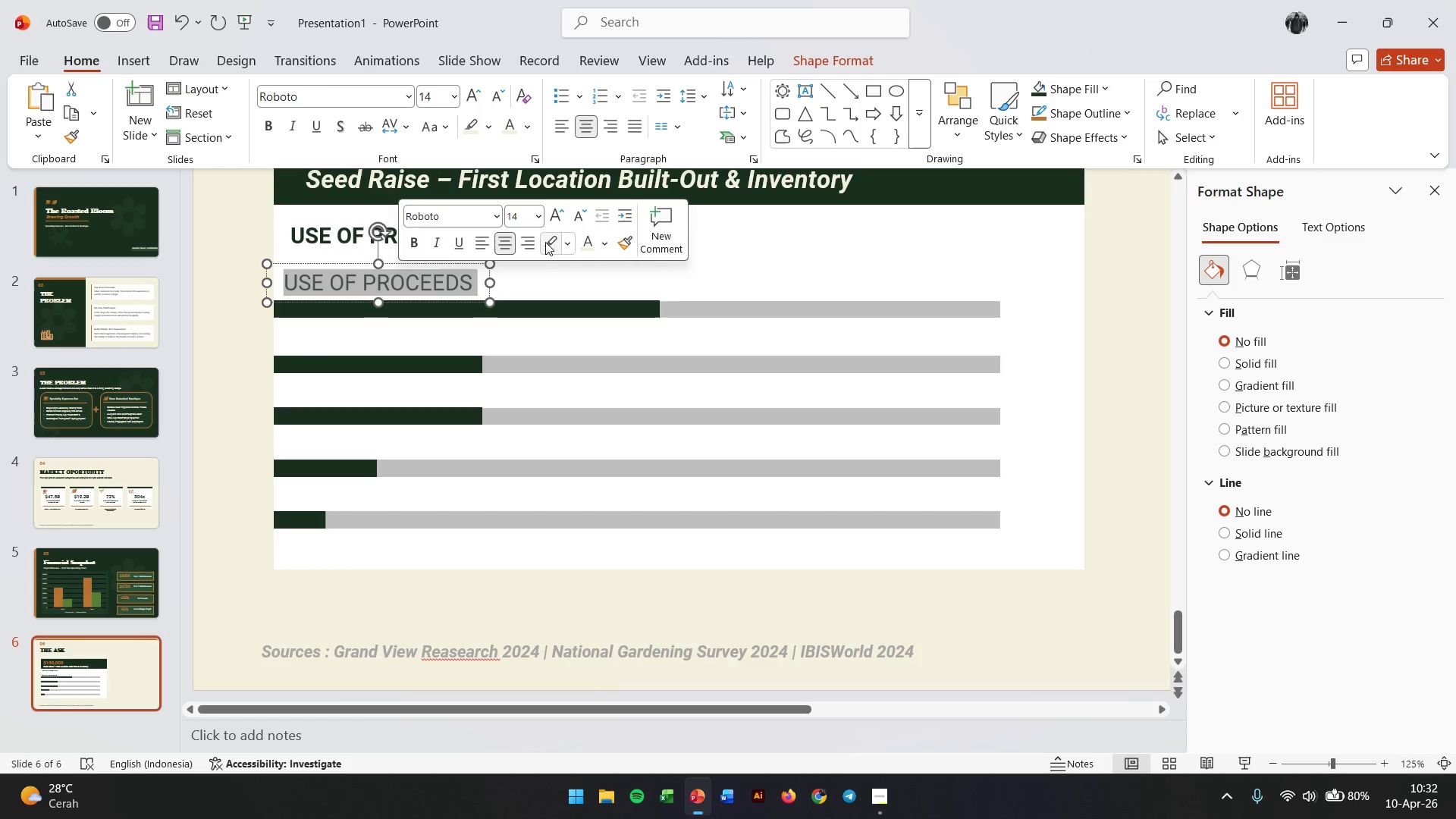 
left_click([578, 217])
 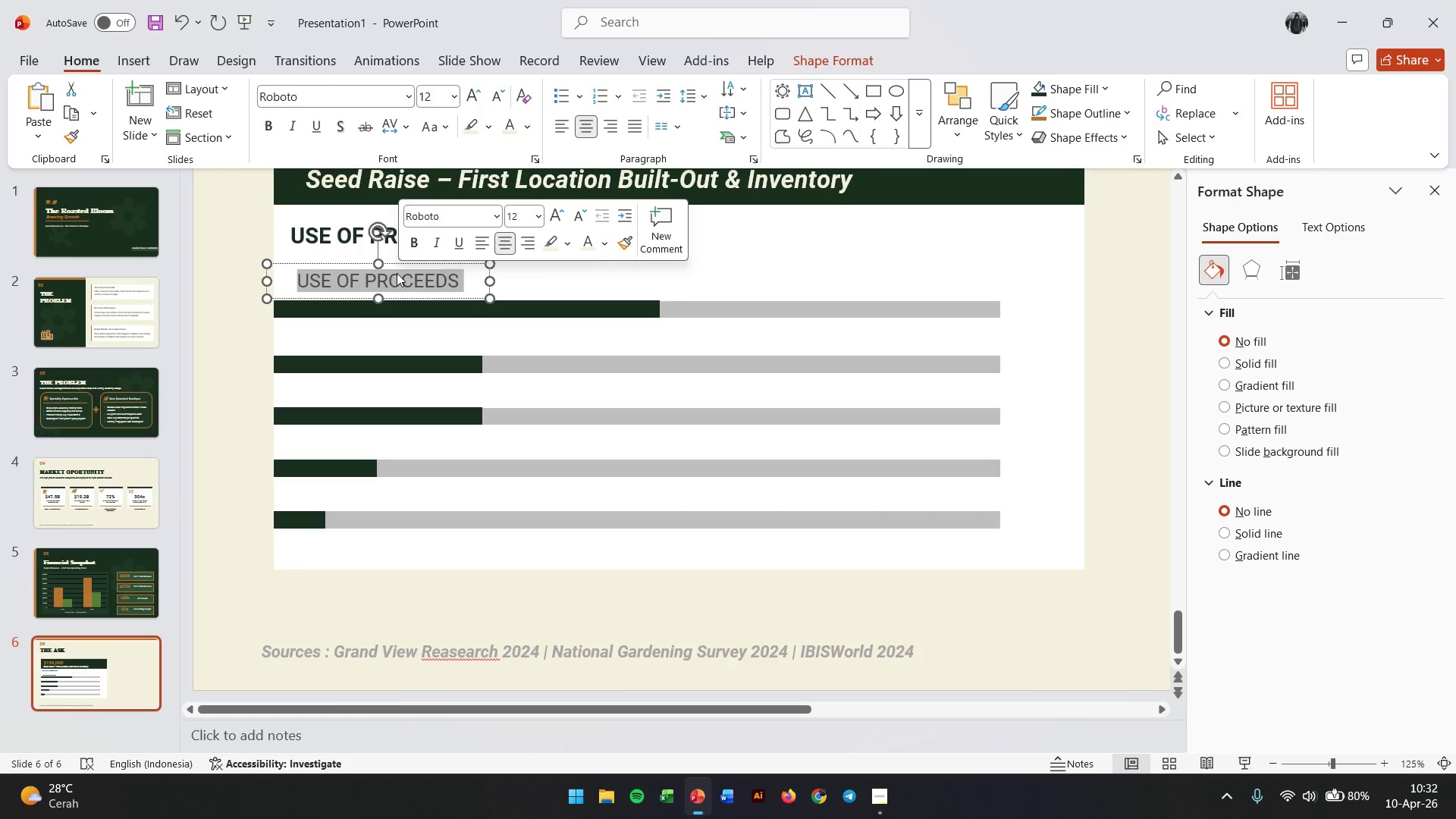 
double_click([397, 274])
 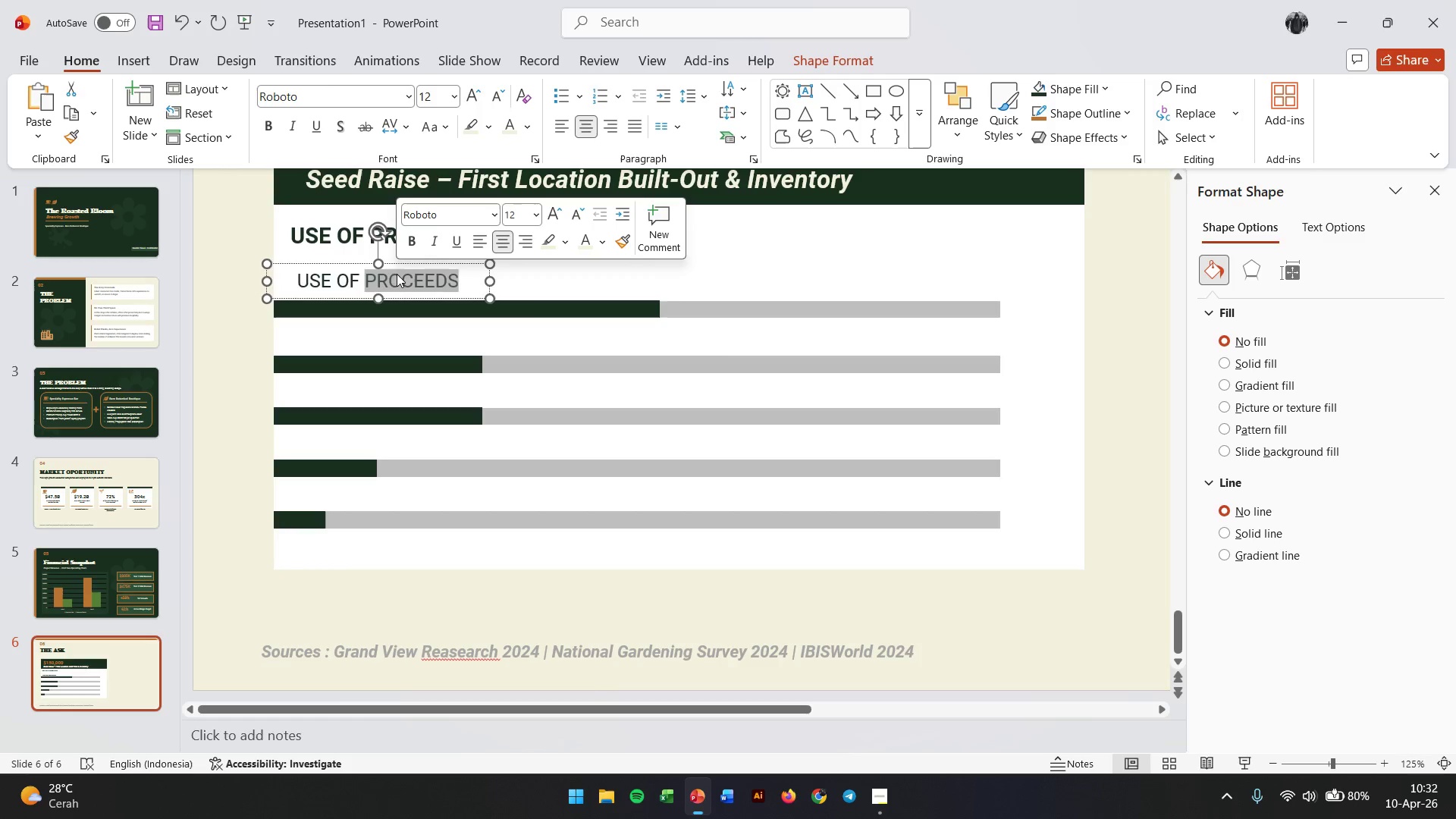 
triple_click([397, 274])
 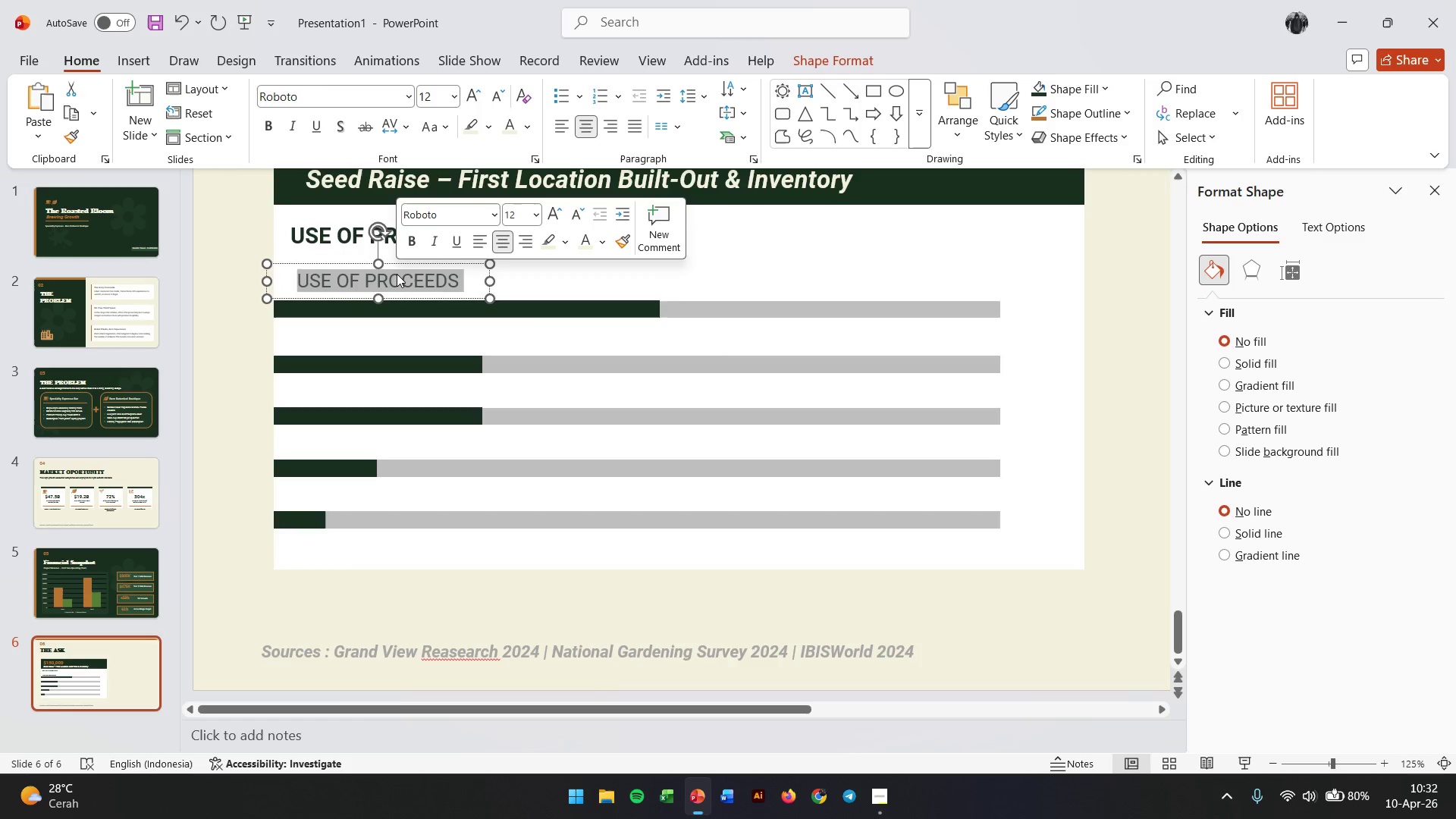 
type(Build-Out & )
 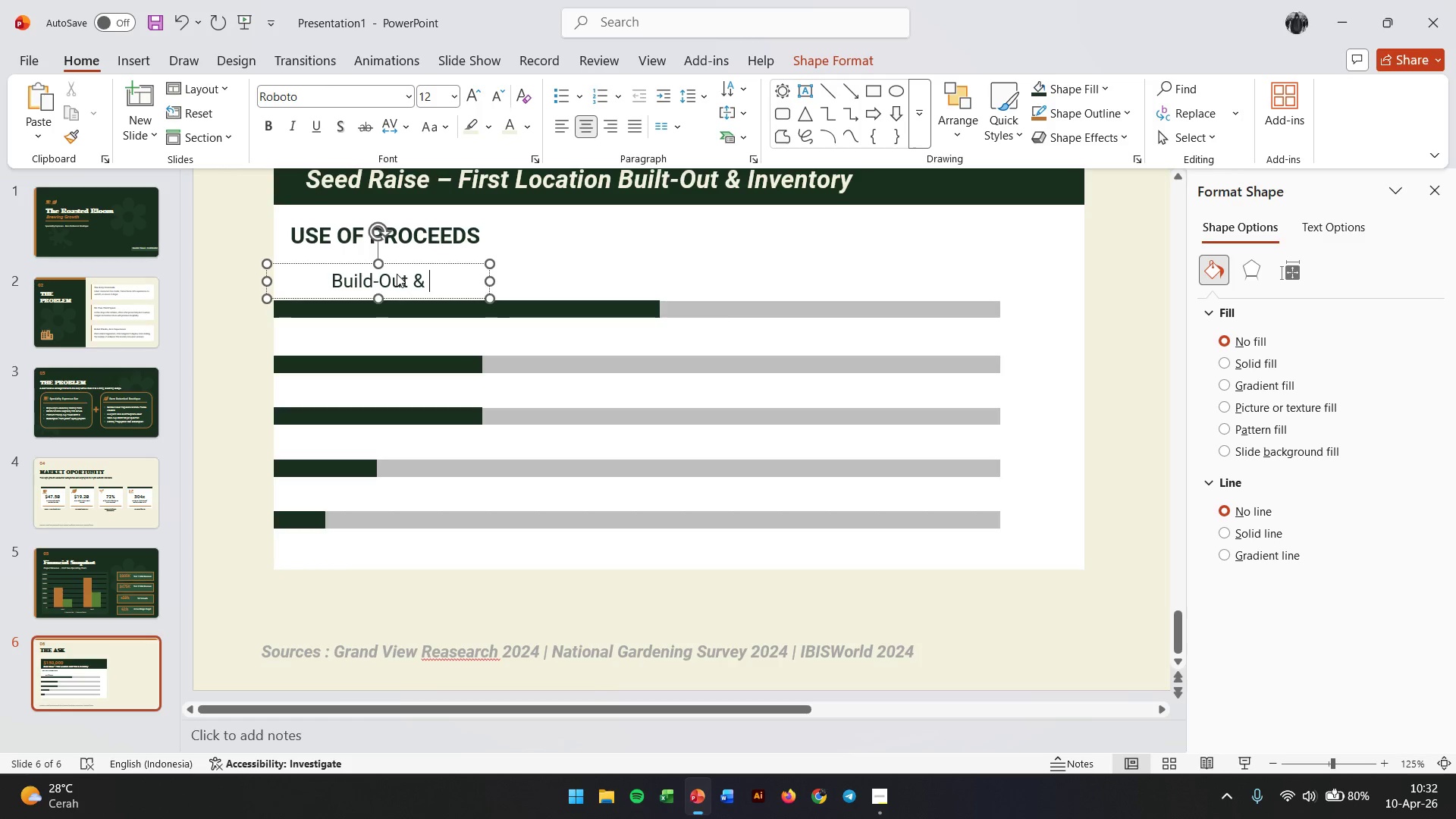 
wait(22.49)
 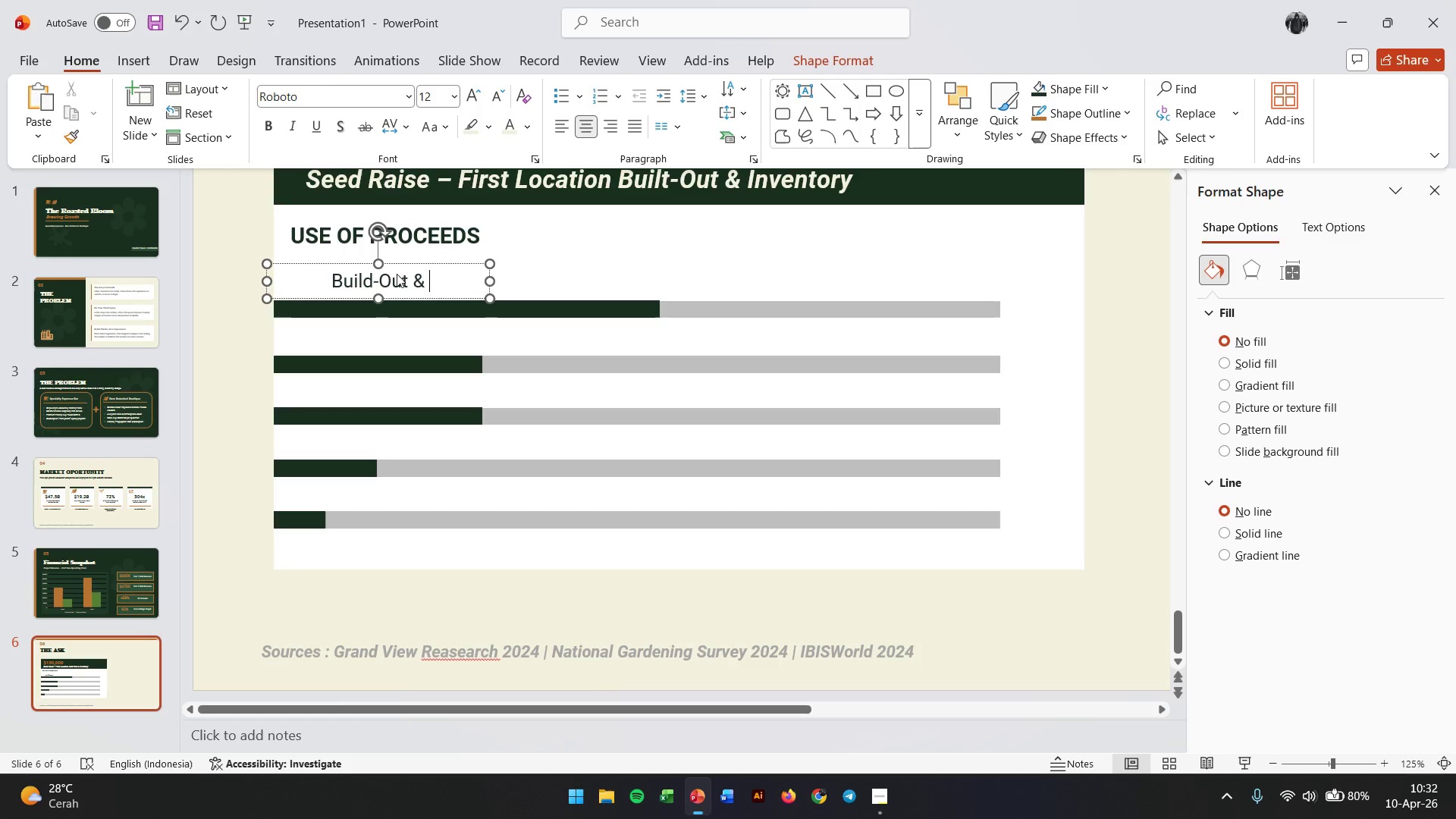 
type(Fixtures)
 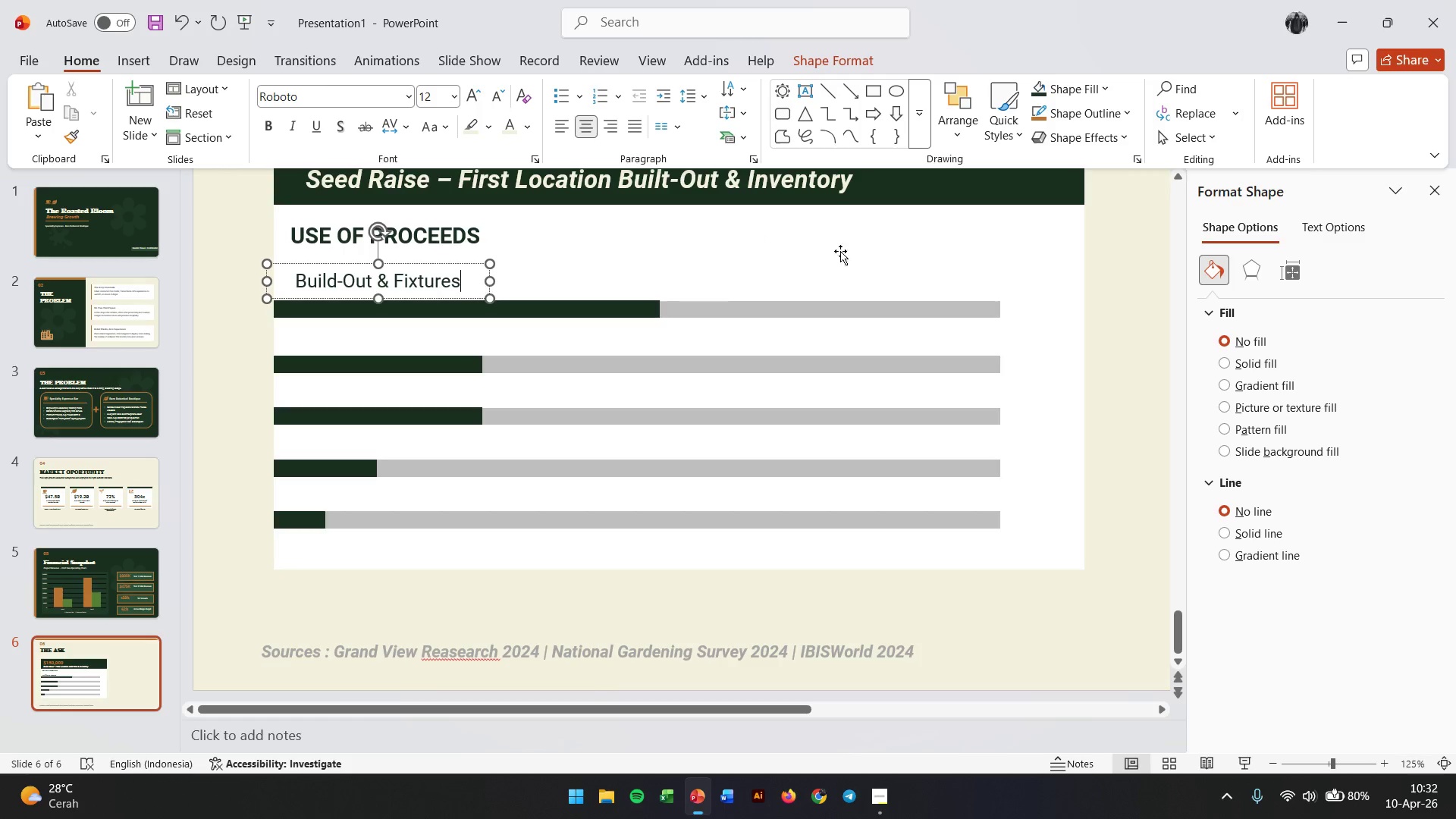 
left_click([1104, 286])
 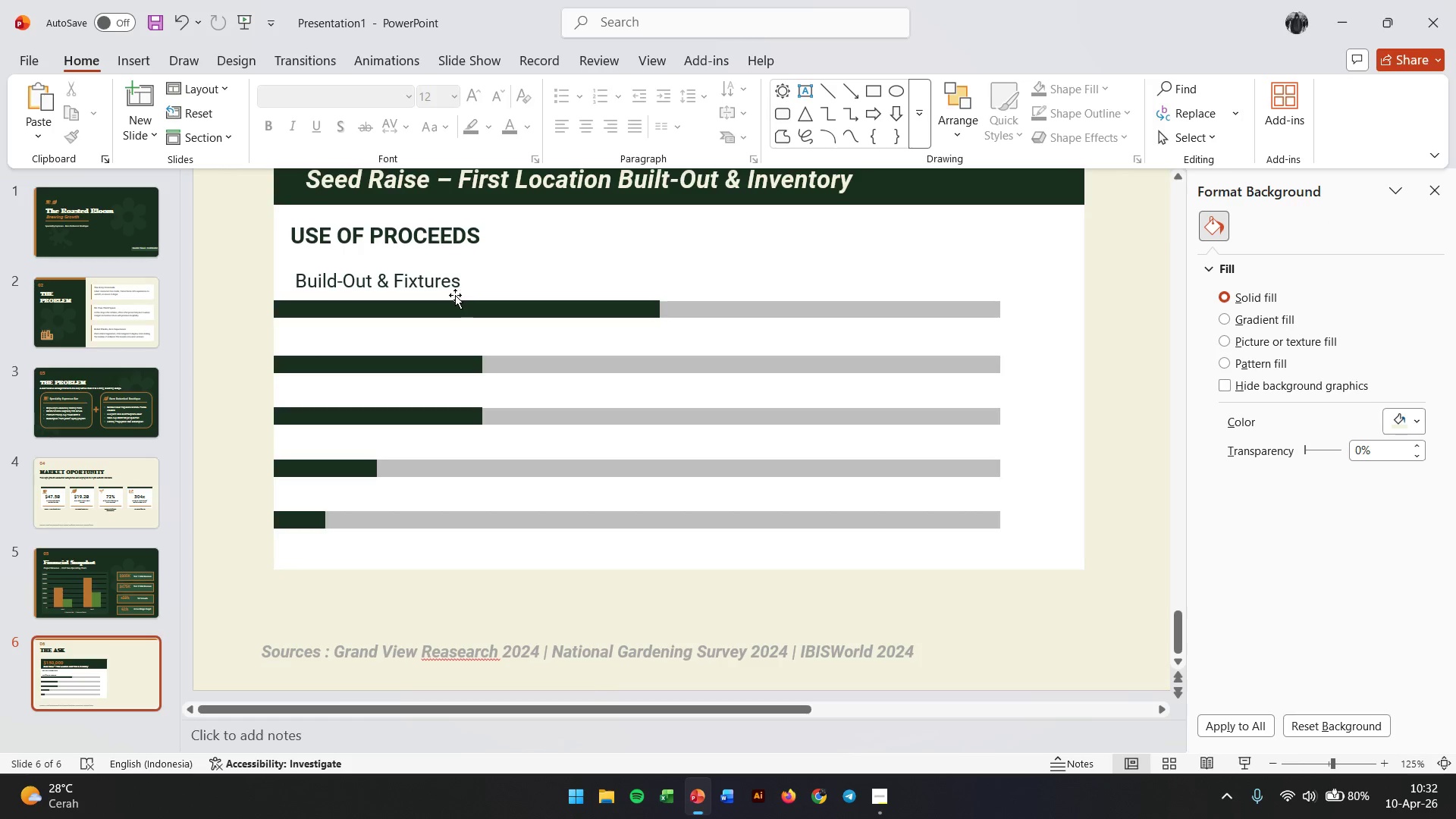 
left_click([419, 281])
 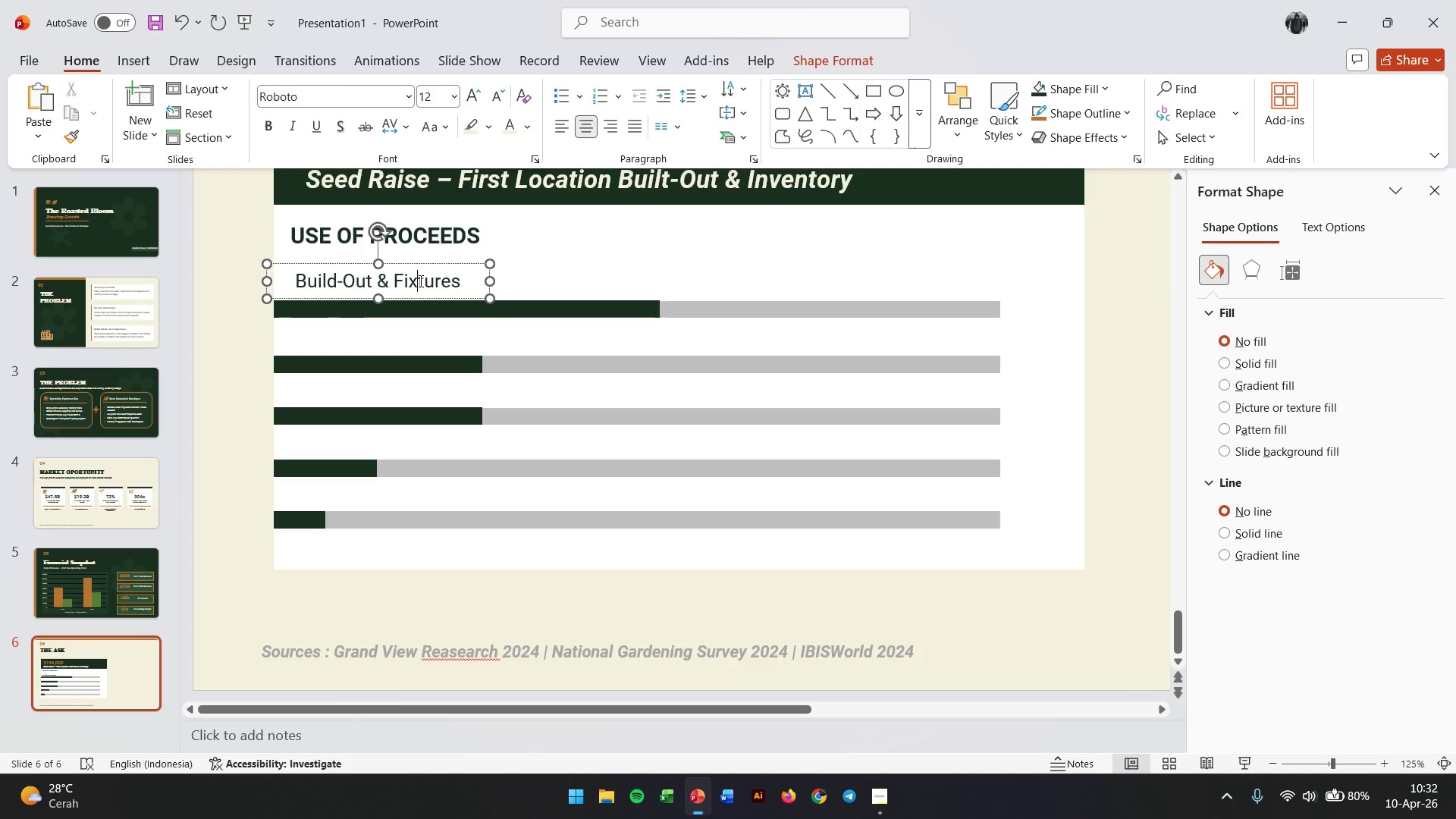 
double_click([419, 281])
 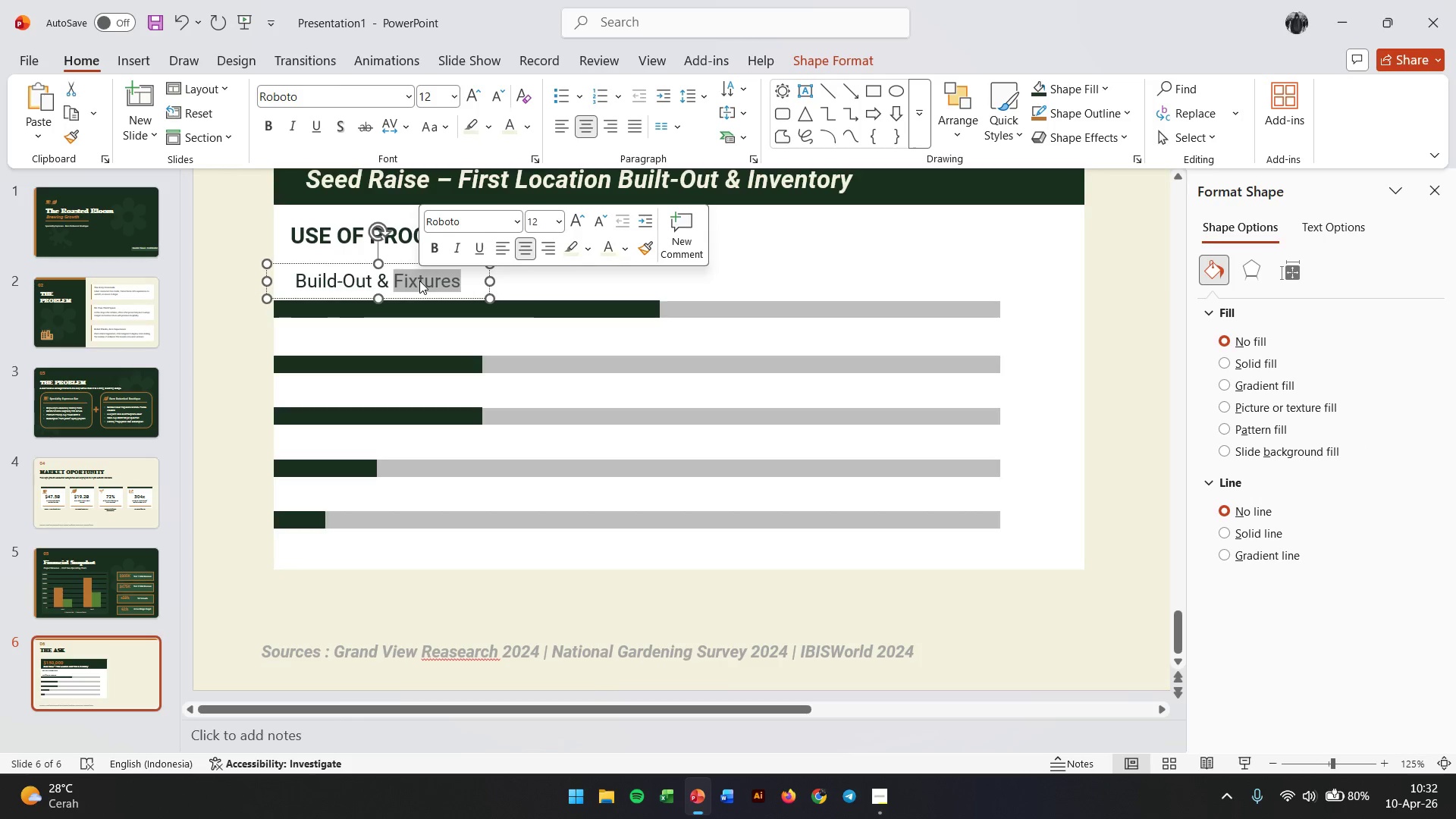 
triple_click([419, 281])
 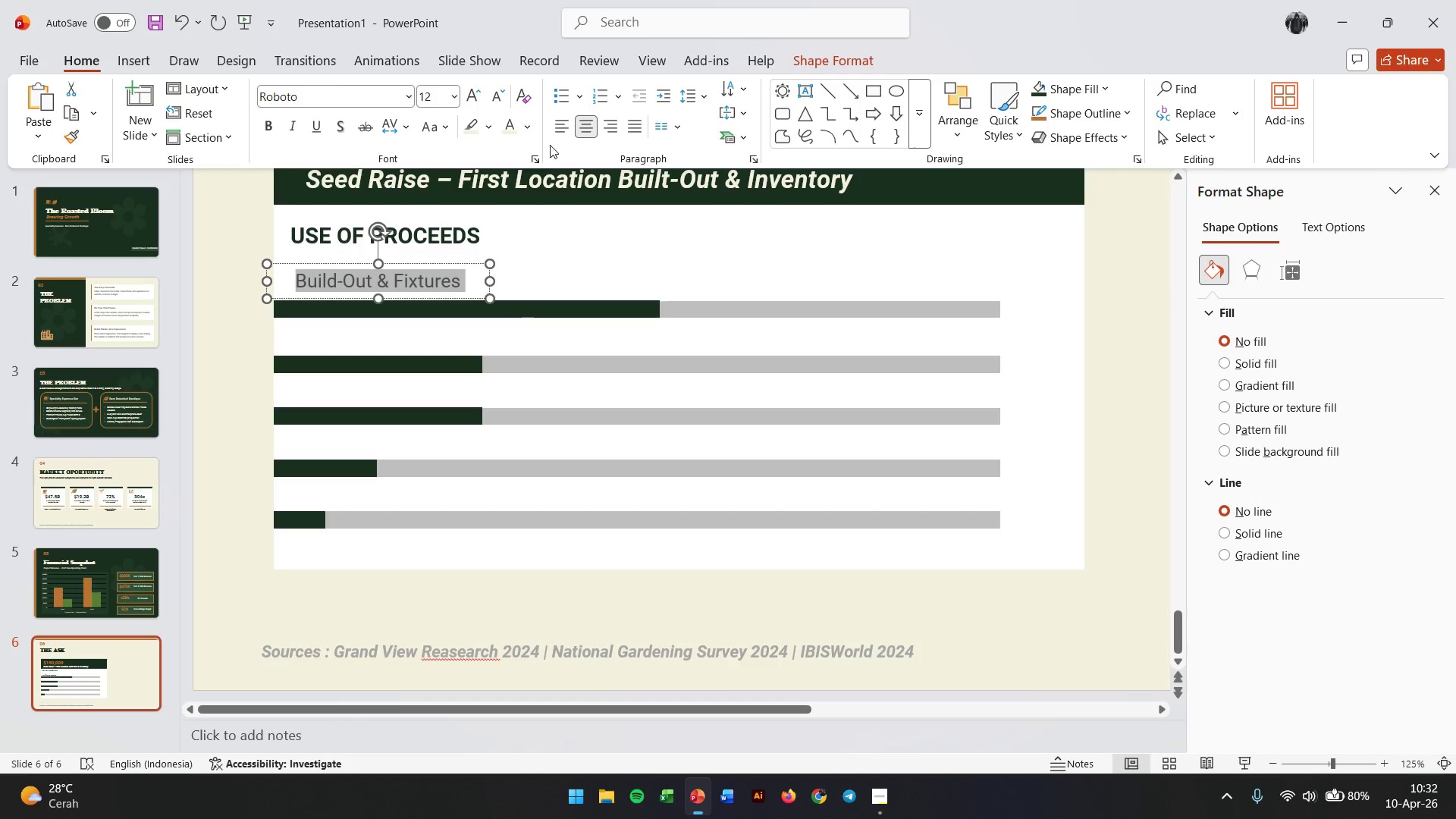 
left_click([557, 129])
 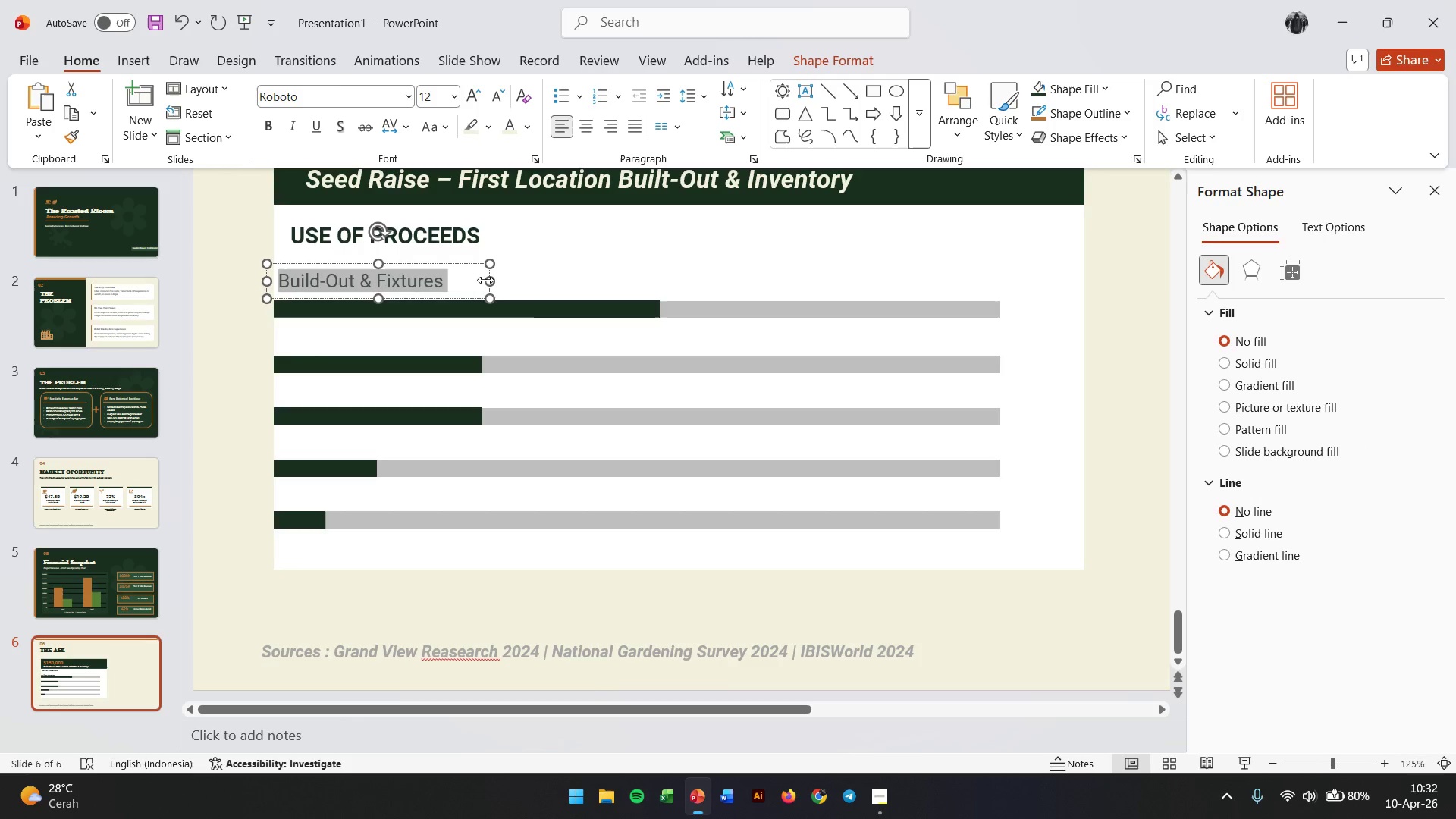 
left_click_drag(start_coordinate=[486, 281], to_coordinate=[463, 281])
 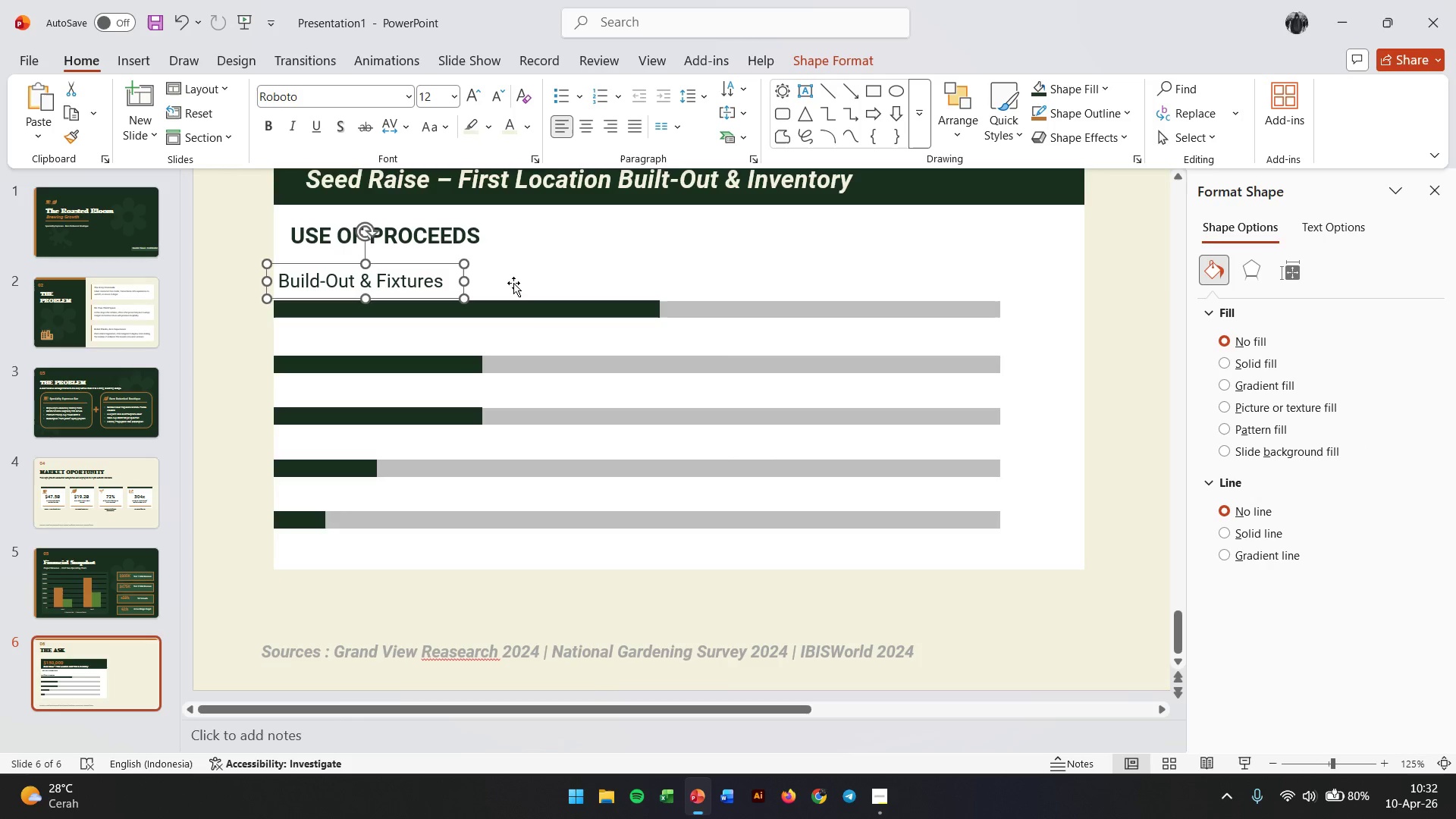 
left_click([513, 283])
 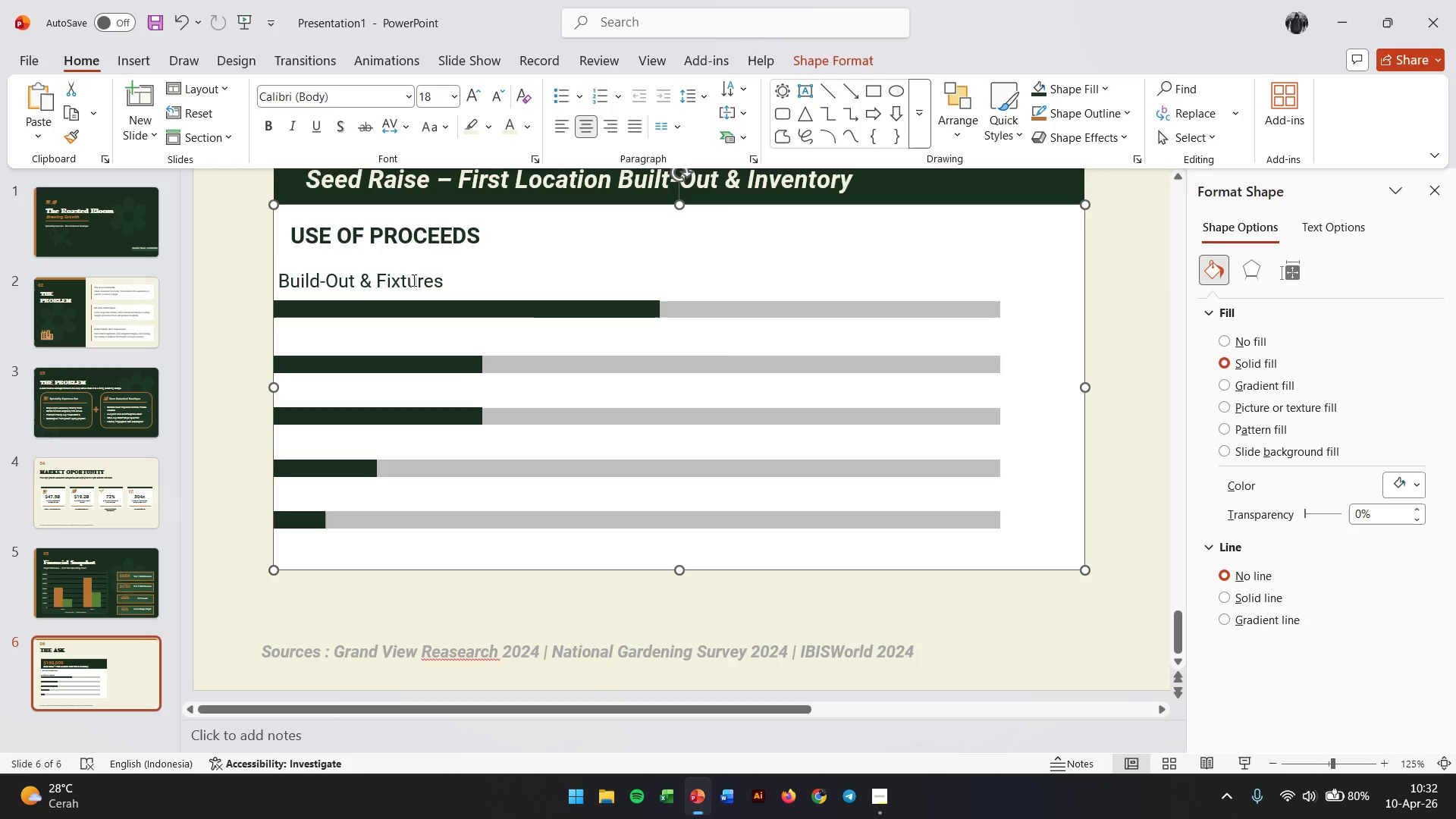 
left_click([406, 286])
 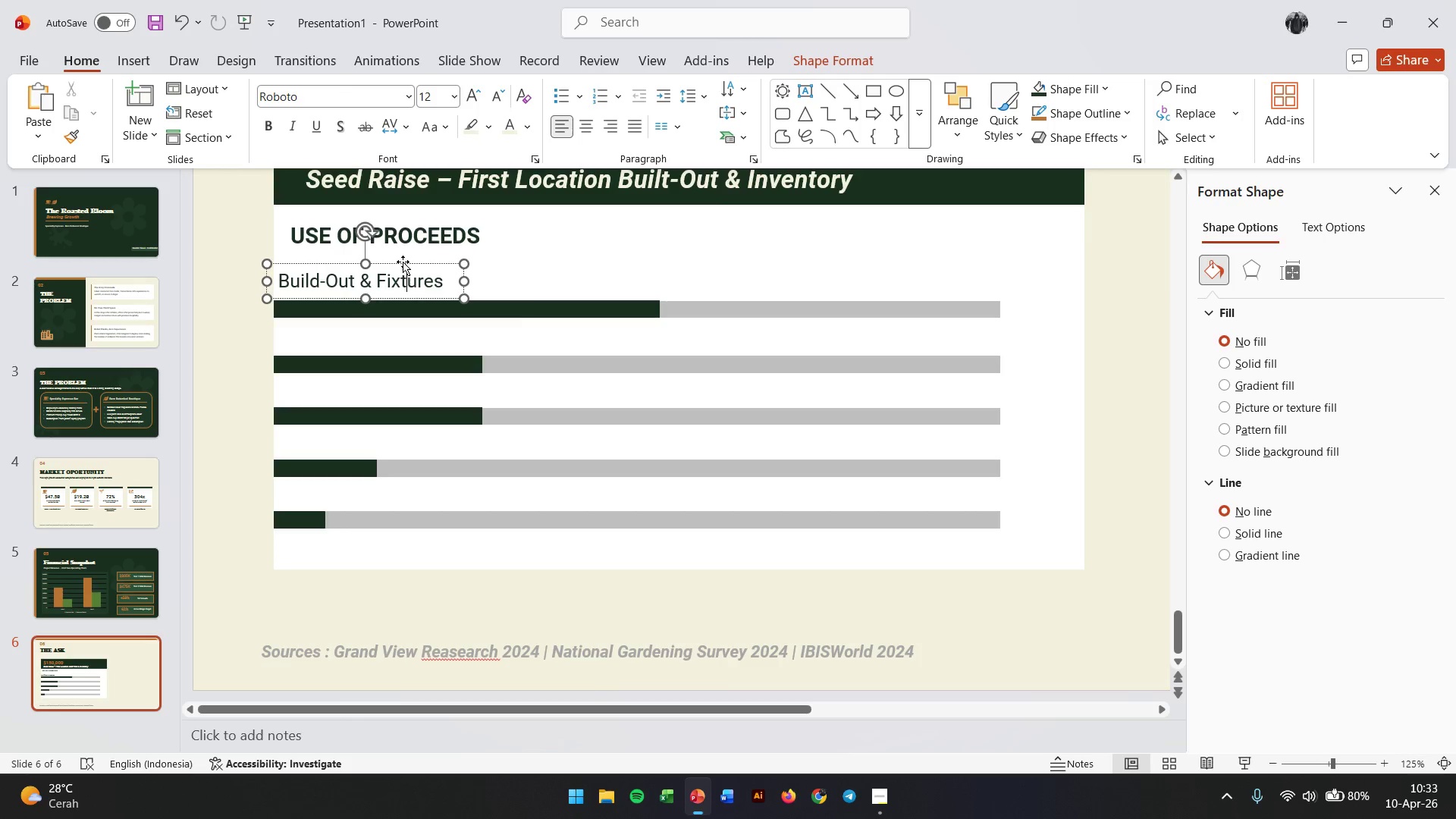 
left_click_drag(start_coordinate=[403, 262], to_coordinate=[401, 266])
 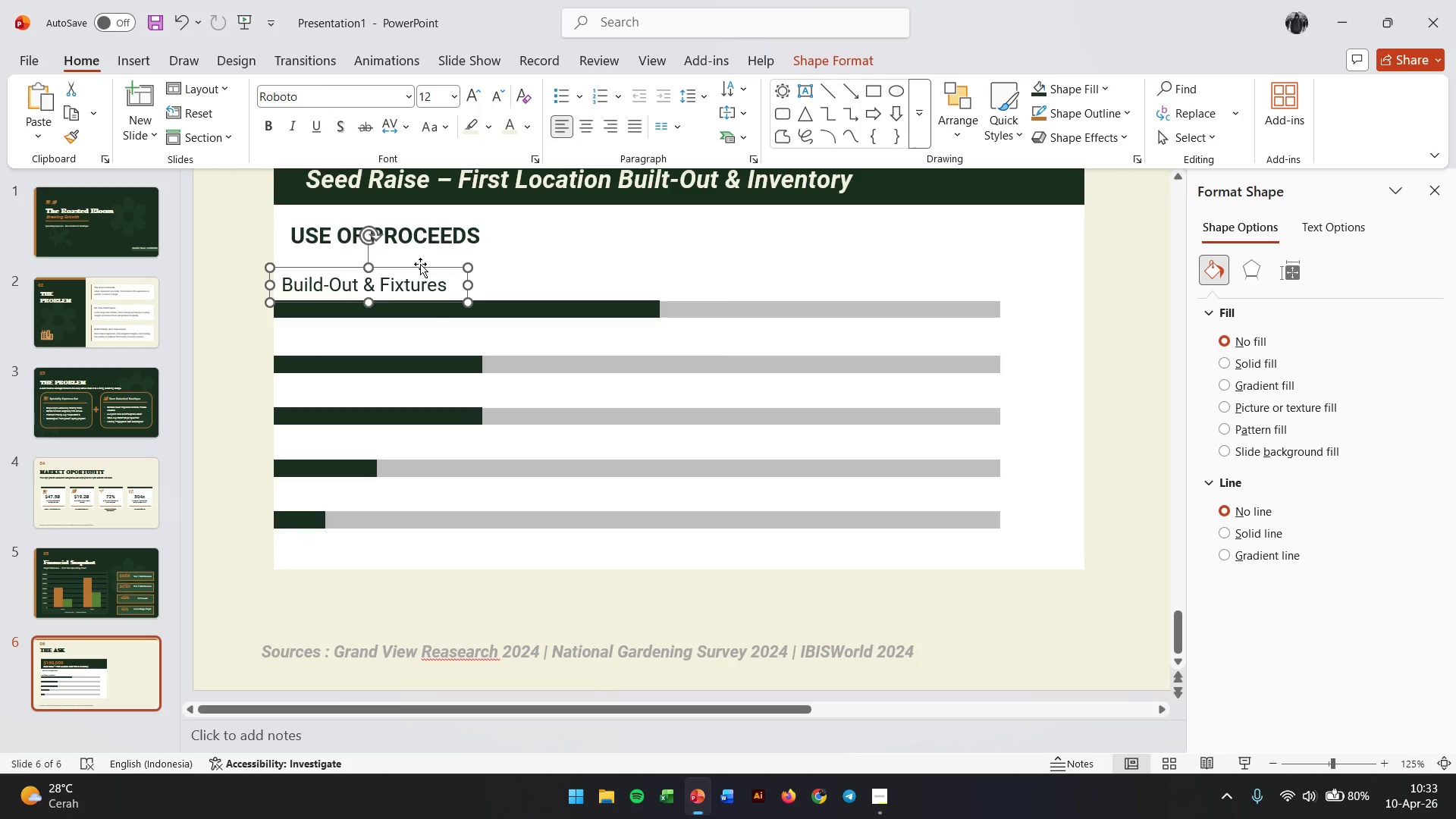 
left_click_drag(start_coordinate=[420, 264], to_coordinate=[418, 314])
 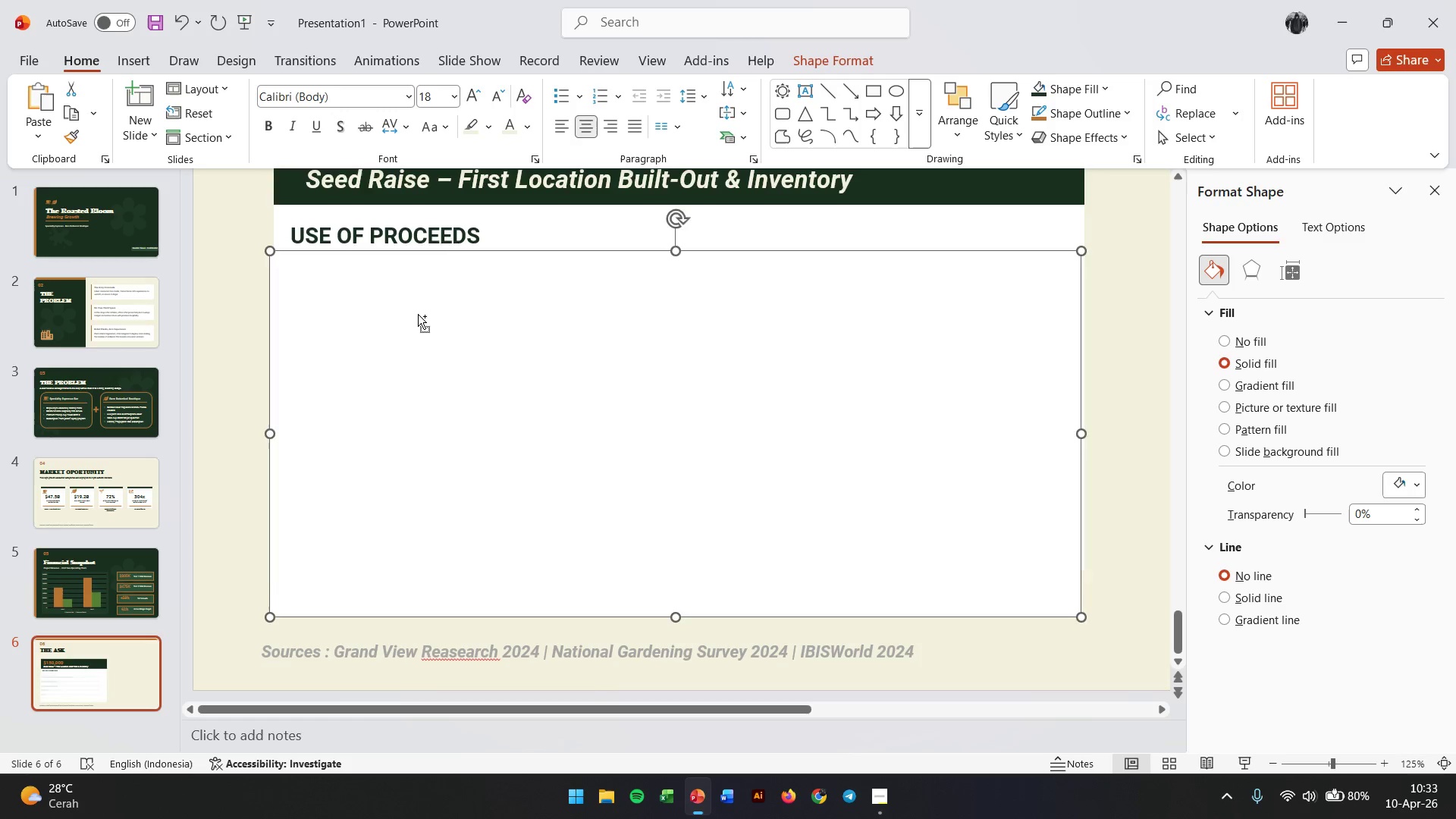 
key(Control+Z)
 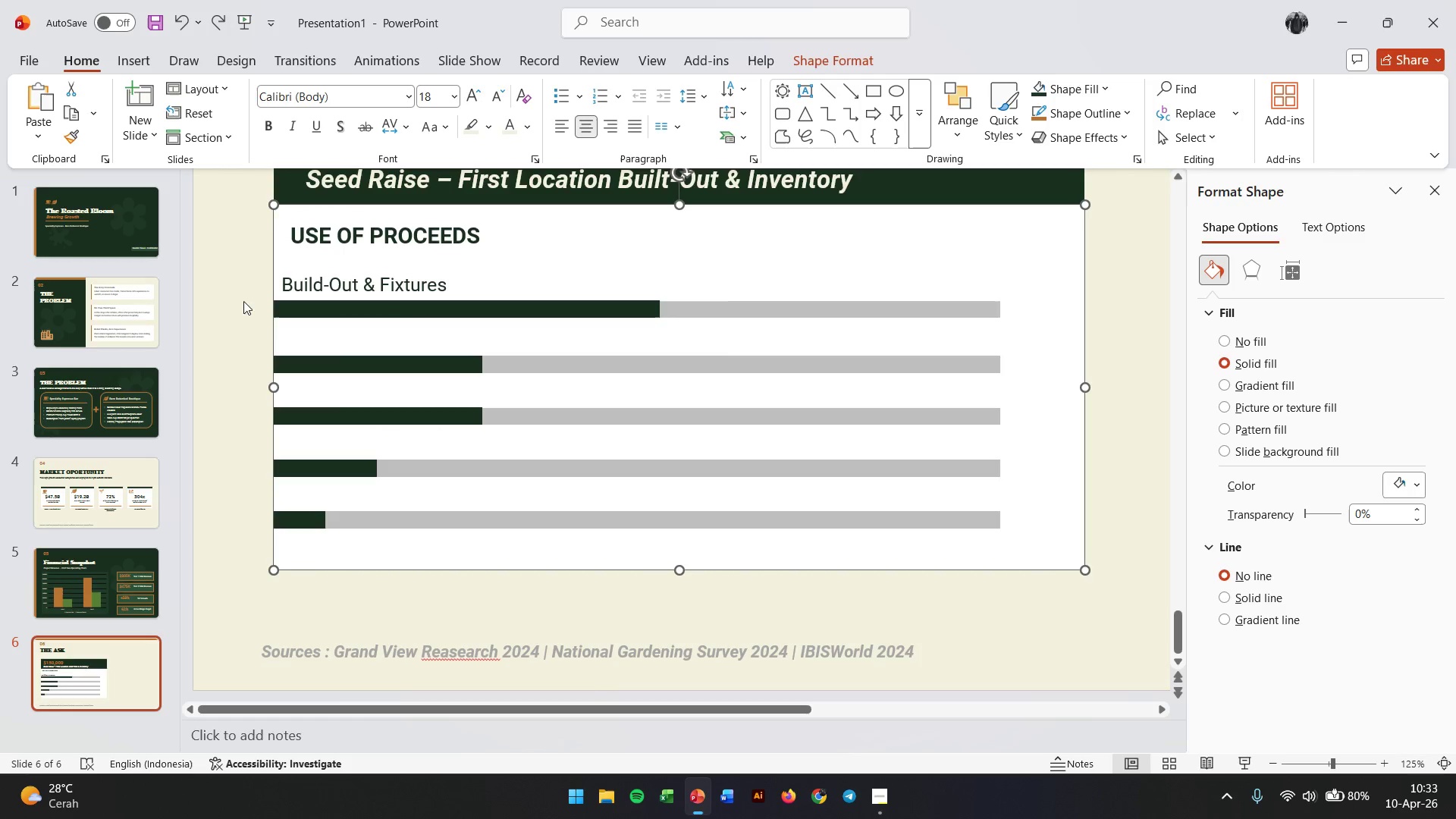 
left_click([227, 301])
 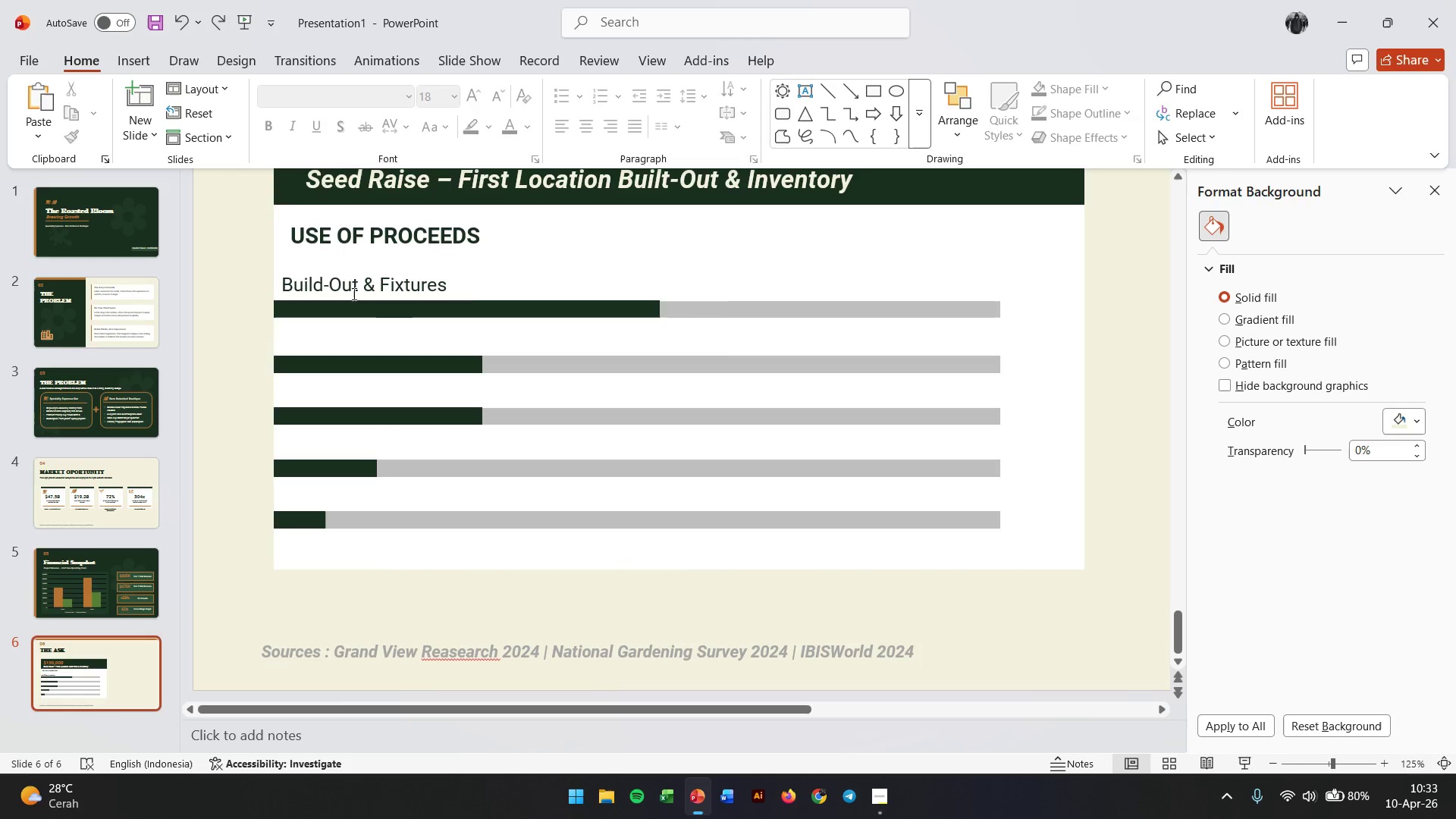 
left_click([356, 289])
 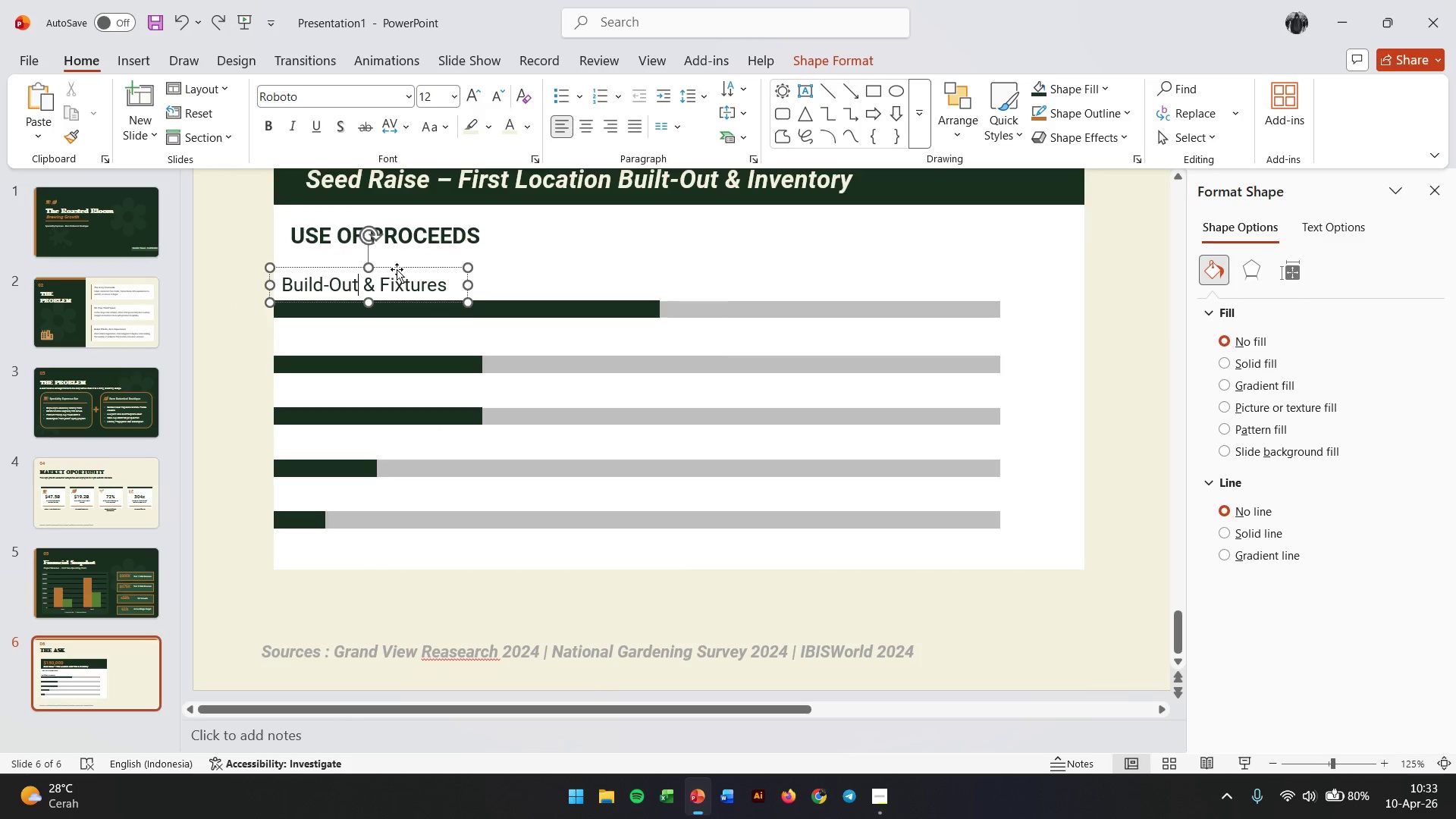 
left_click_drag(start_coordinate=[397, 269], to_coordinate=[394, 325])
 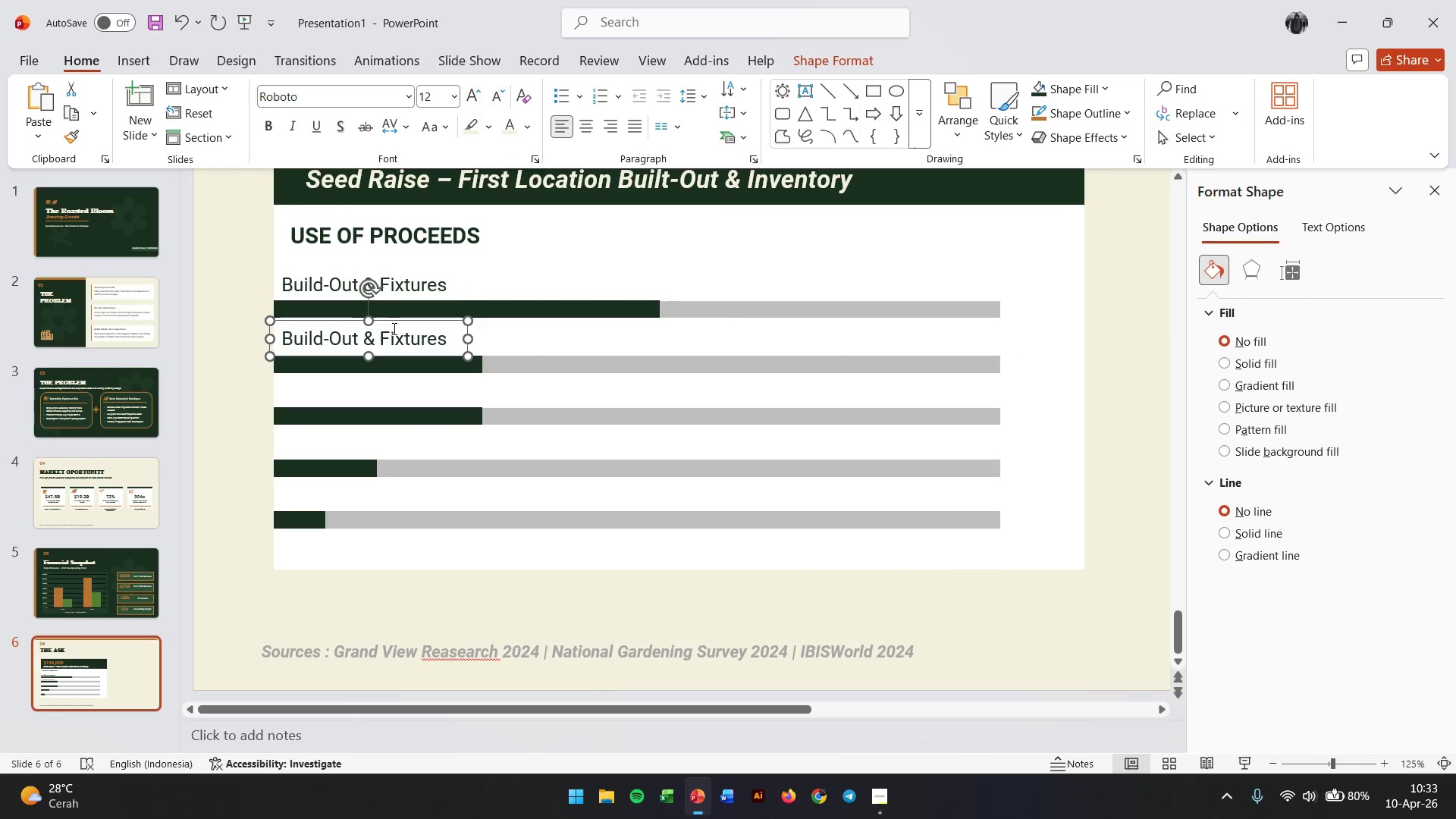 
hold_key(key=ControlLeft, duration=2.12)
 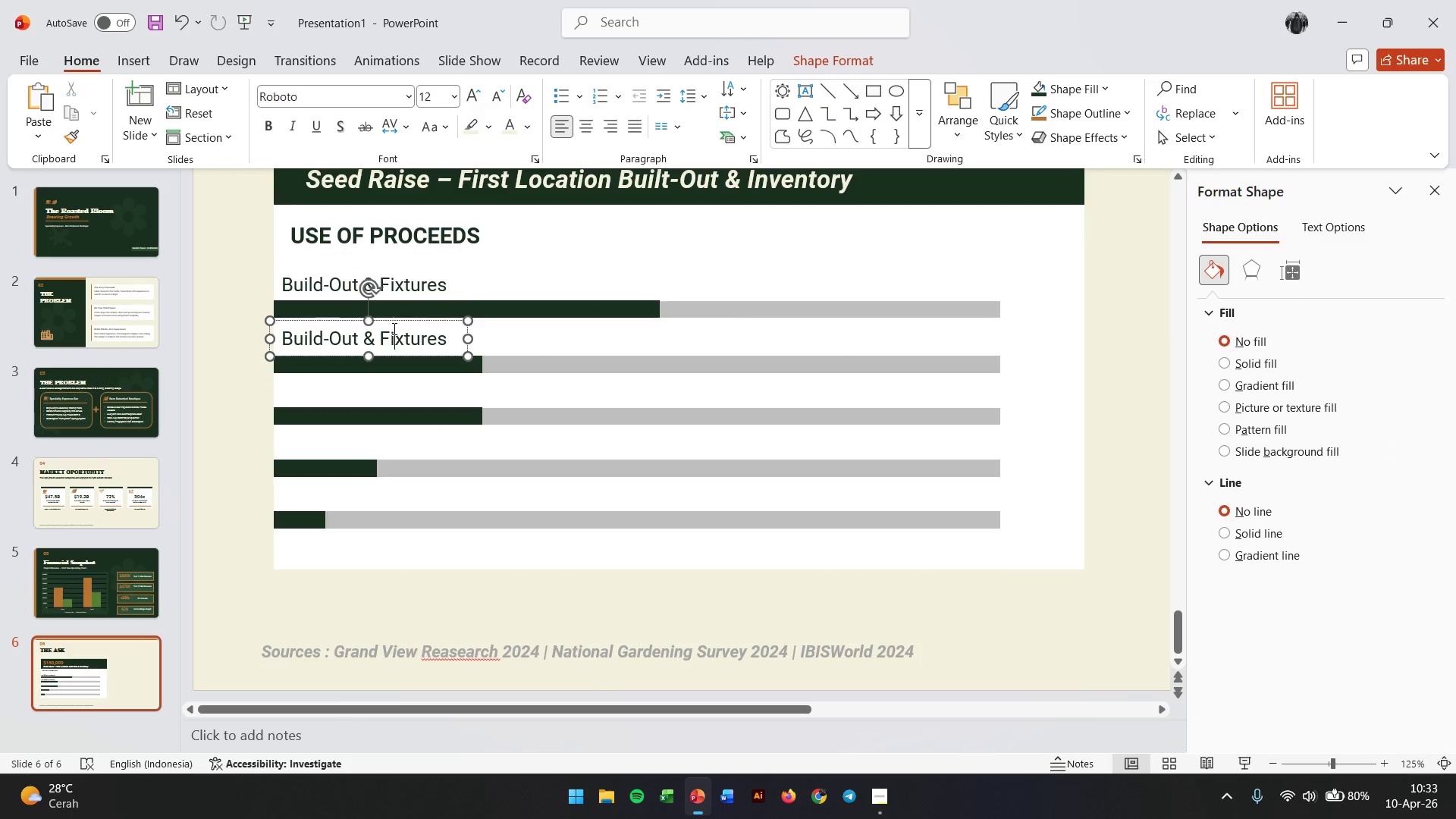 
double_click([393, 328])
 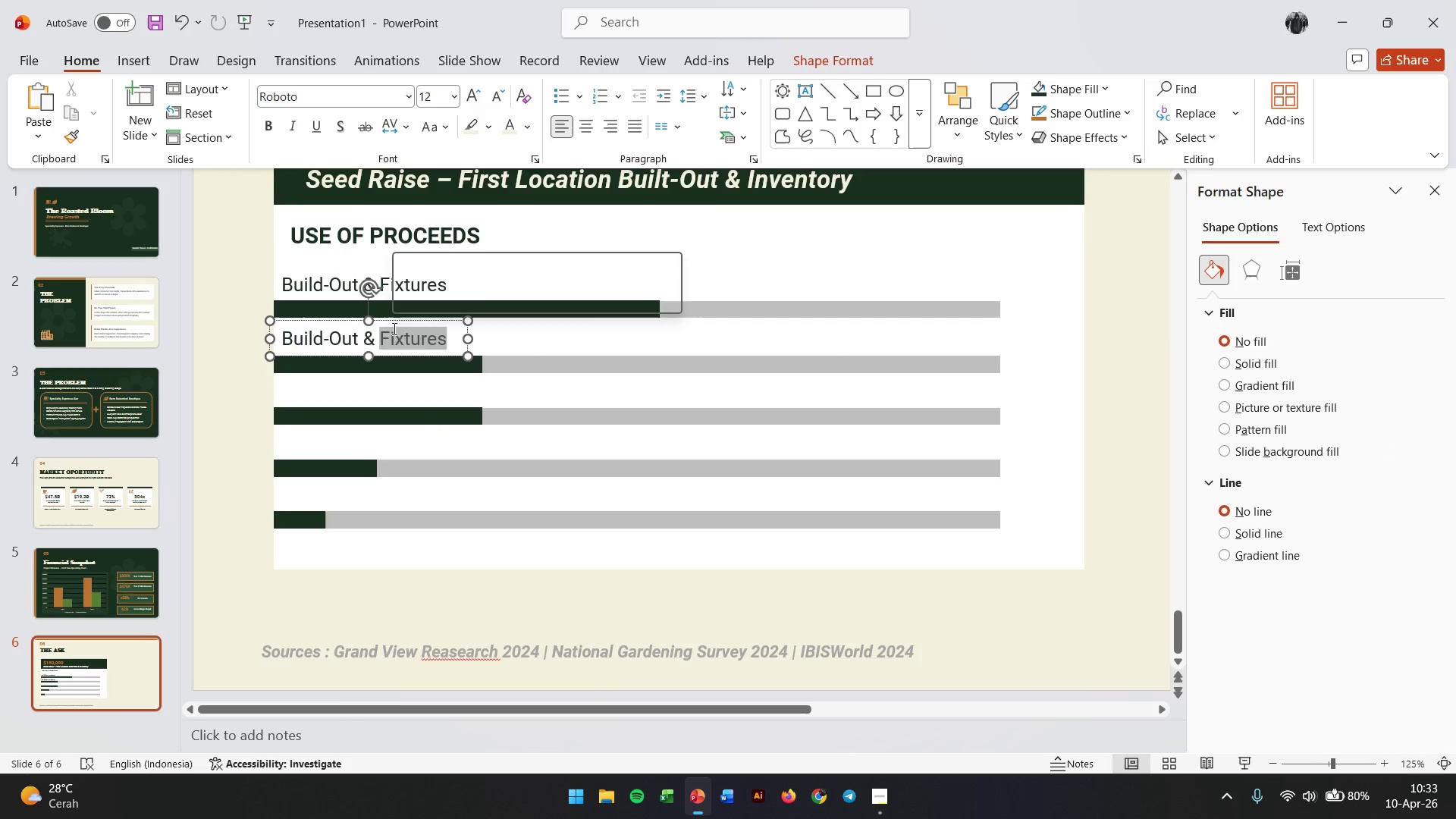 
triple_click([393, 328])
 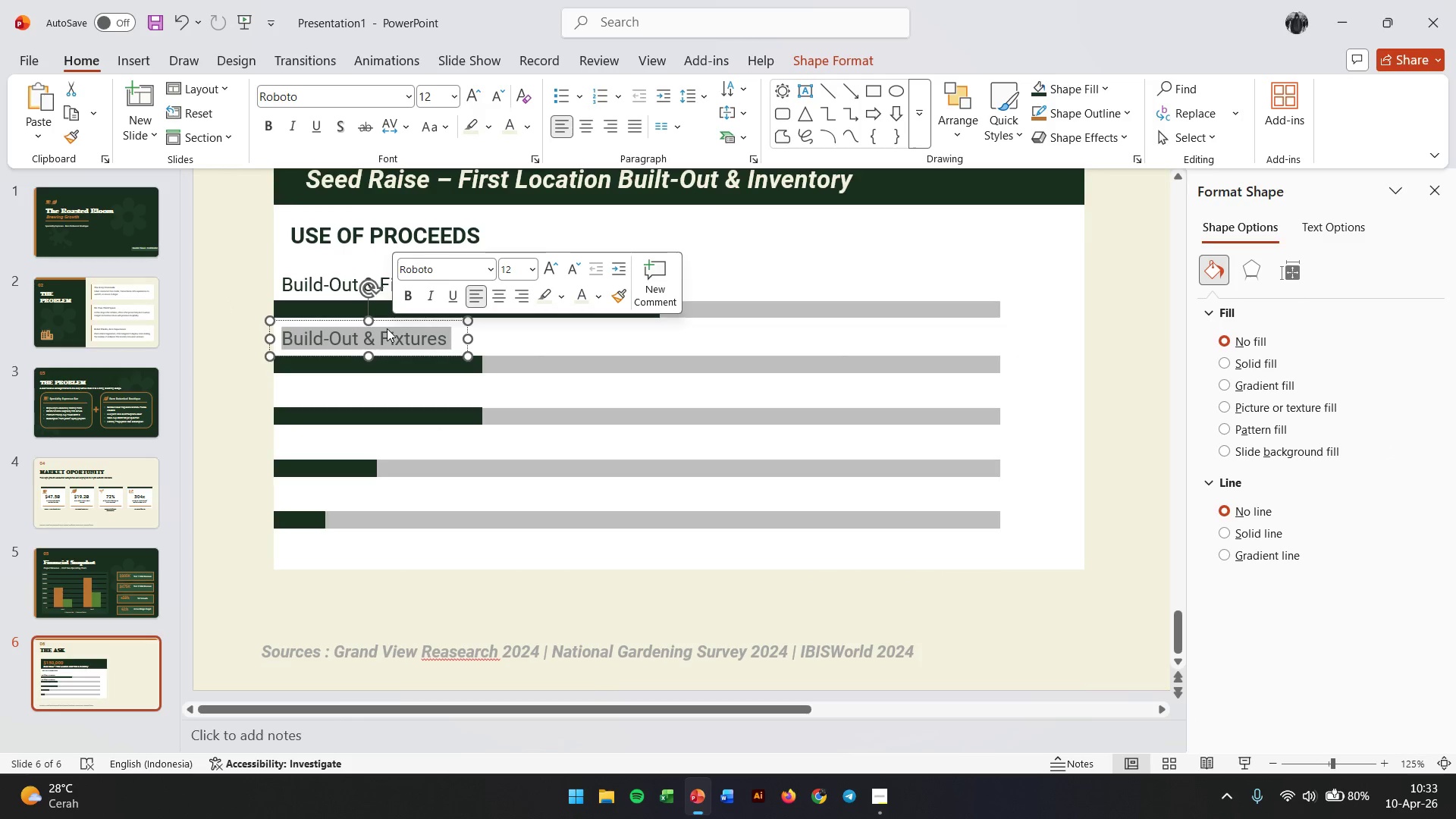 
type(Initial Plant Inventory)
 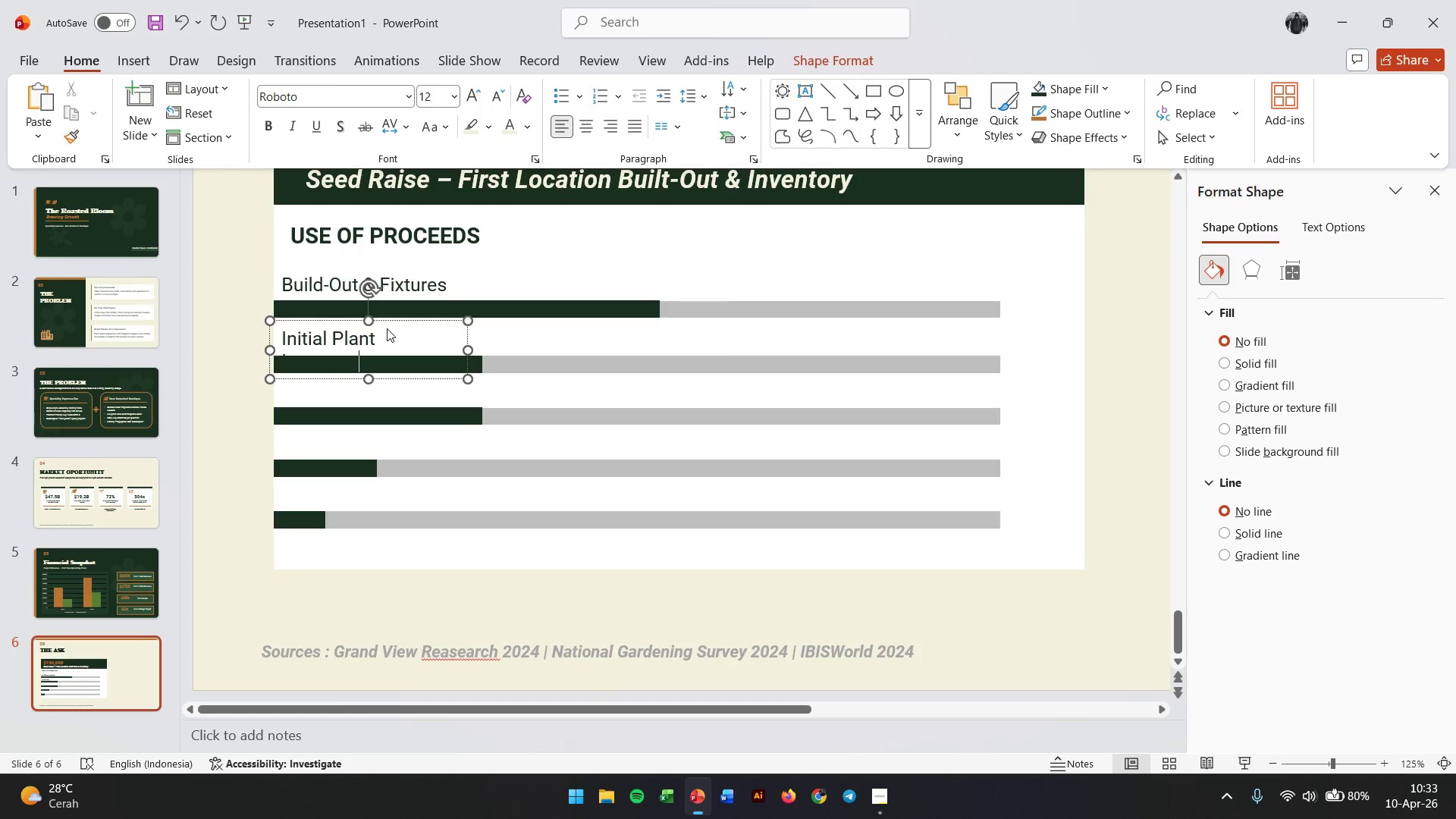 
left_click_drag(start_coordinate=[470, 347], to_coordinate=[494, 348])
 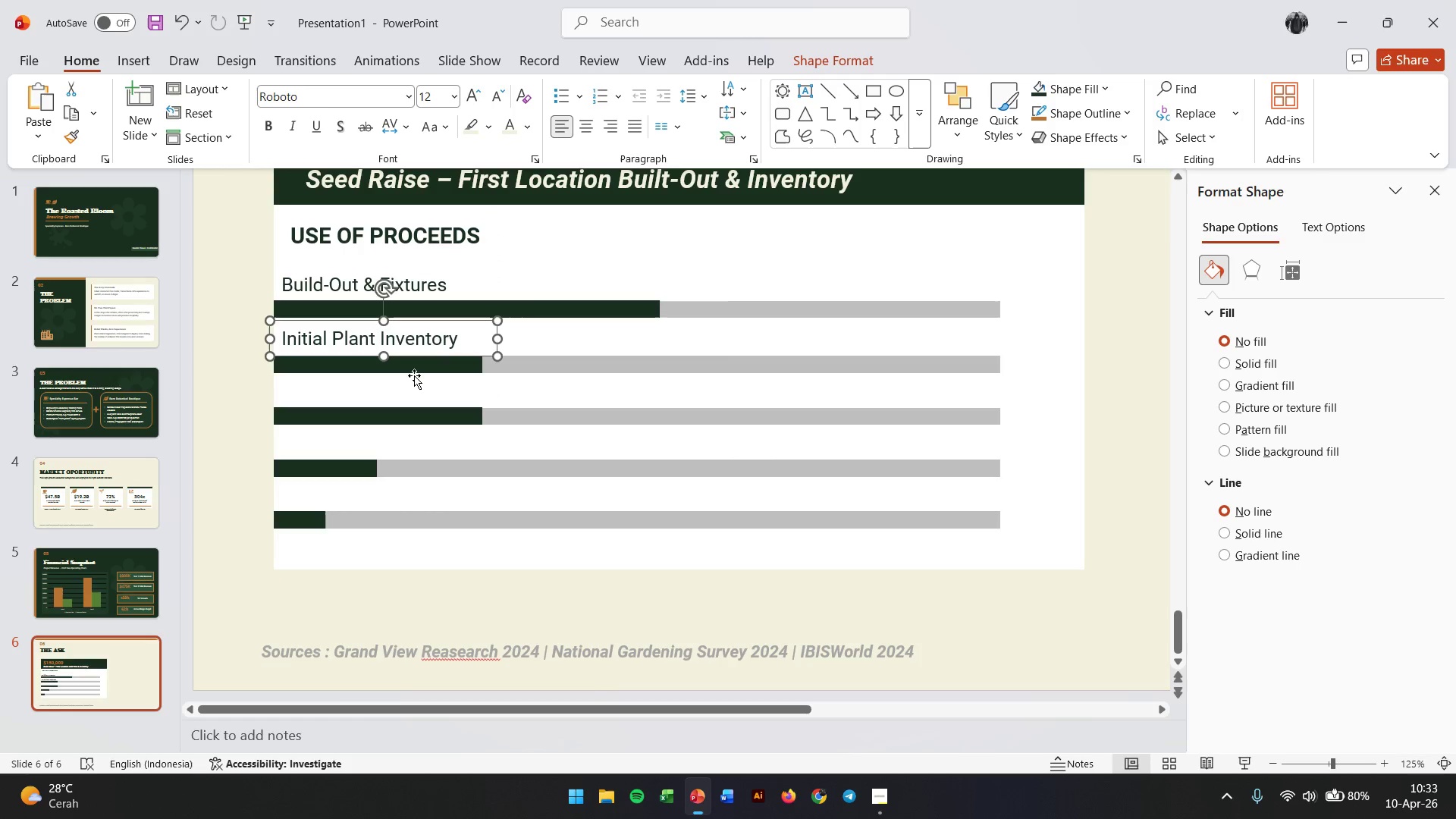 
left_click([413, 377])
 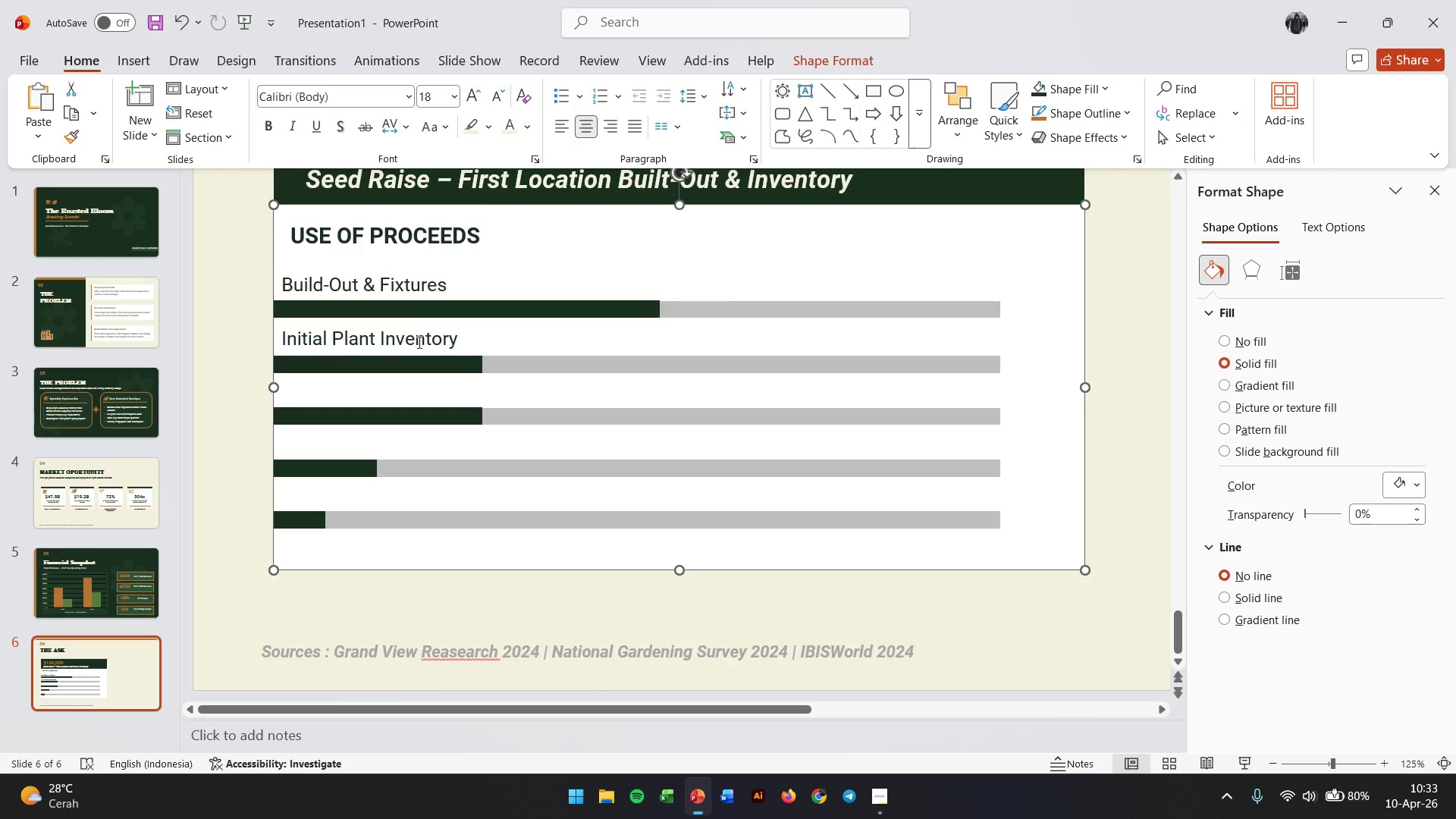 
left_click([418, 339])
 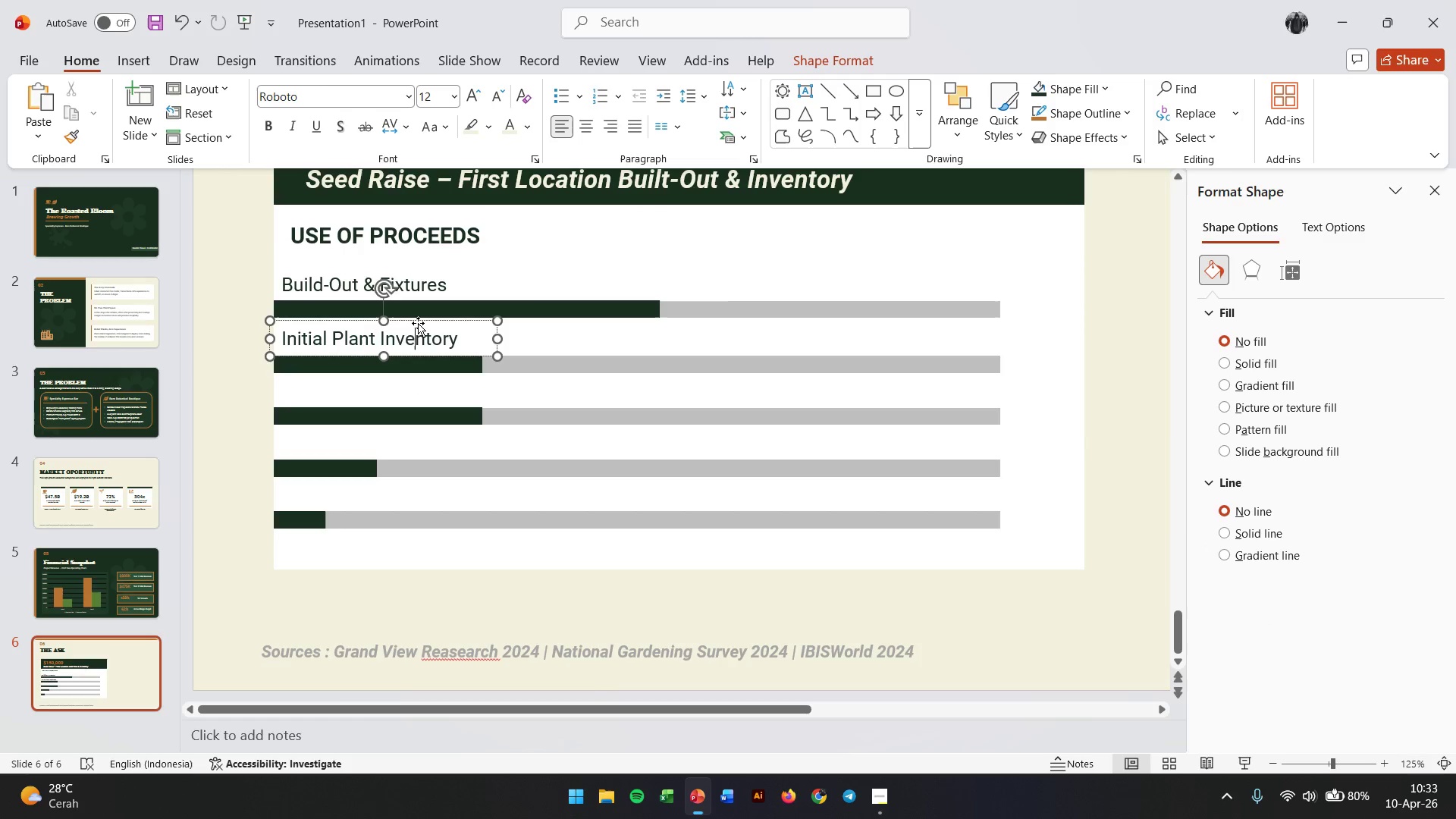 
left_click_drag(start_coordinate=[418, 322], to_coordinate=[418, 378])
 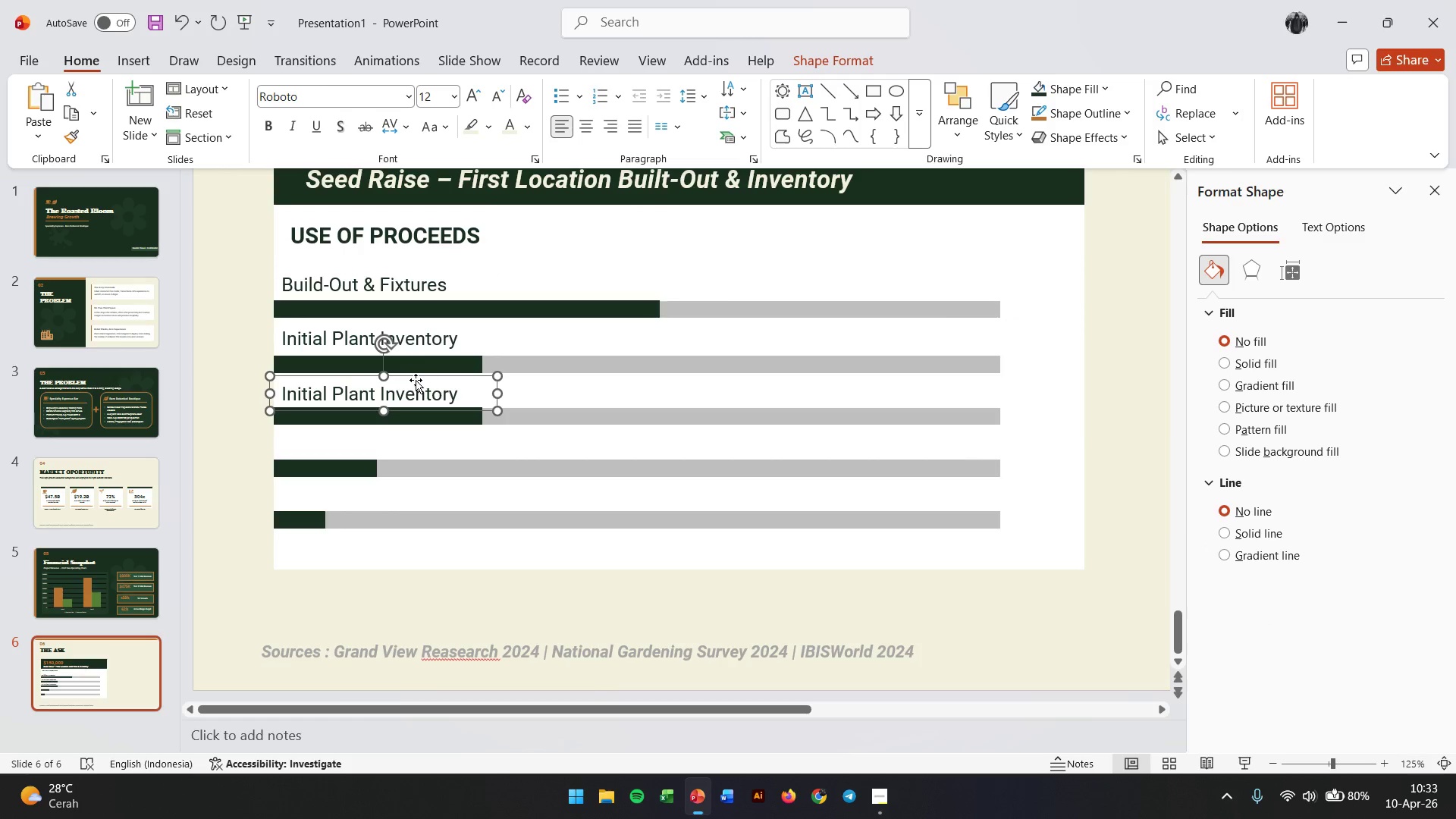 
hold_key(key=ControlLeft, duration=1.73)
 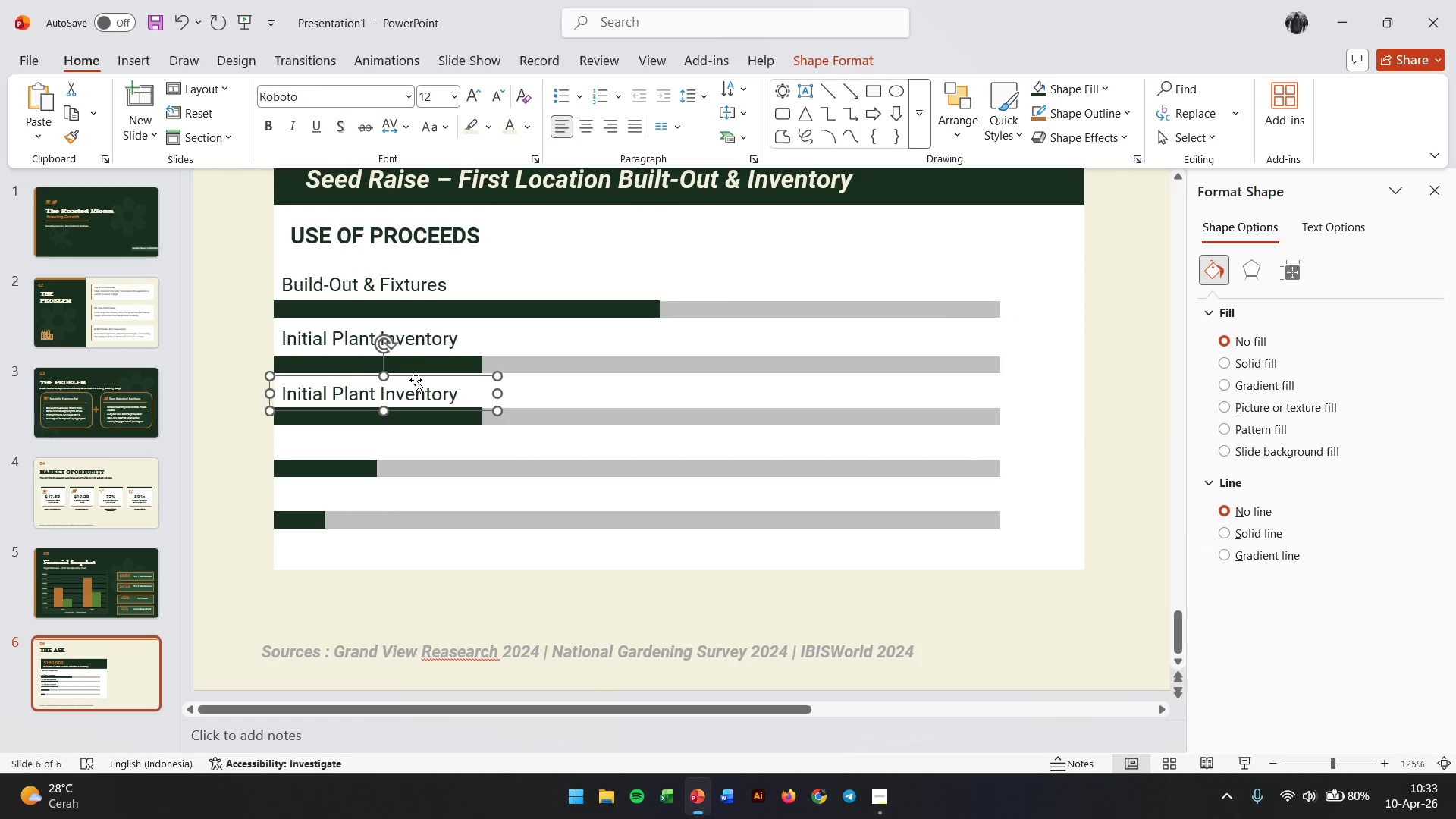 
double_click([416, 380])
 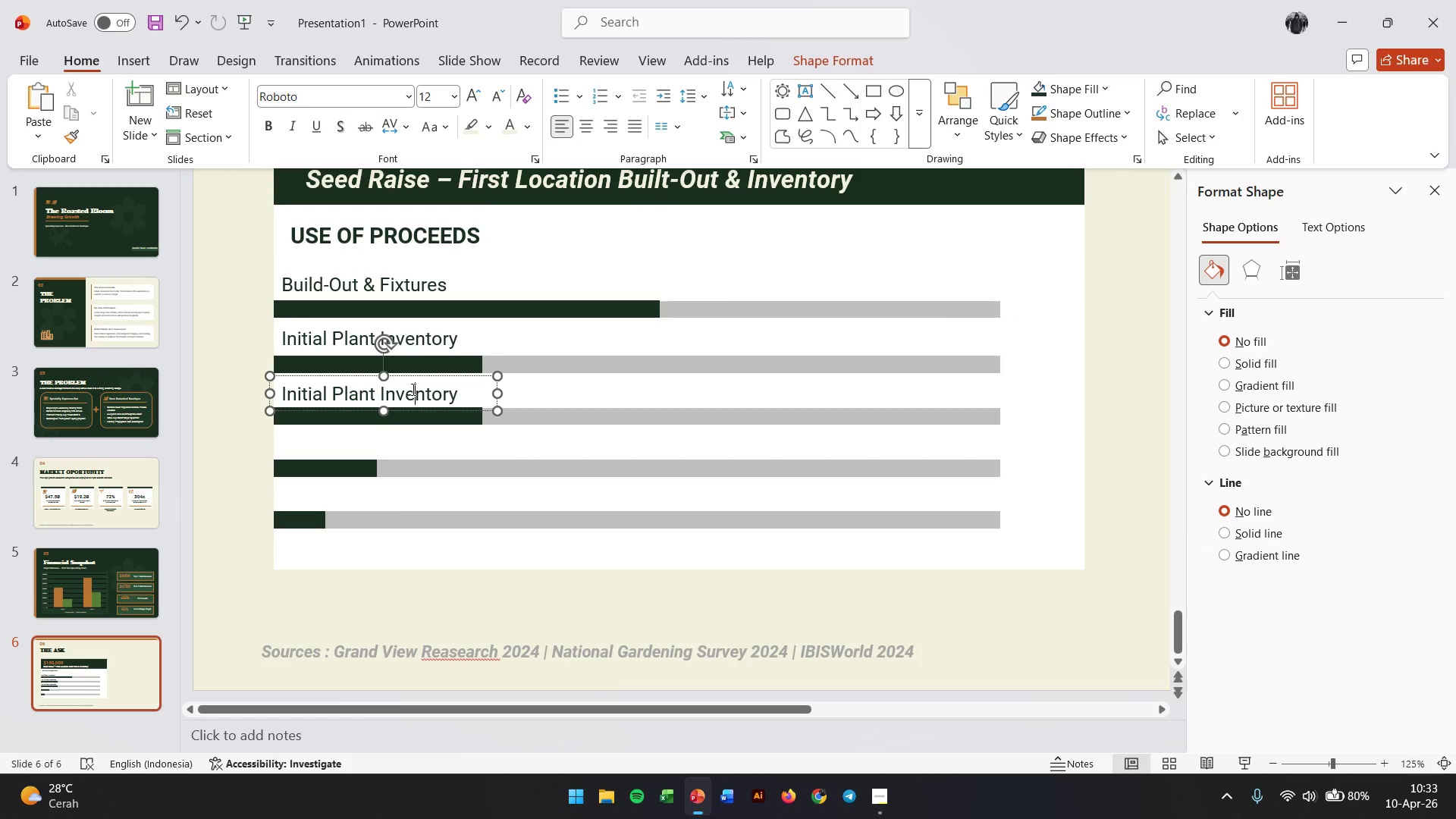 
triple_click([412, 389])
 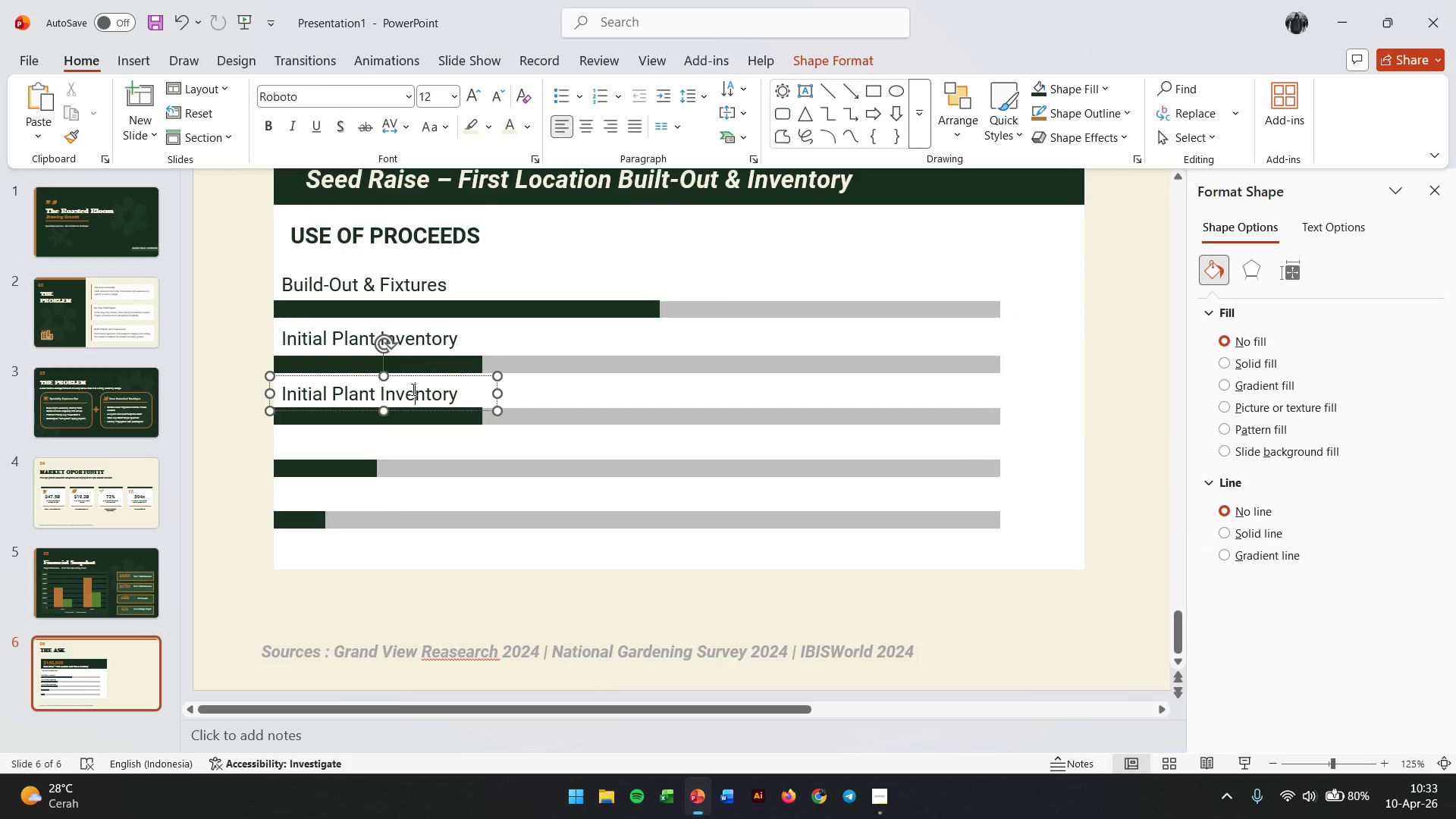 
triple_click([412, 389])
 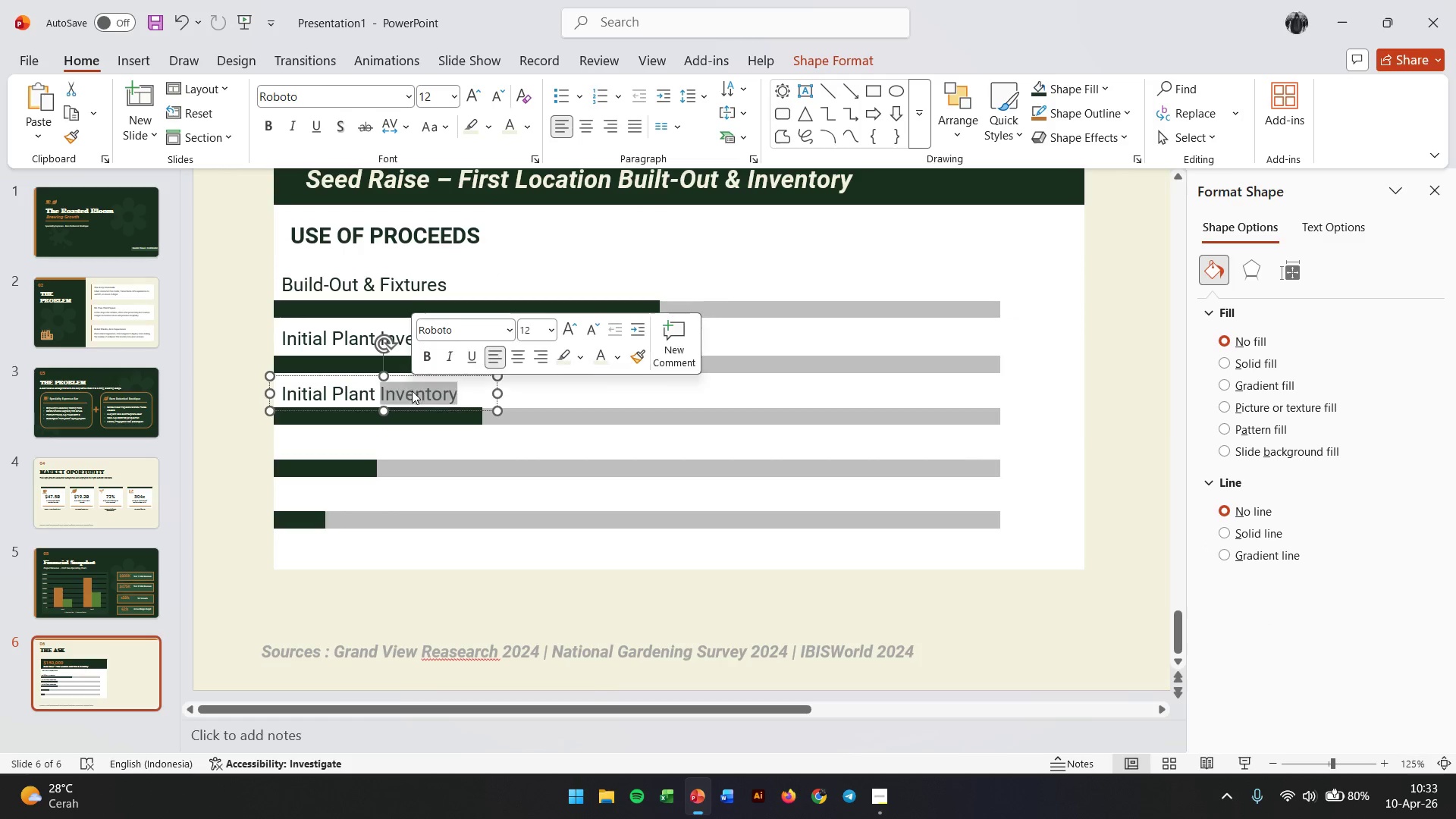 
triple_click([412, 391])
 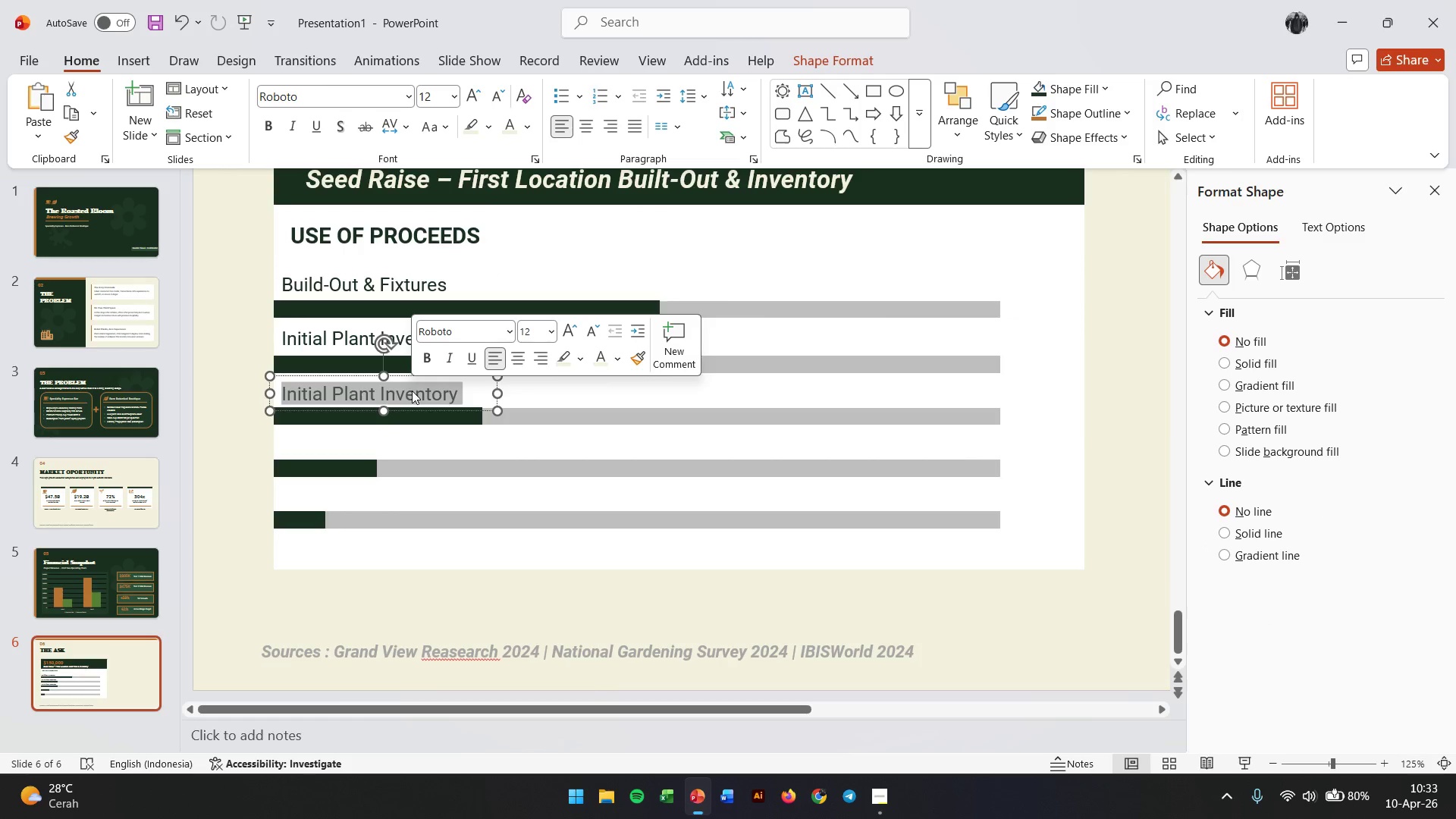 
type(Espresso Equipment)
 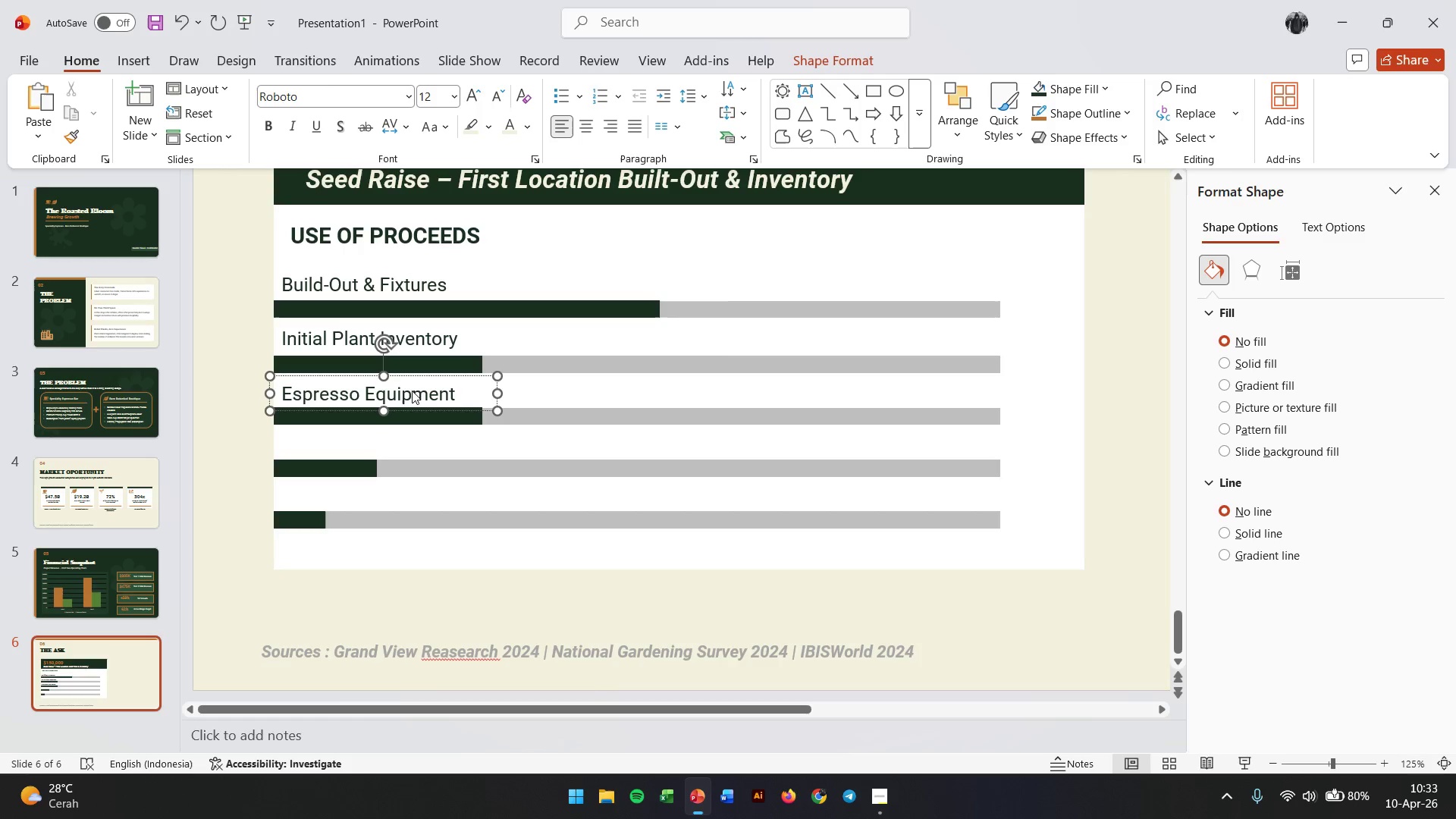 
double_click([431, 394])
 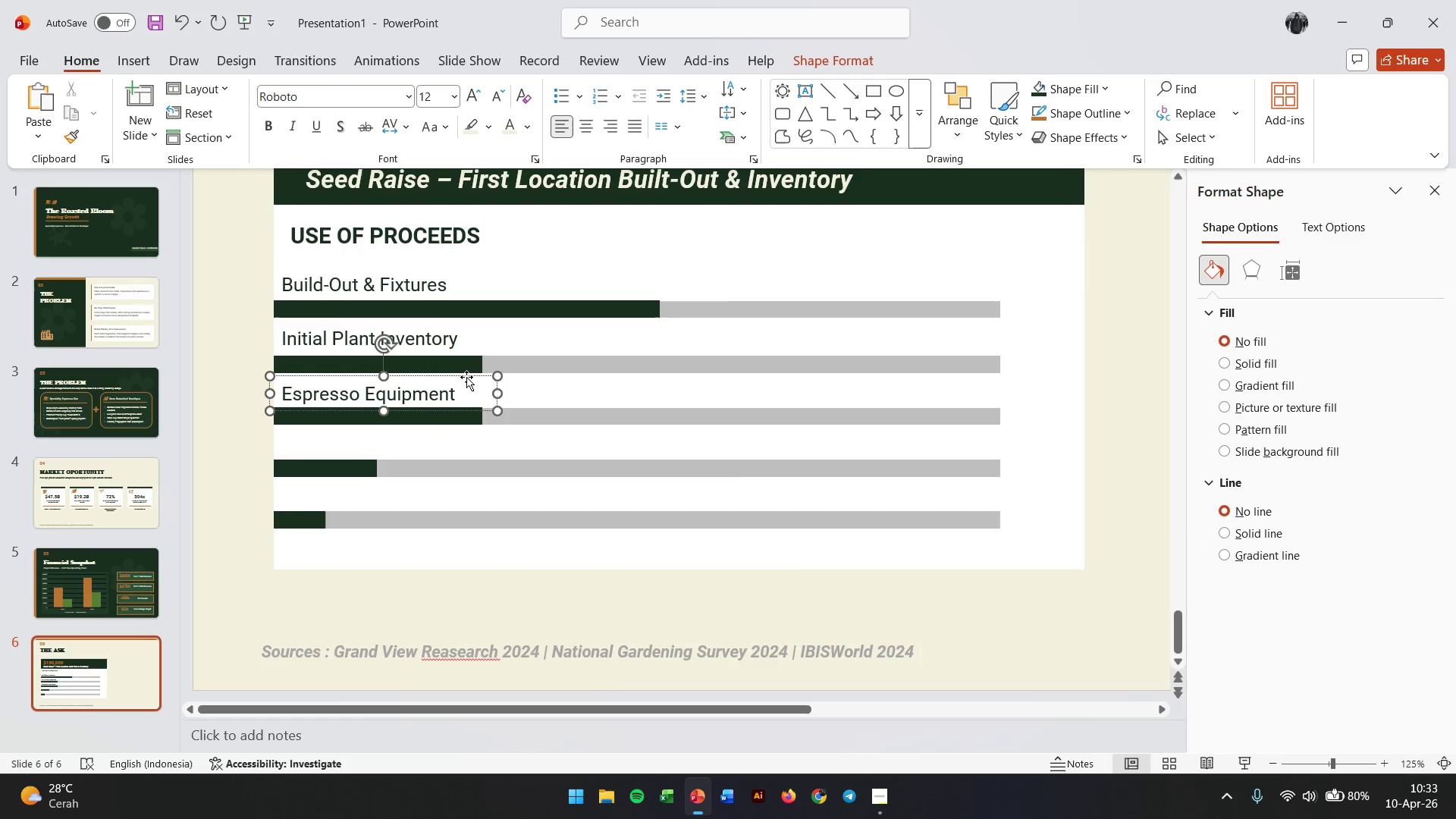 
left_click_drag(start_coordinate=[466, 377], to_coordinate=[466, 430])
 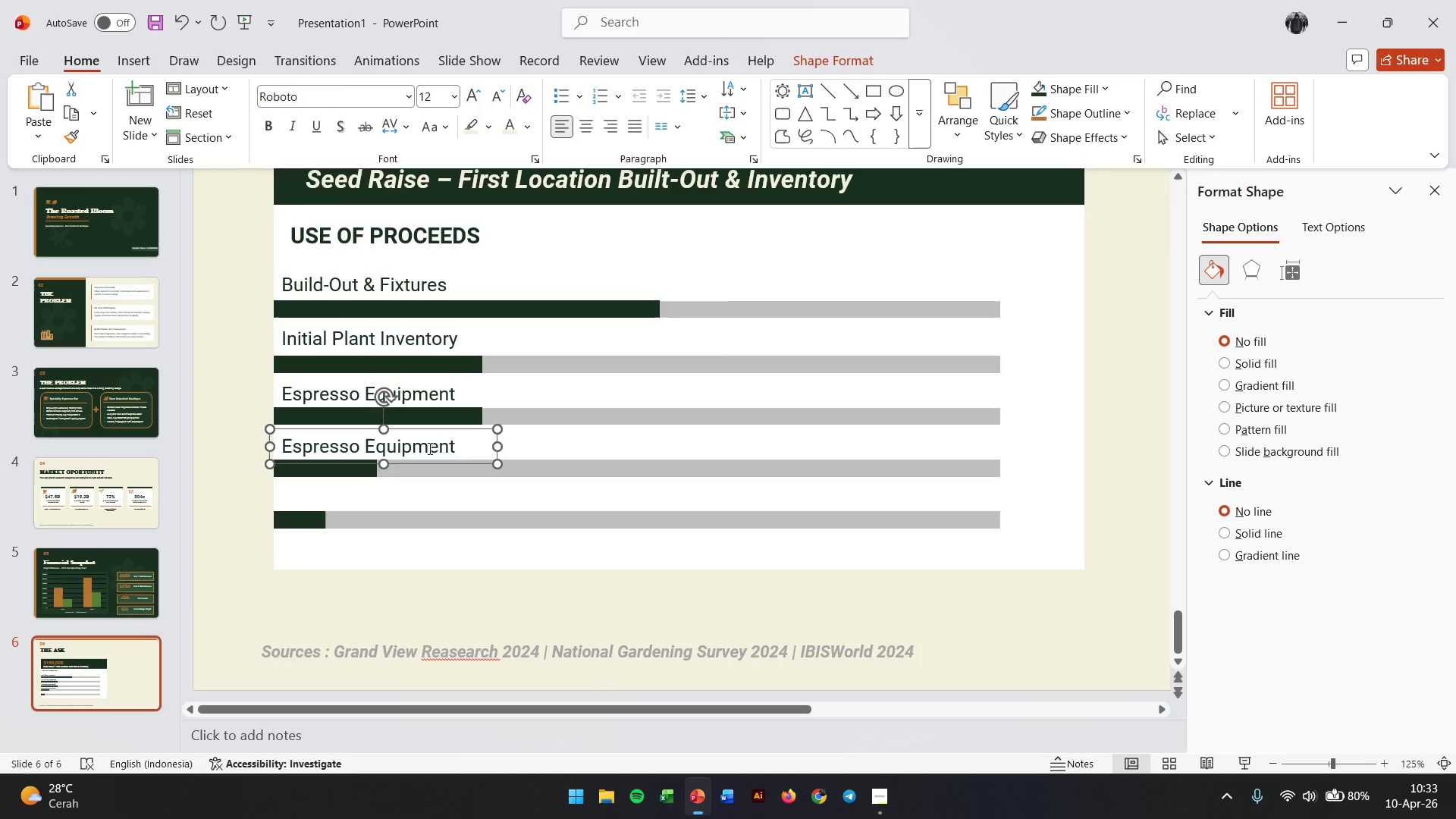 
hold_key(key=ShiftLeft, duration=0.48)
 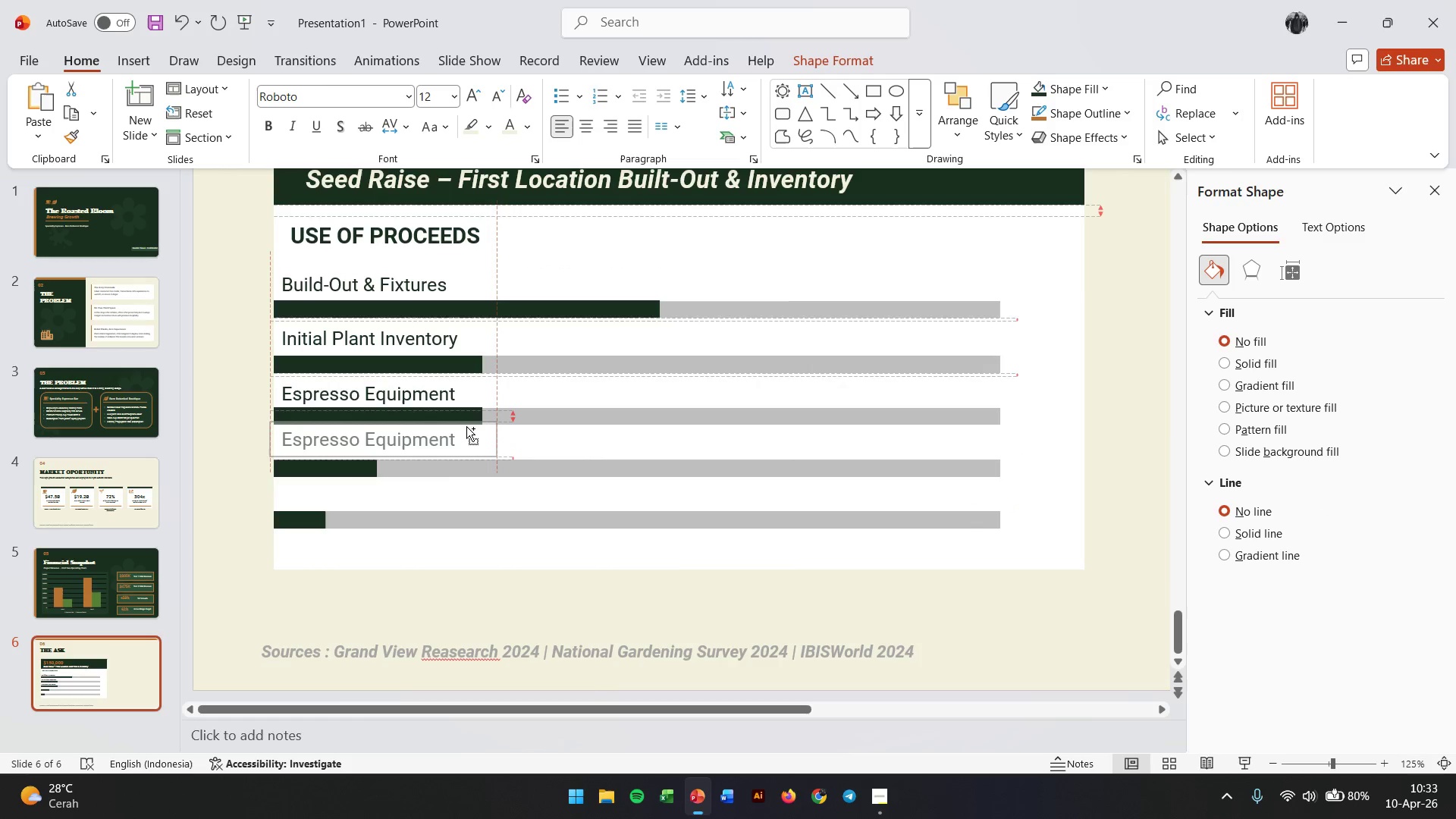 
hold_key(key=ControlLeft, duration=1.41)
 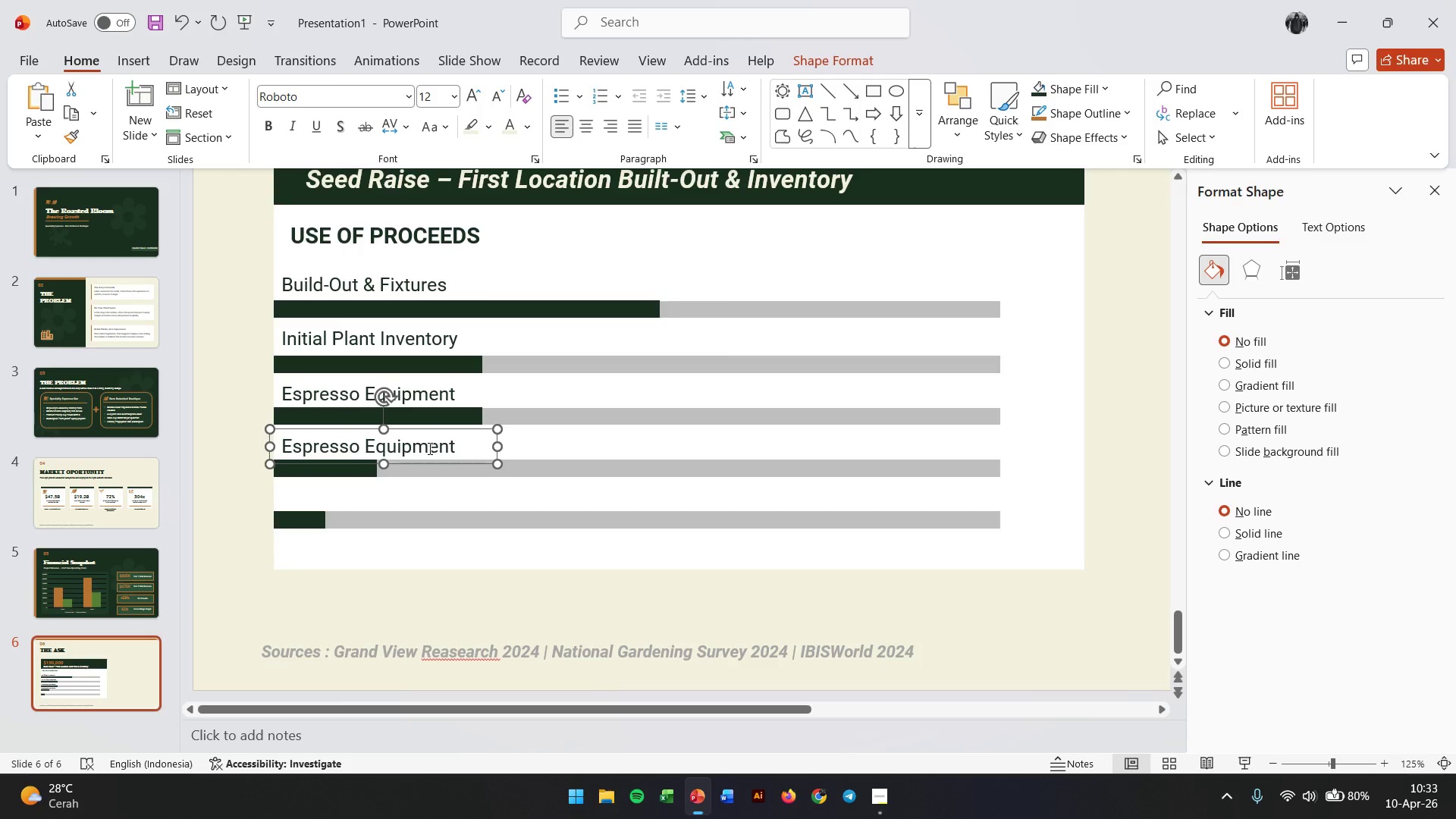 
double_click([428, 448])
 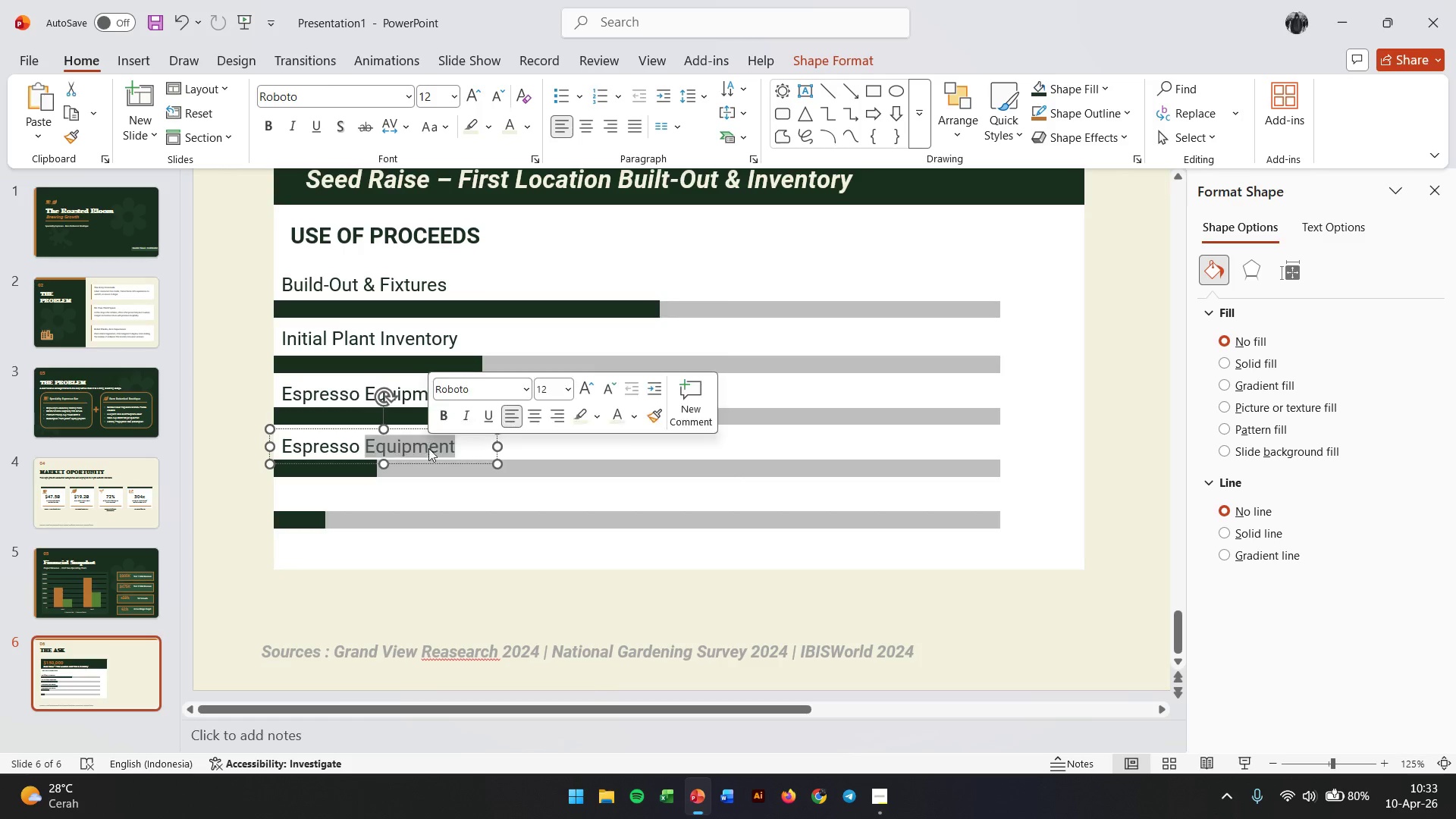 
triple_click([428, 448])
 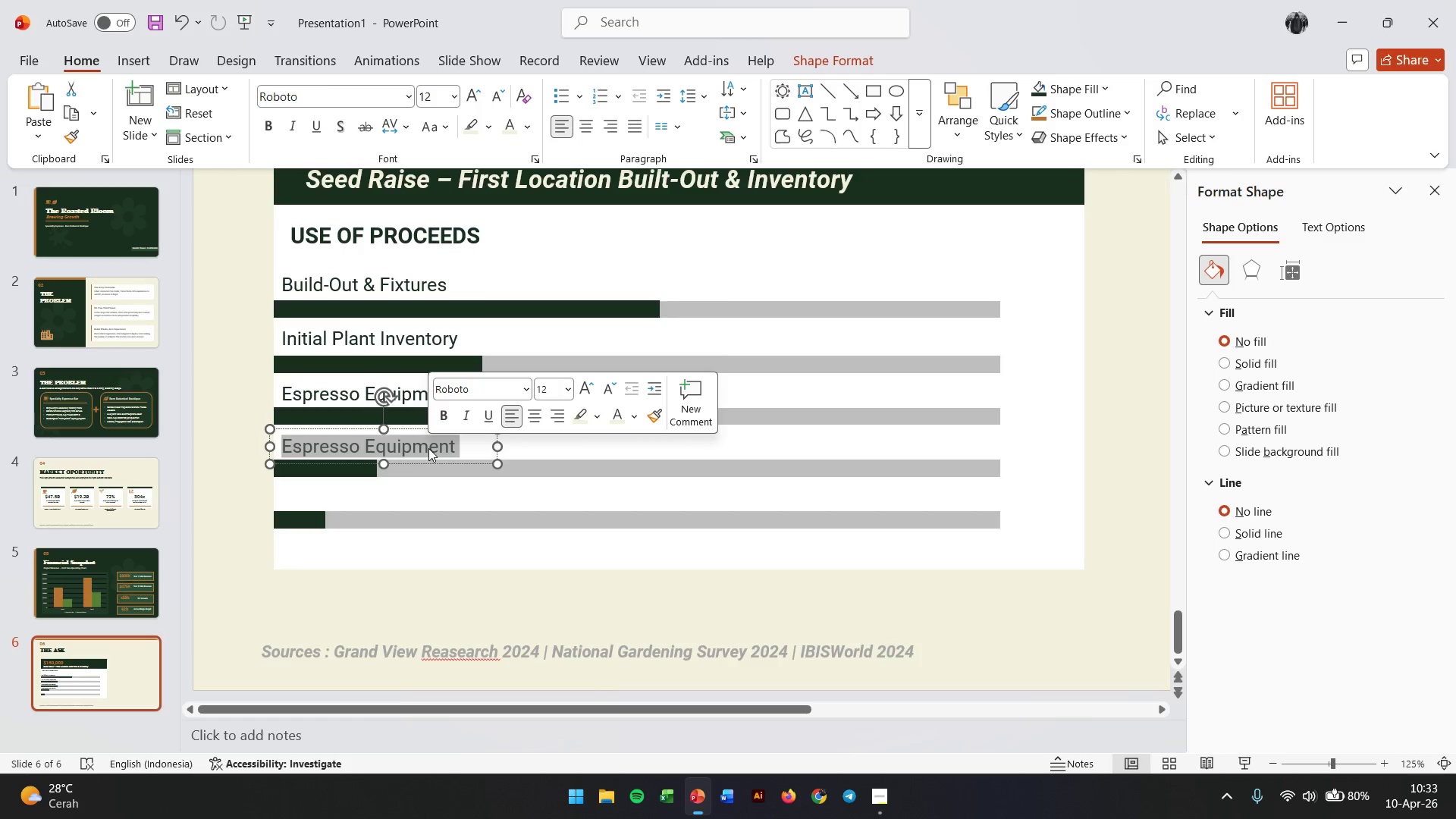 
type(Working Capital (6 Mo))
key(Backspace)
key(Backspace)
key(Backspace)
type(mo))
 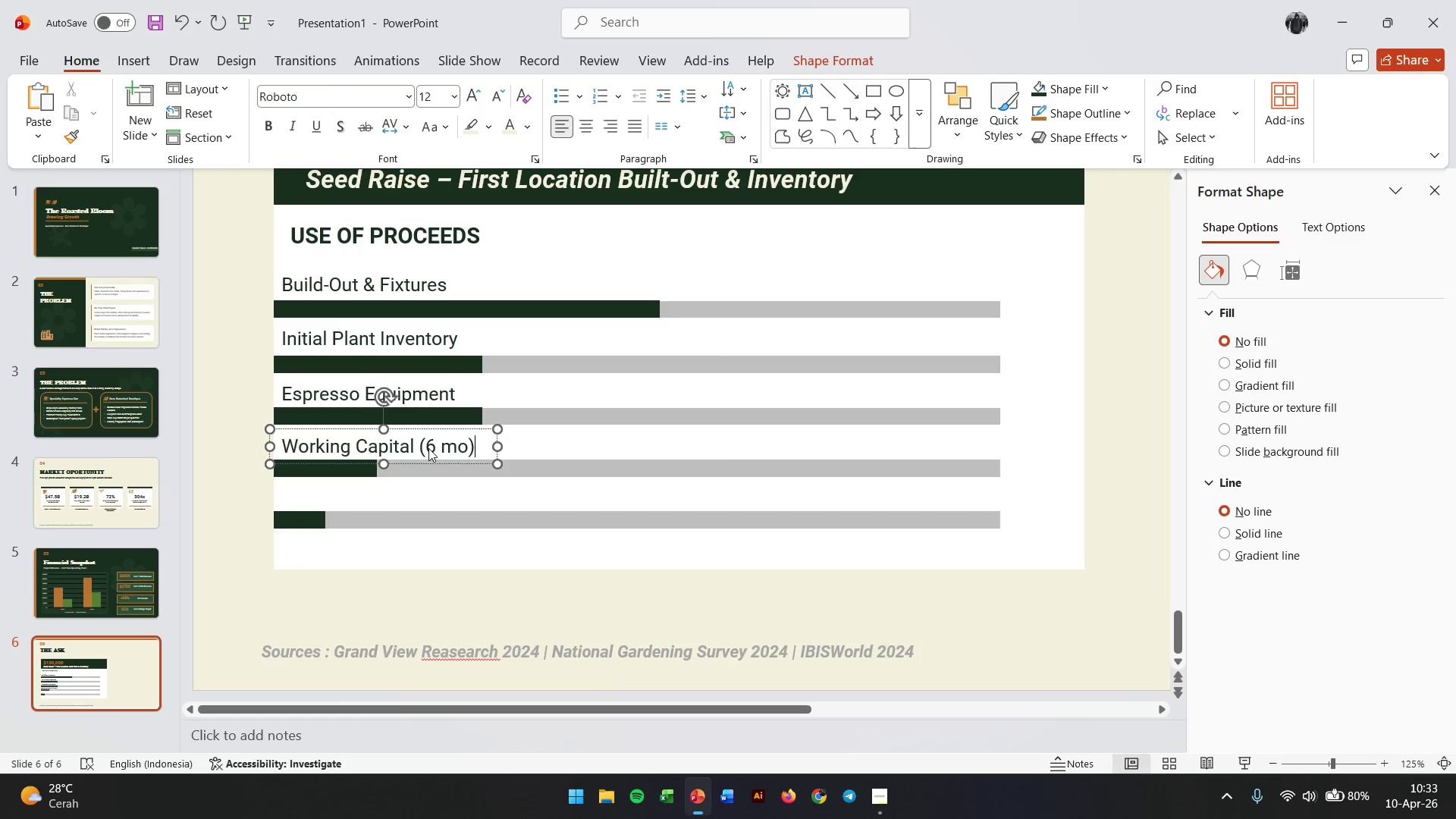 
left_click([334, 435])
 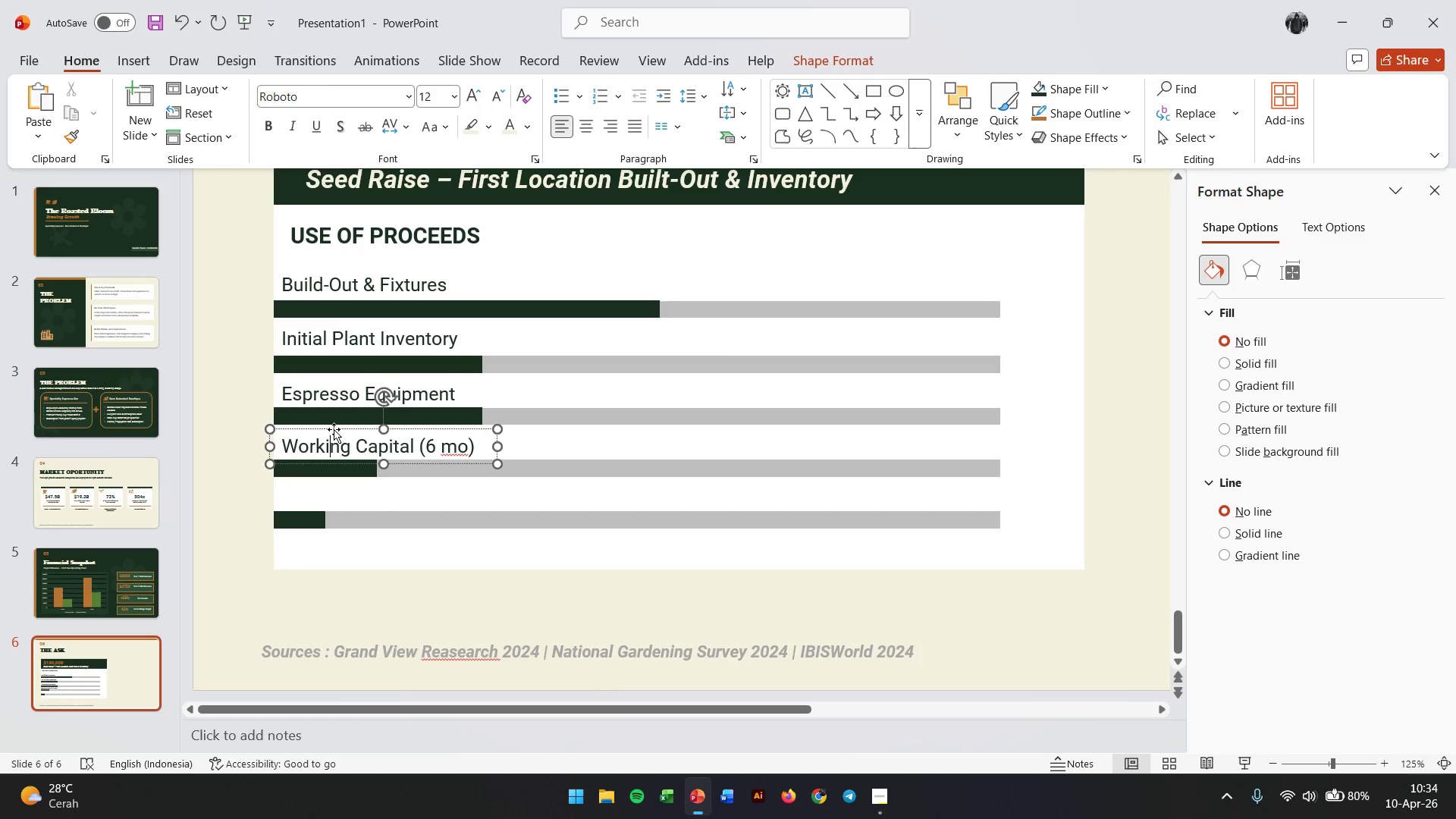 
left_click_drag(start_coordinate=[334, 429], to_coordinate=[332, 478])
 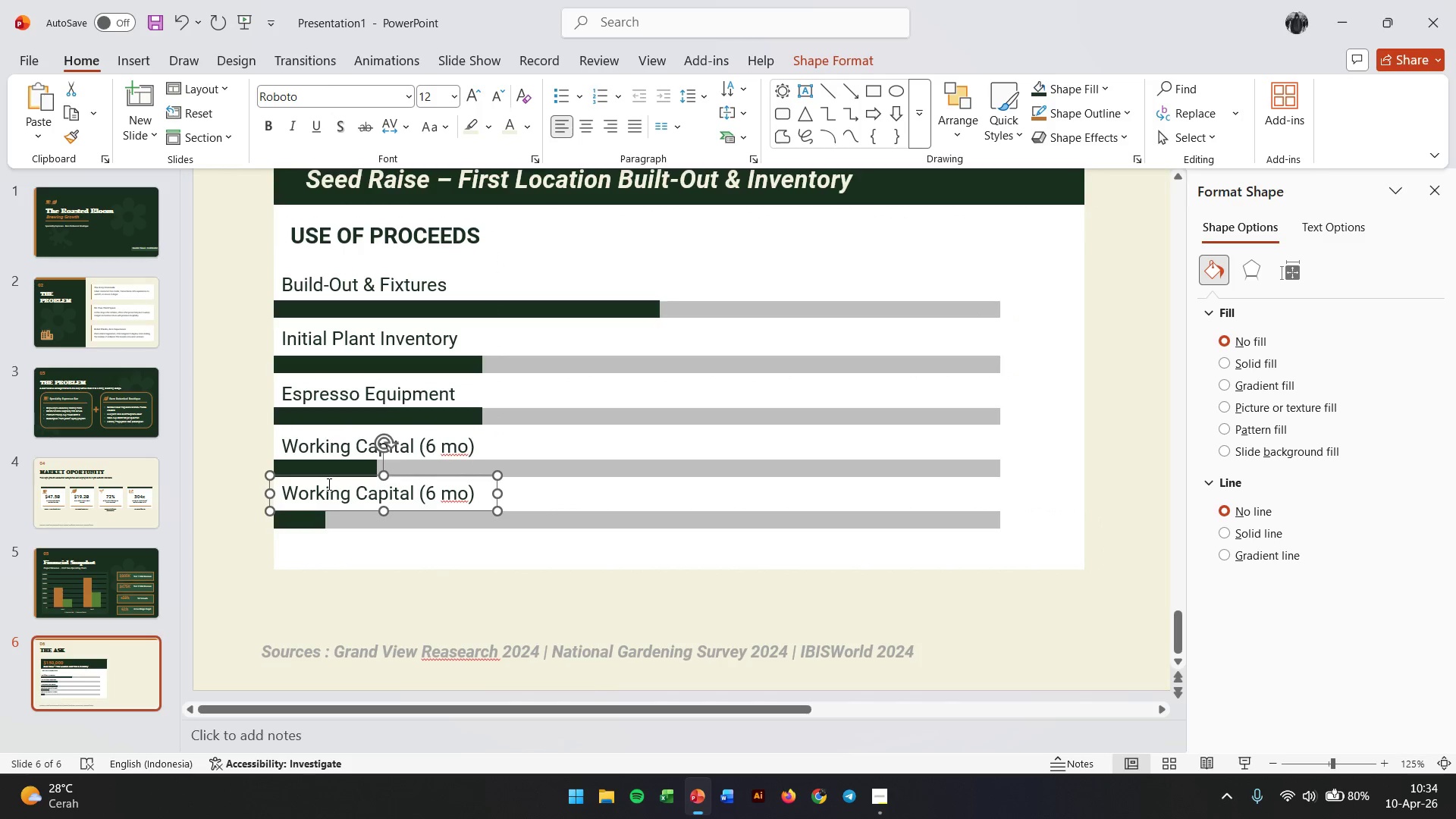 
hold_key(key=ControlLeft, duration=2.33)
 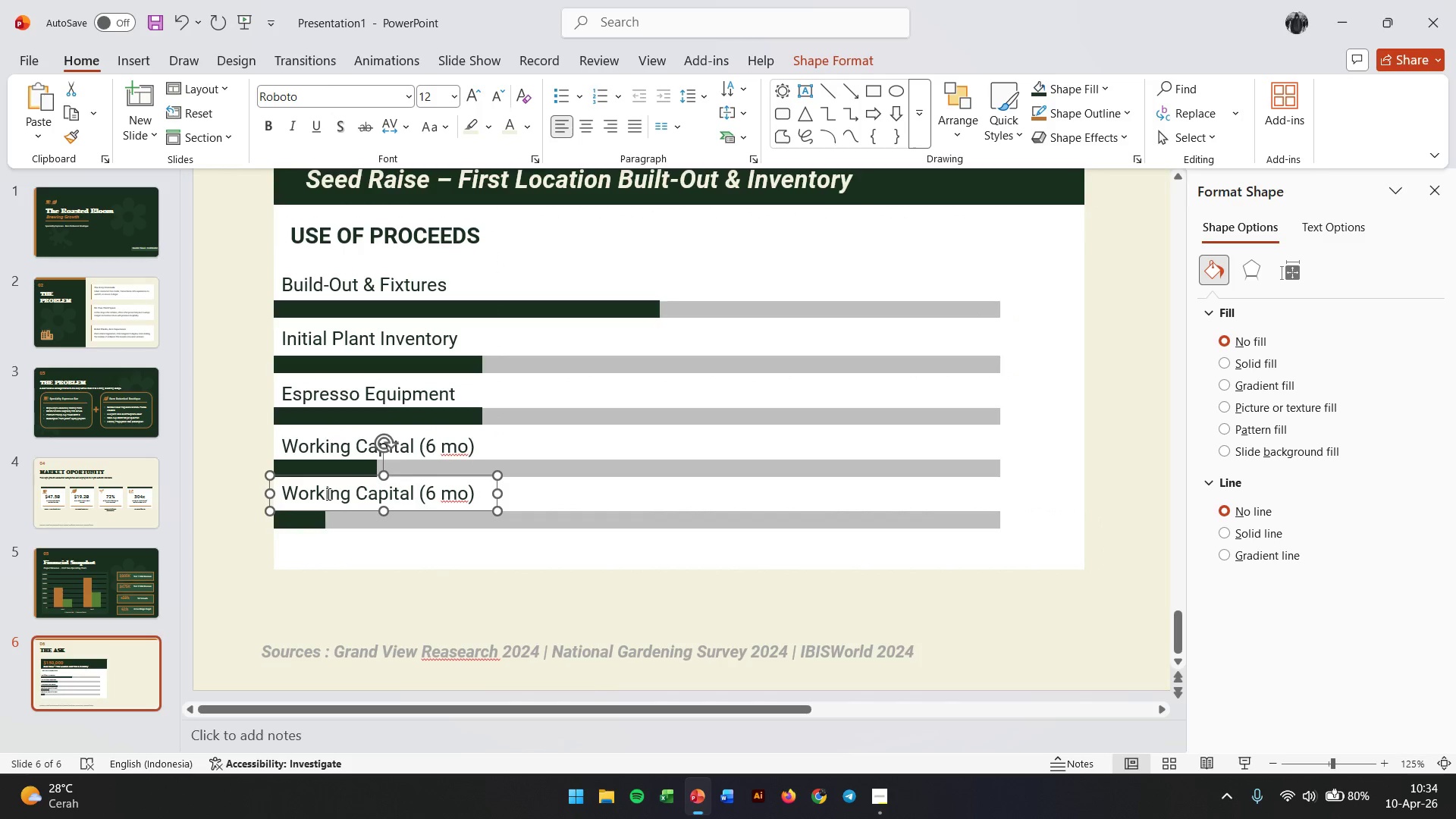 
double_click([327, 494])
 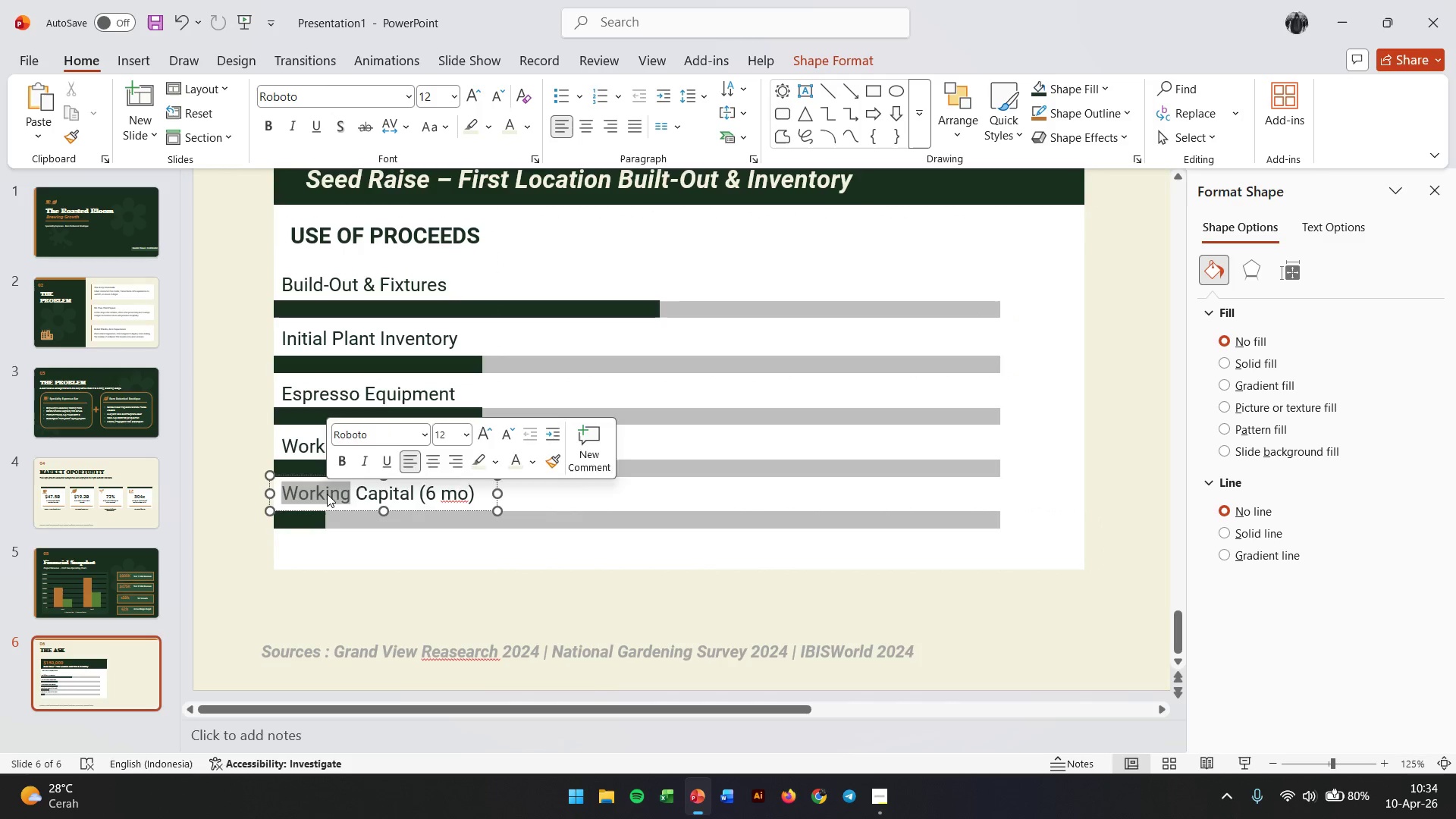 
triple_click([327, 494])
 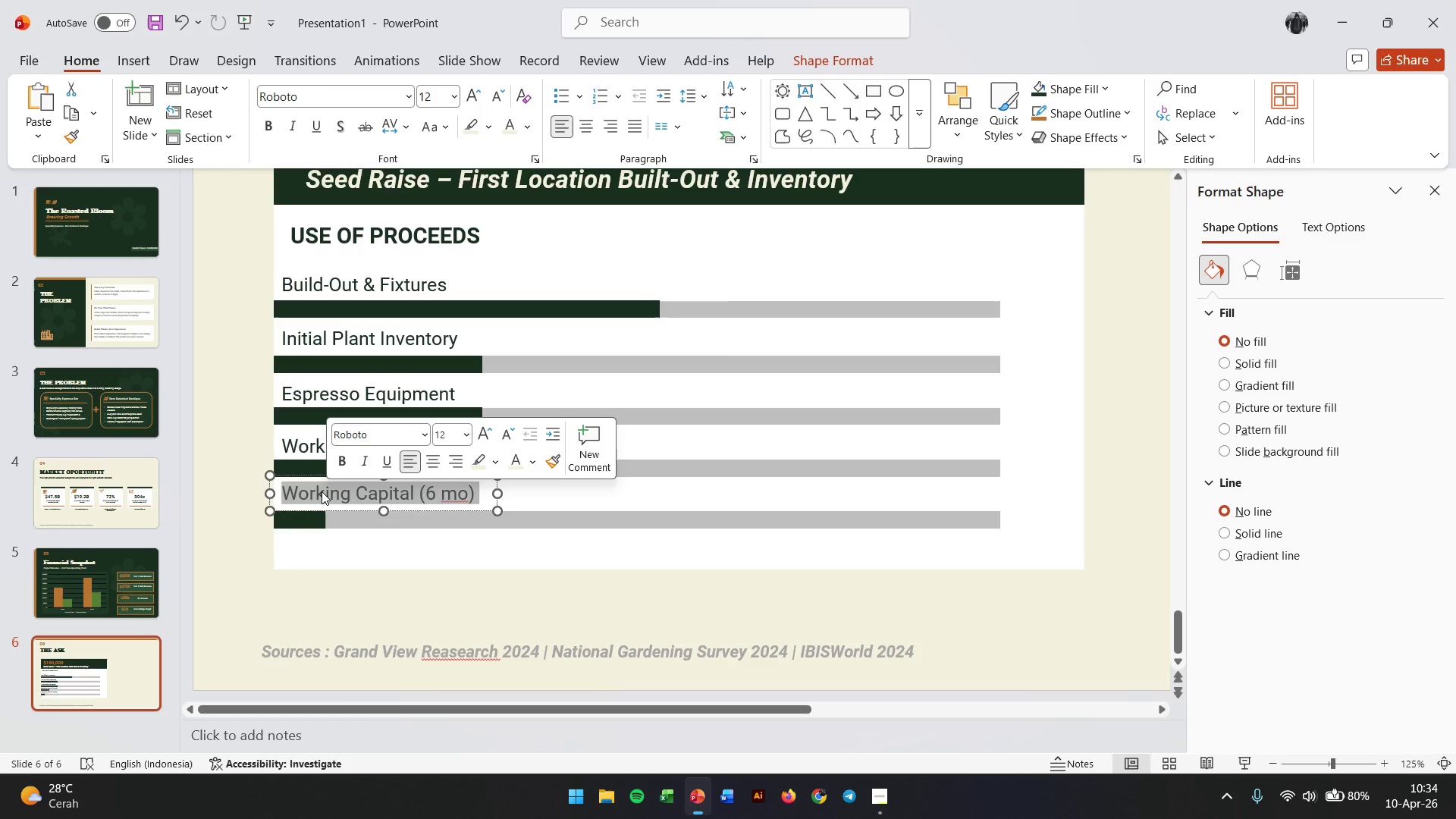 
type(Marketing )
 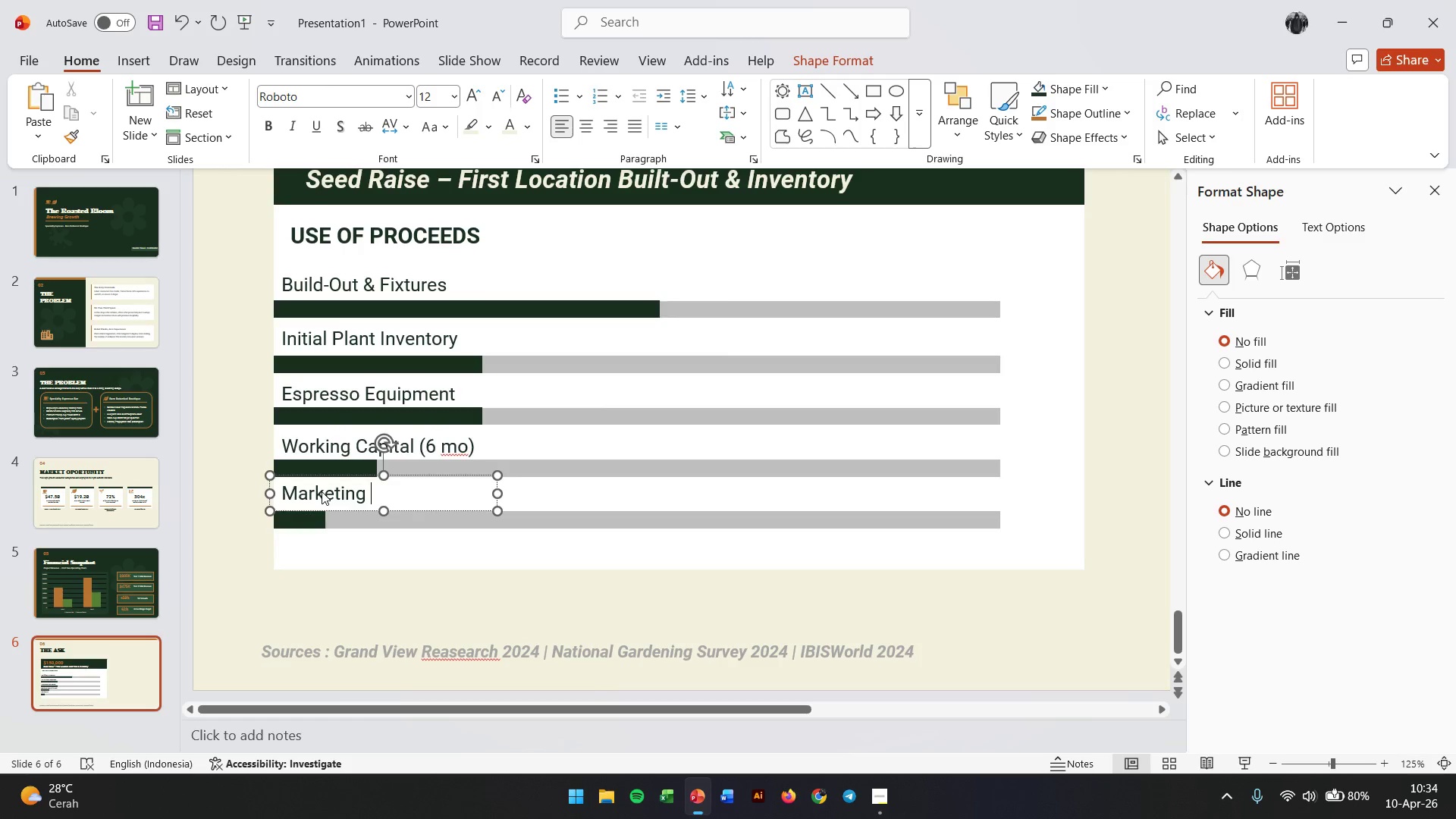 
type(& Launch)
 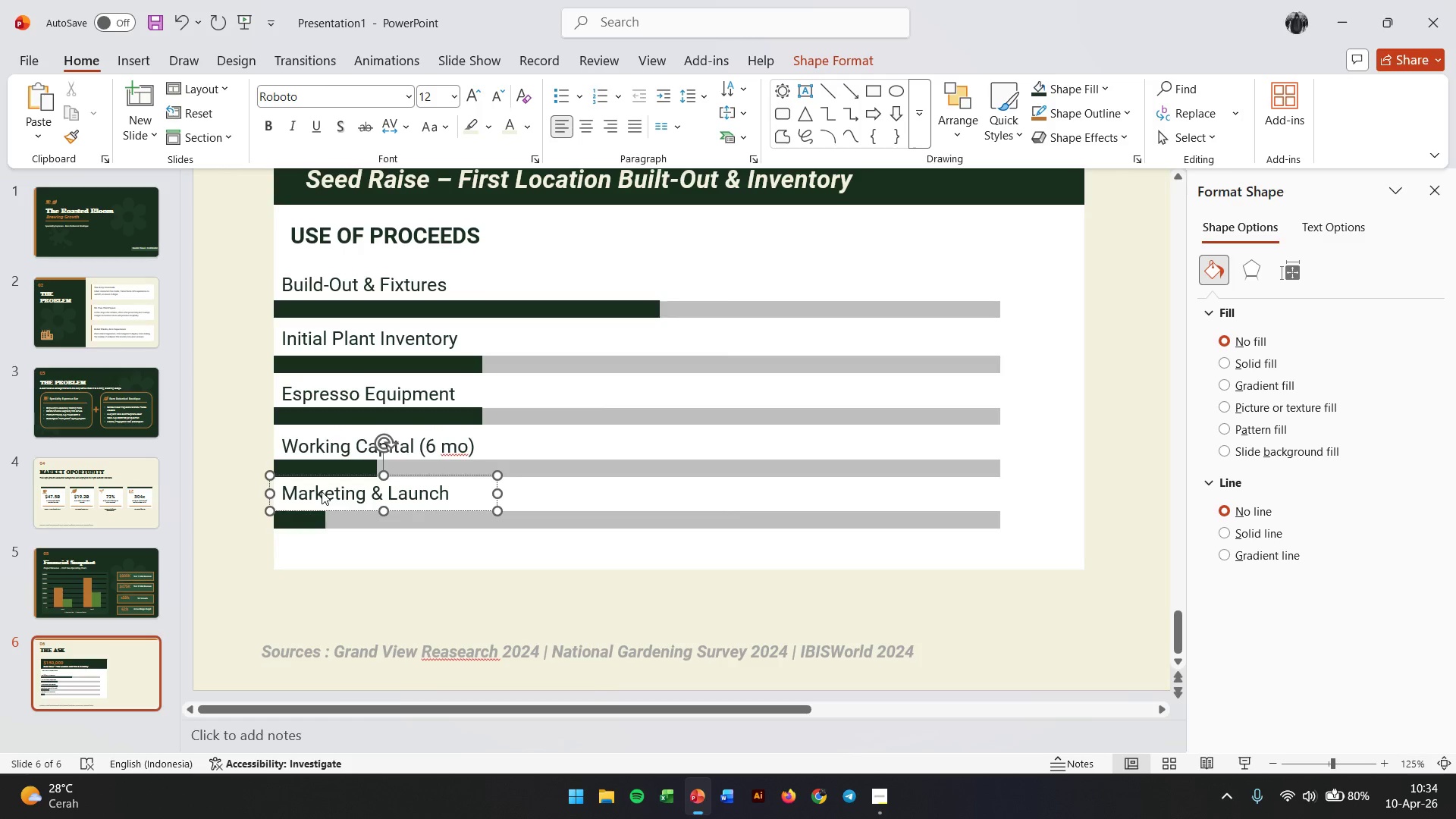 
left_click([1113, 343])
 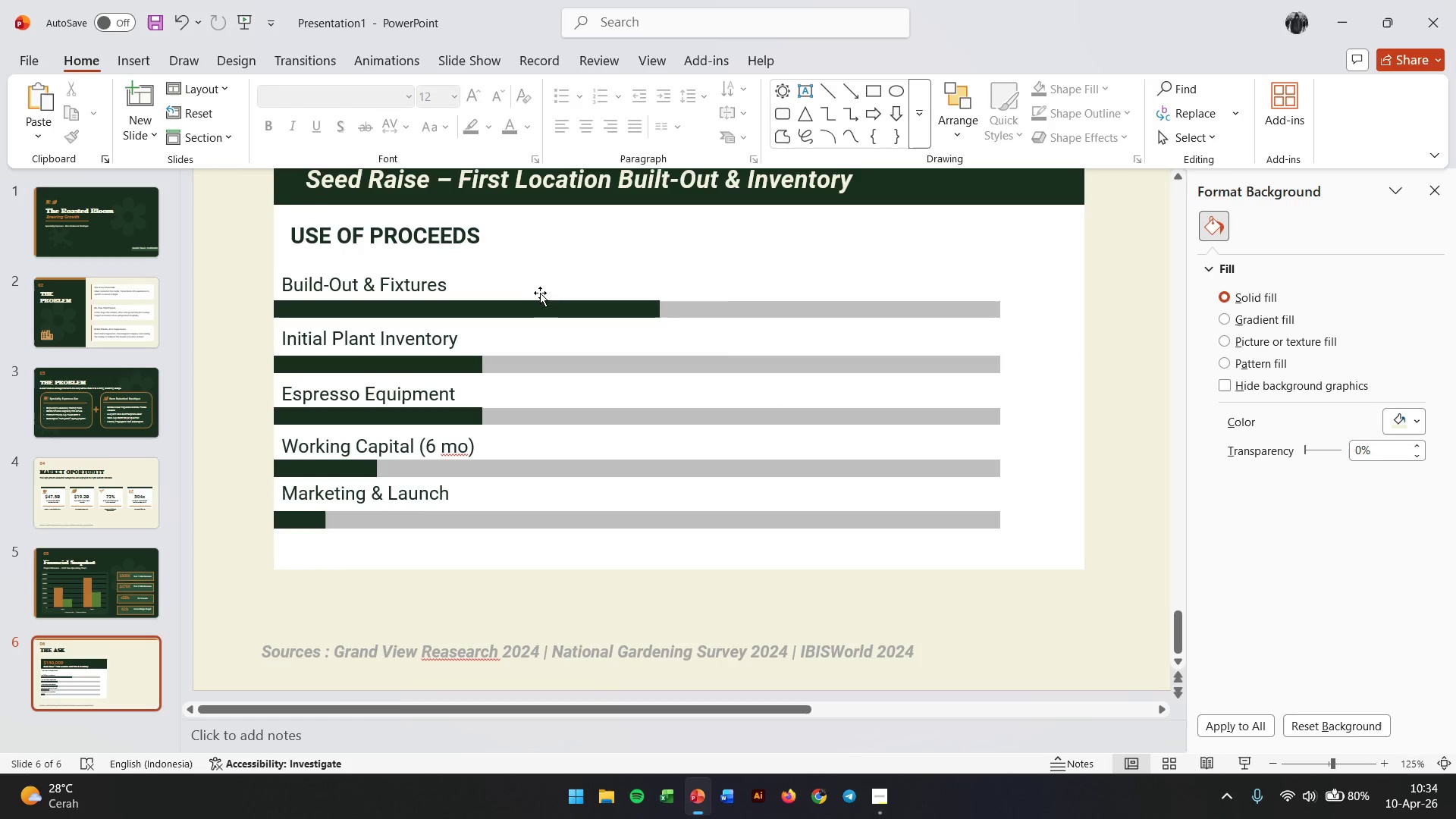 
left_click([404, 287])
 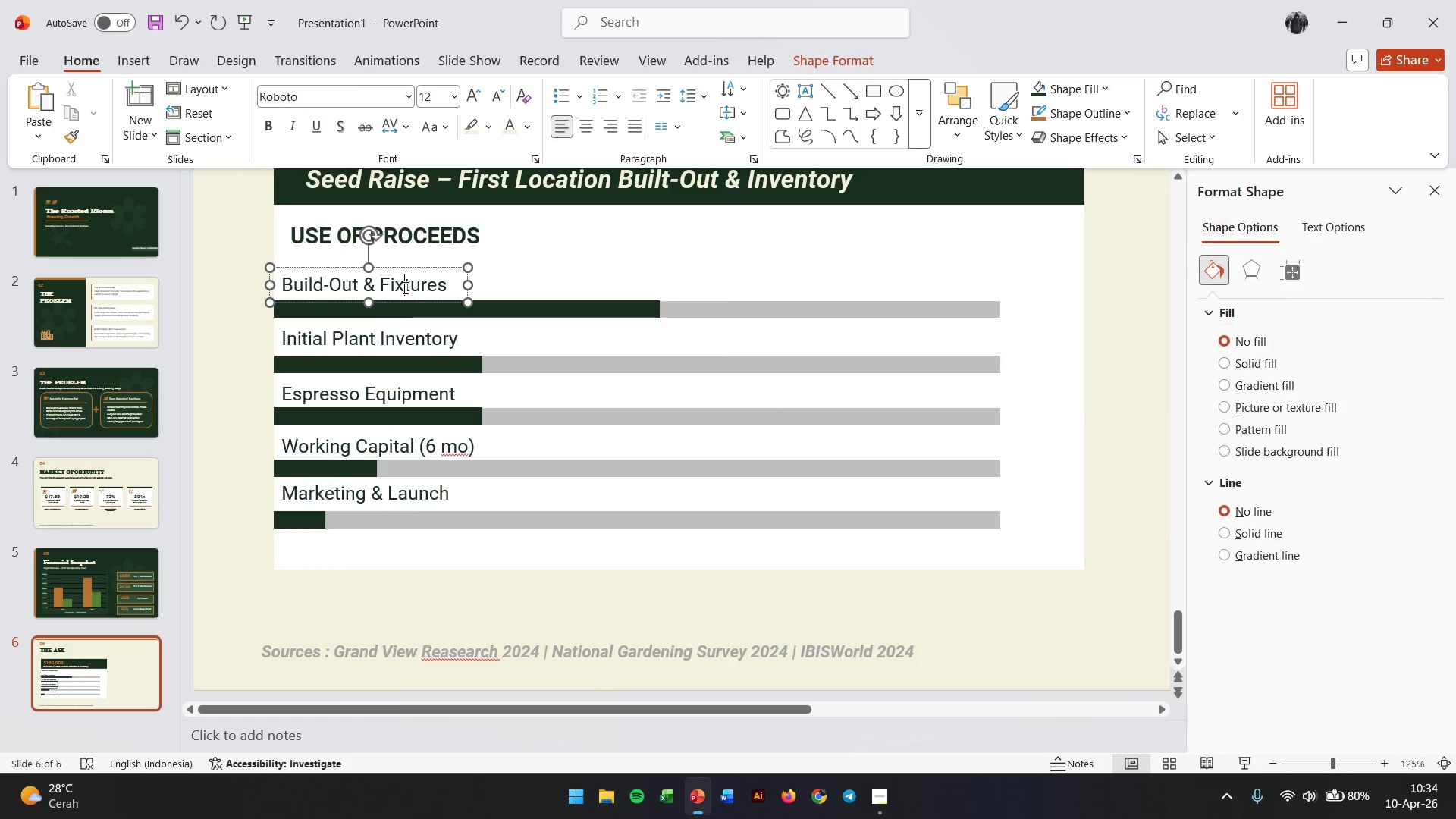 
hold_key(key=ControlLeft, duration=1.0)
left_click([407, 330])
 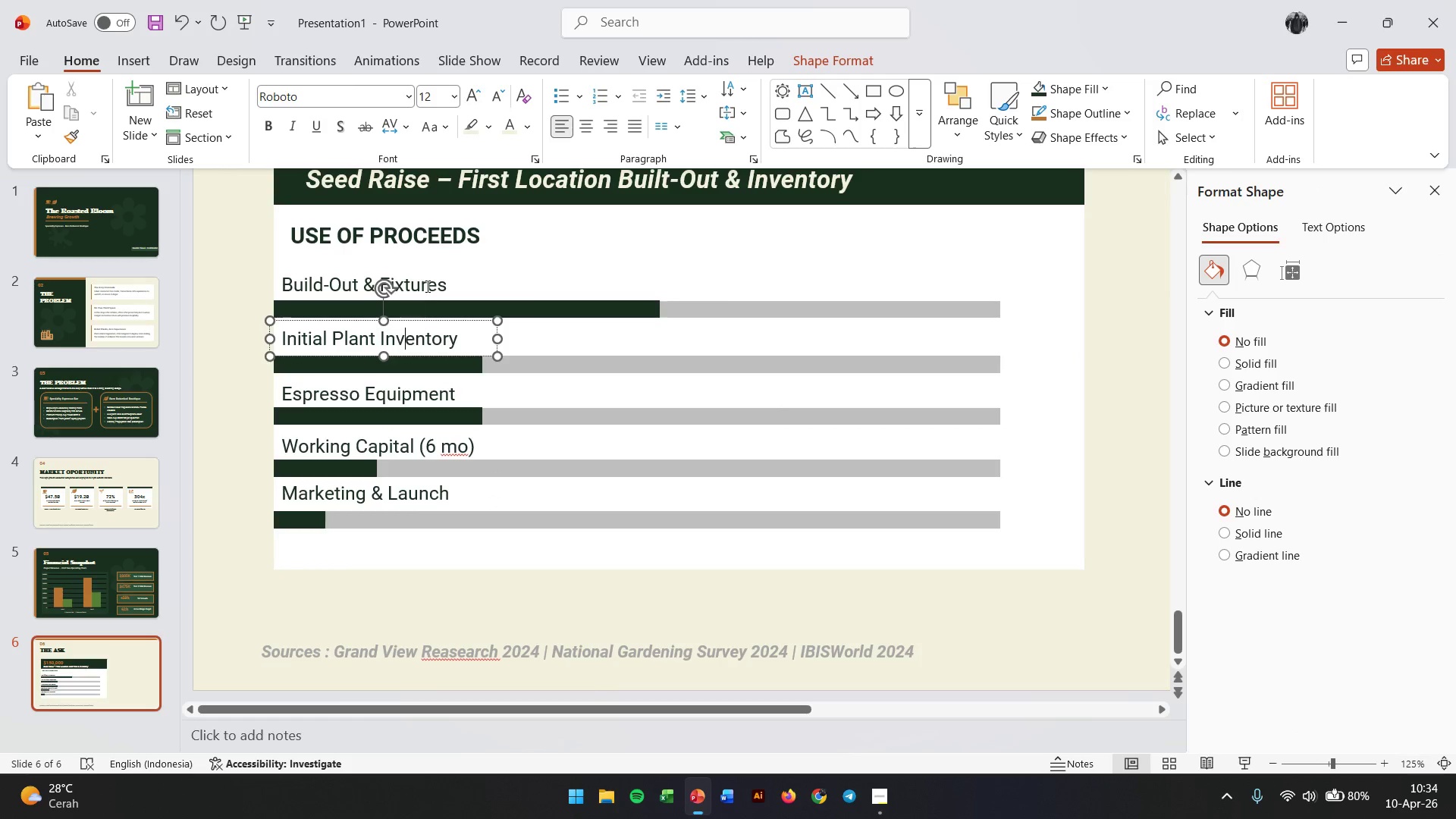 
left_click([427, 284])
 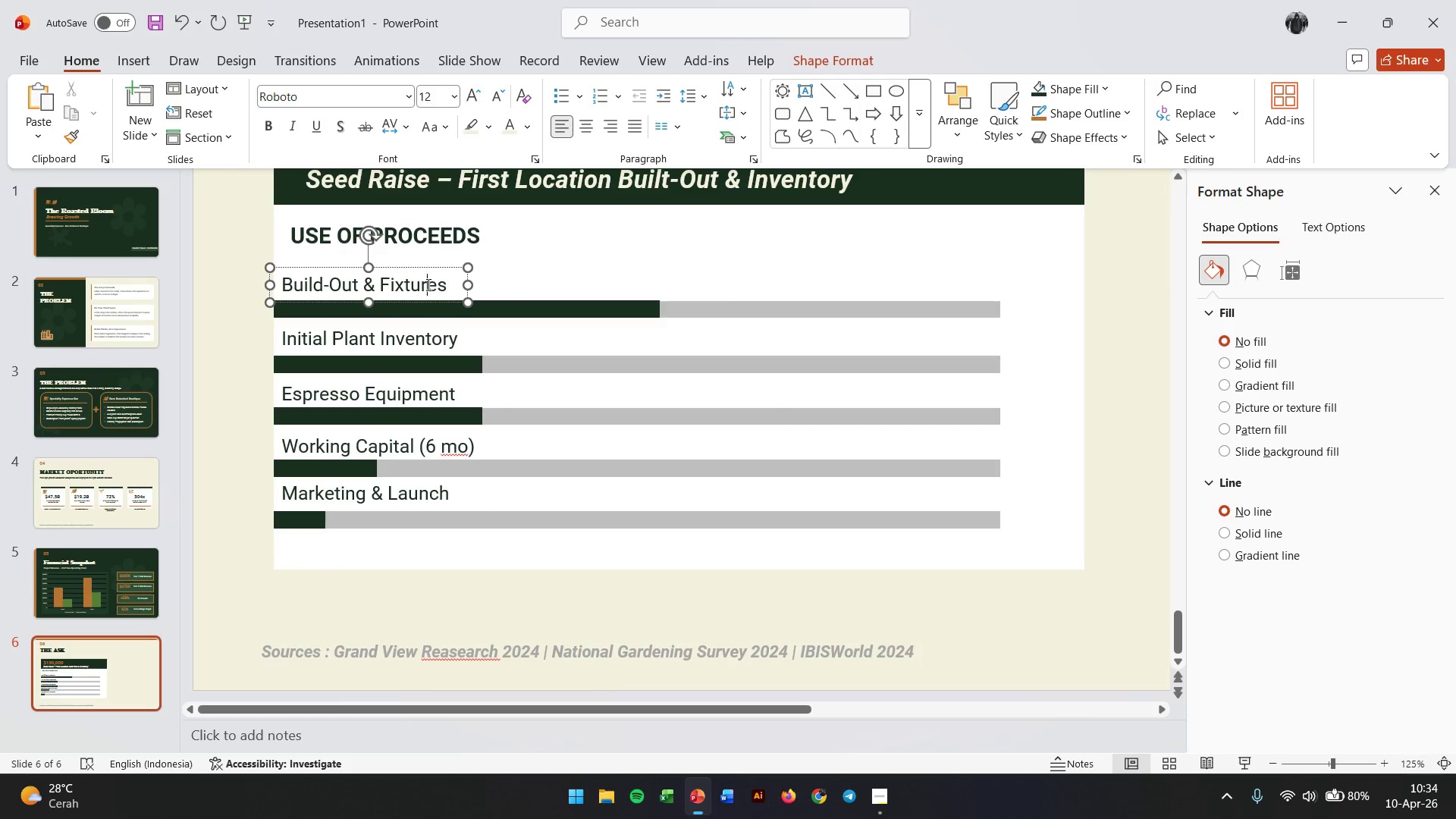 
hold_key(key=ShiftLeft, duration=2.83)
left_click([416, 334])
 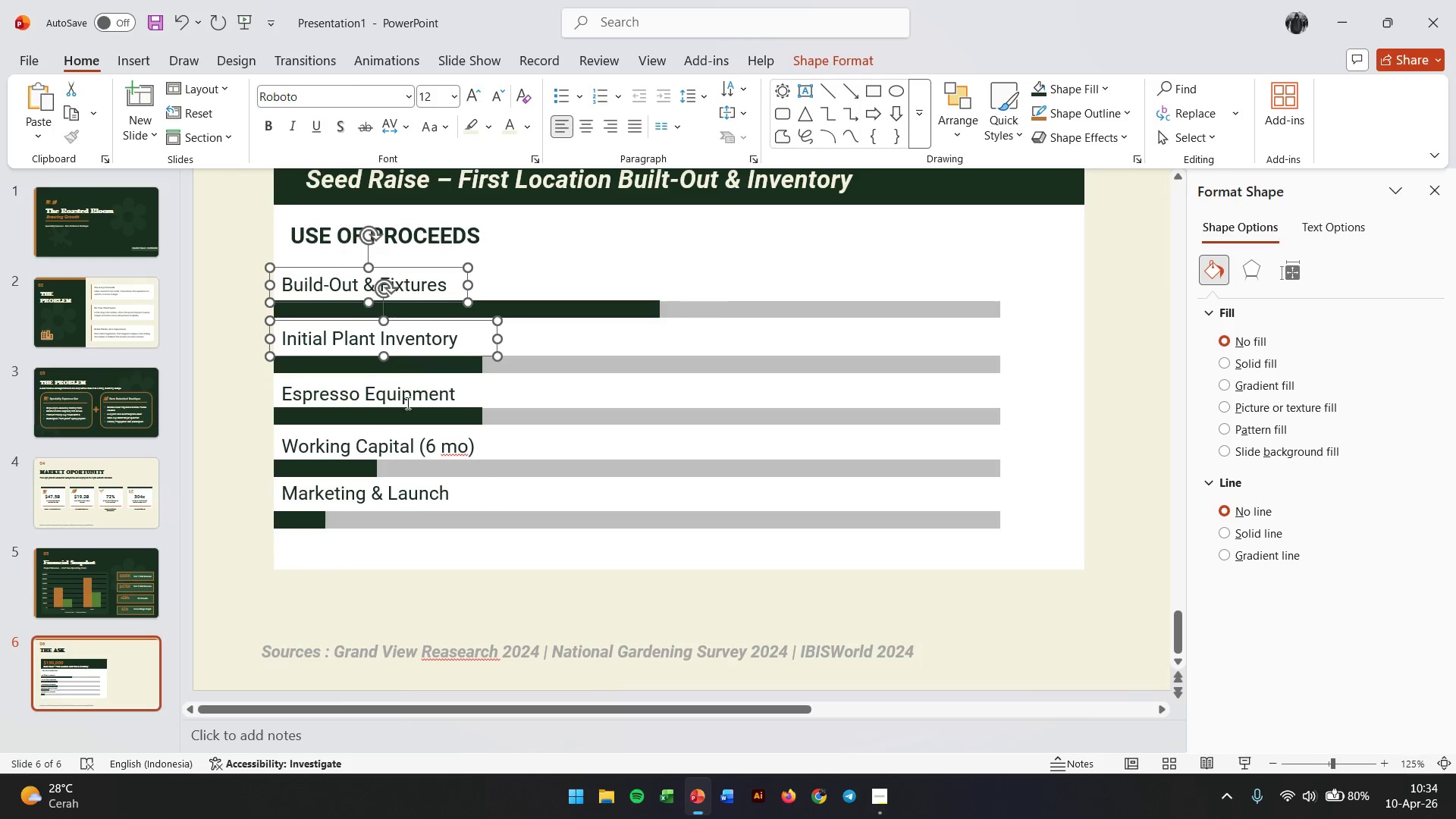 
left_click([406, 403])
 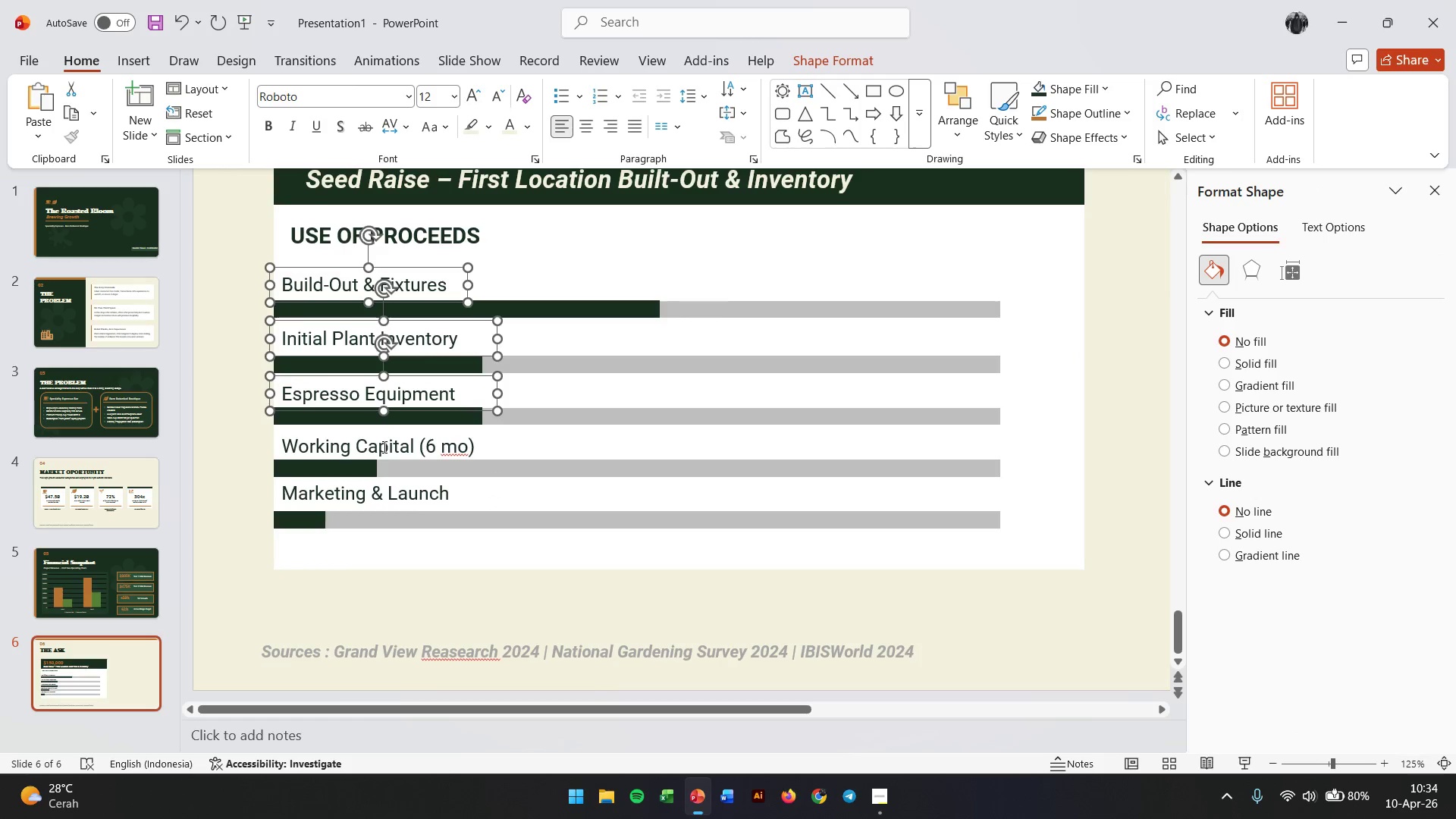 
left_click([383, 447])
 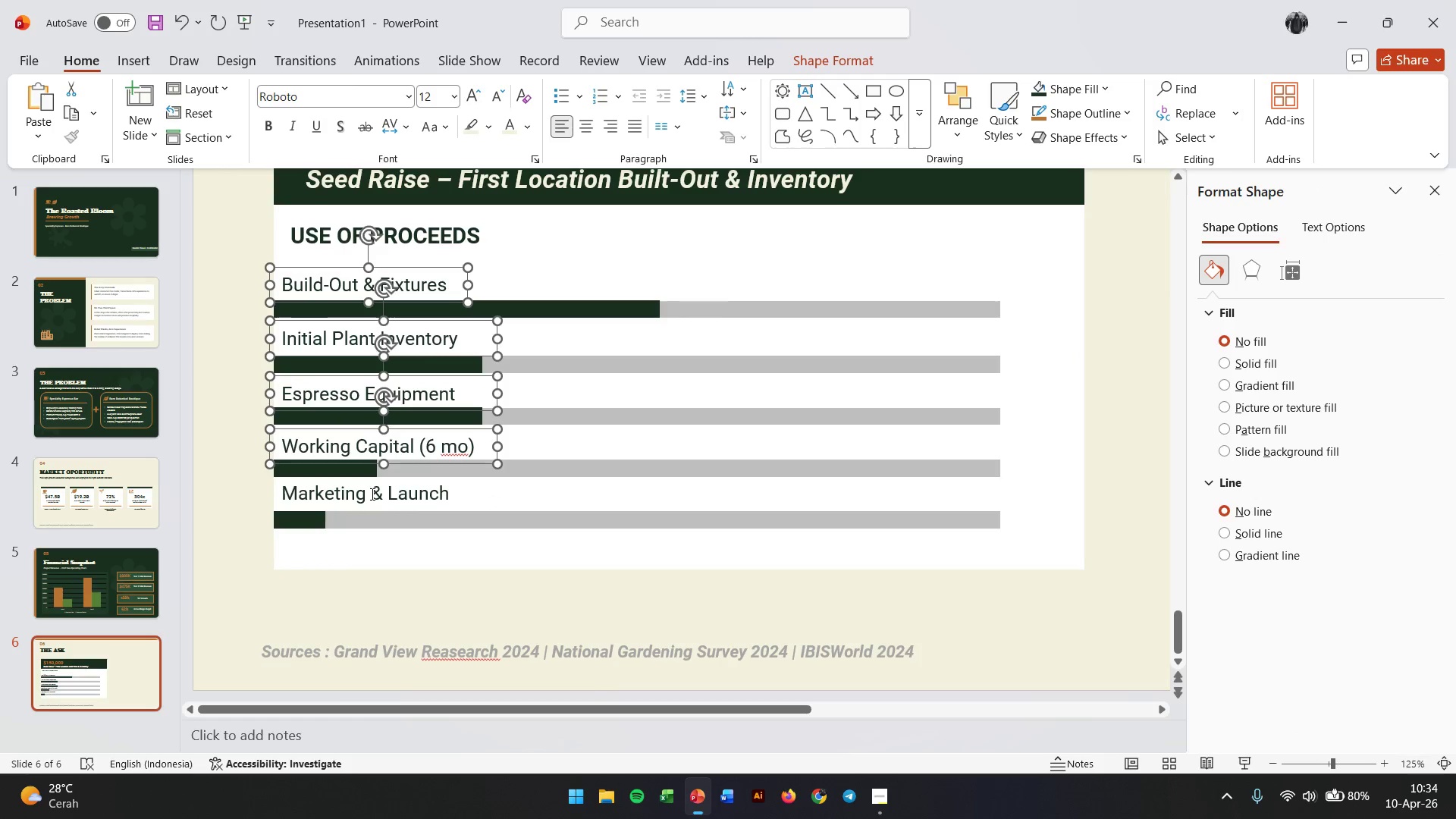 
left_click([369, 500])
 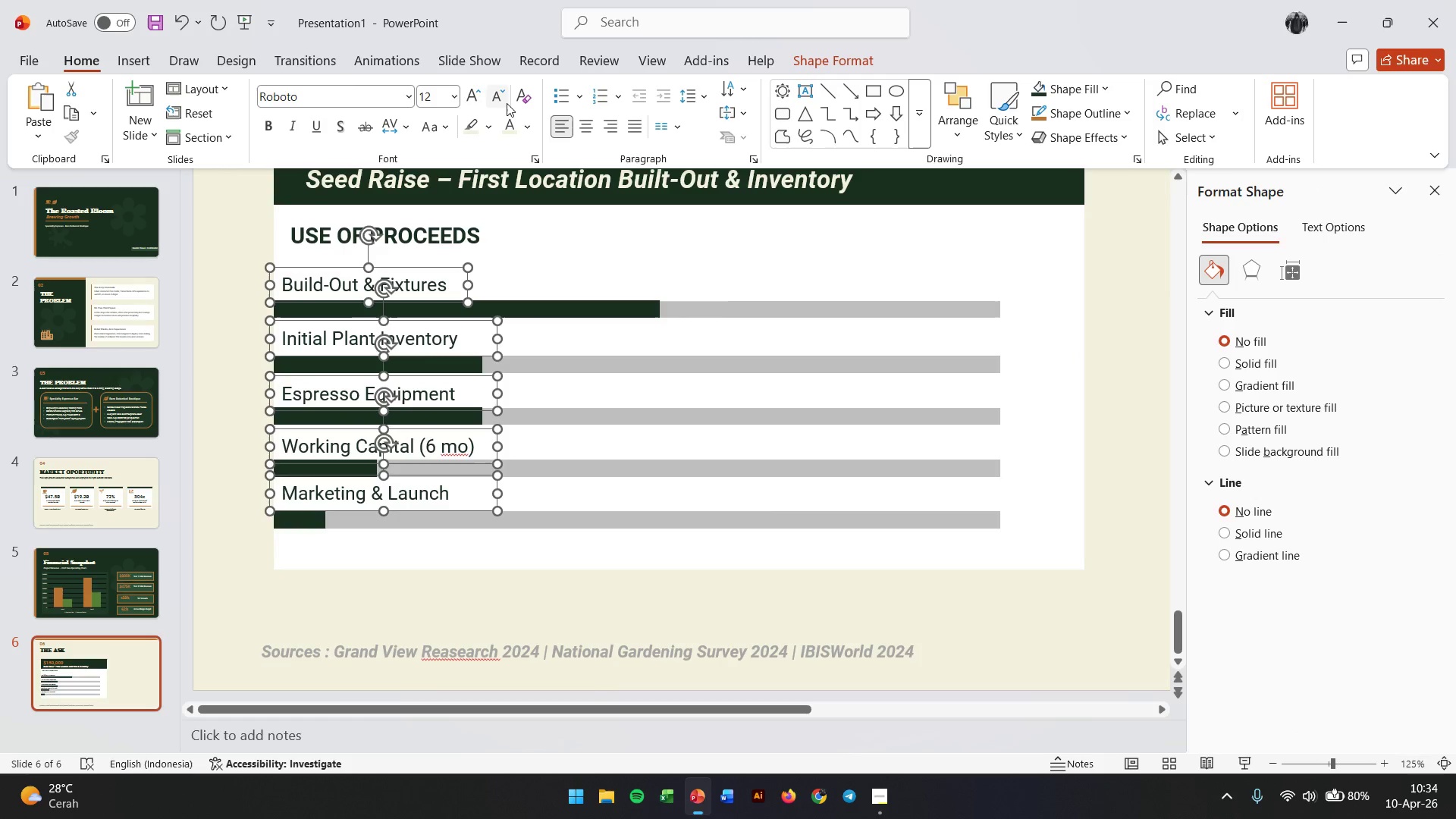 
left_click([507, 103])
 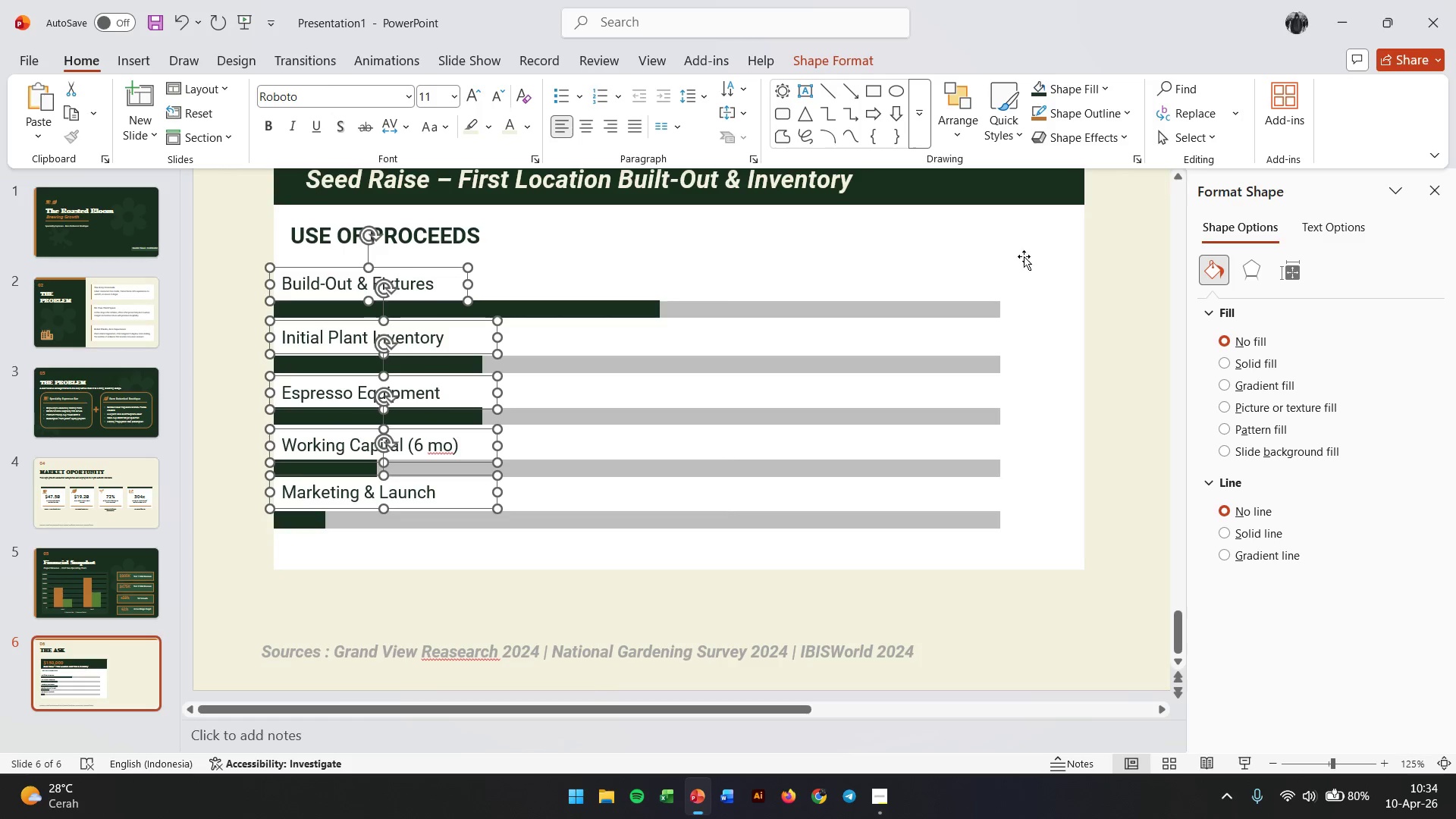 
left_click([1109, 259])
 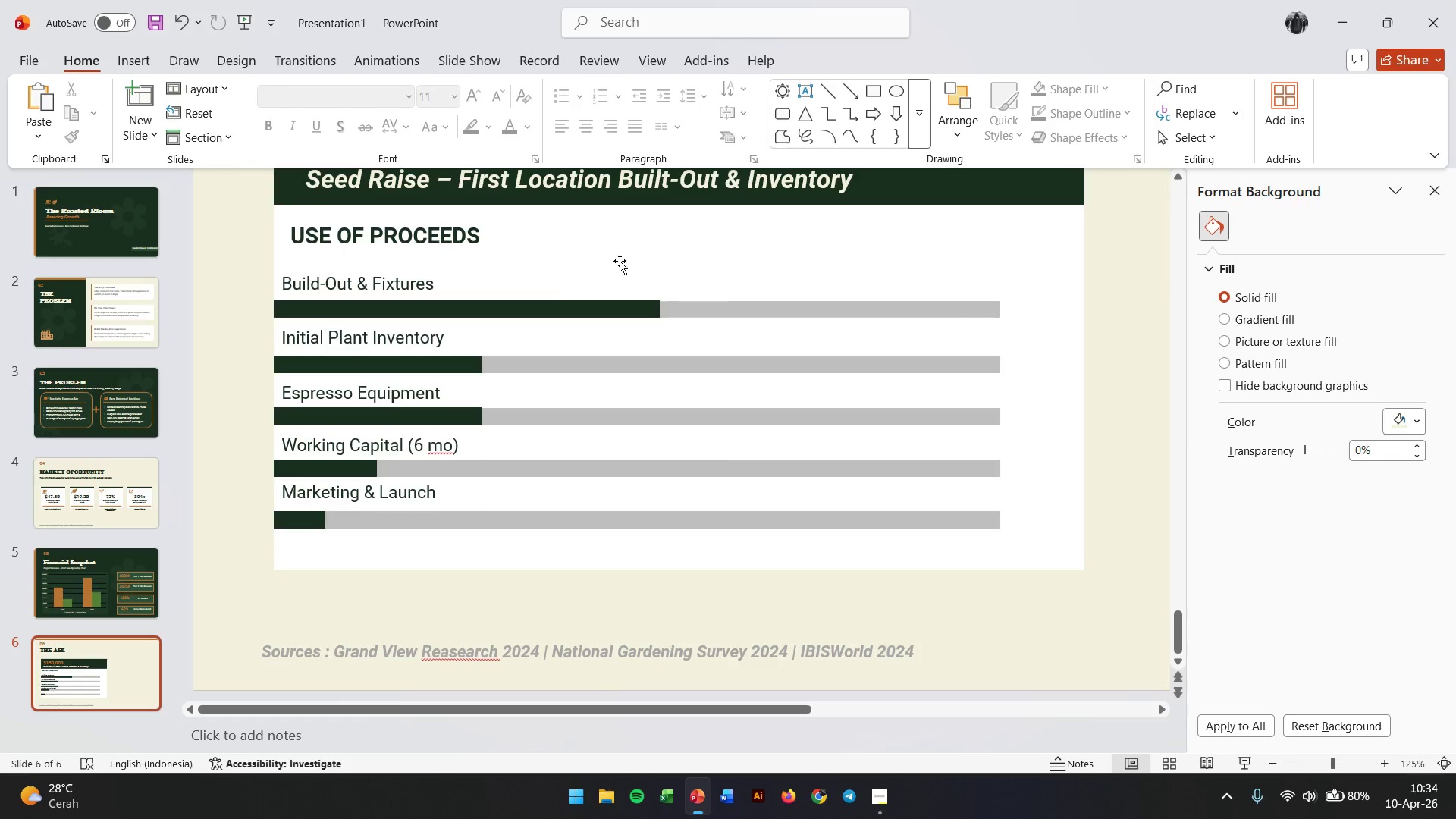 
left_click([417, 285])
 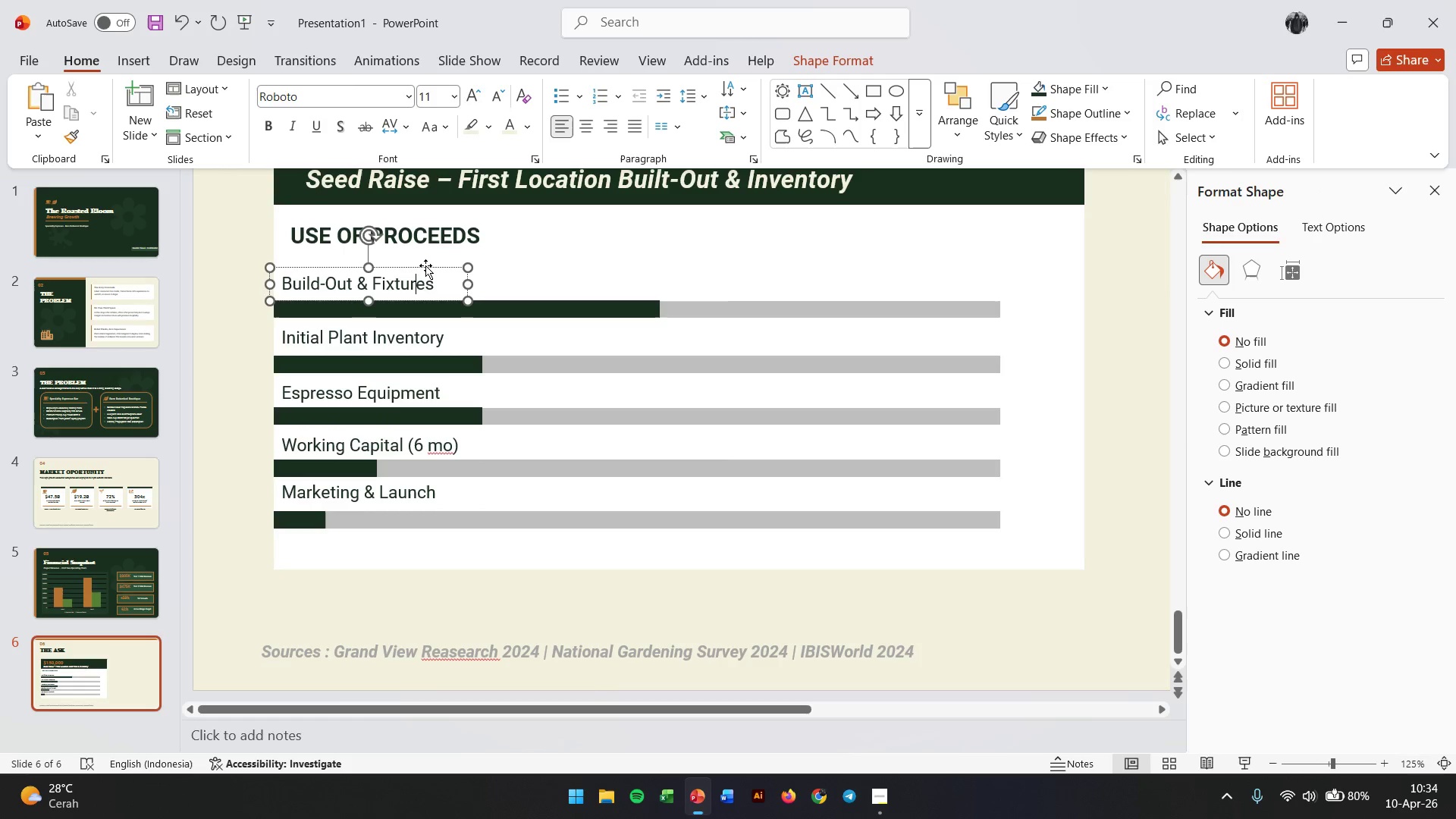 
hold_key(key=ControlLeft, duration=4.17)
left_click_drag(start_coordinate=[425, 265], to_coordinate=[1046, 265])
 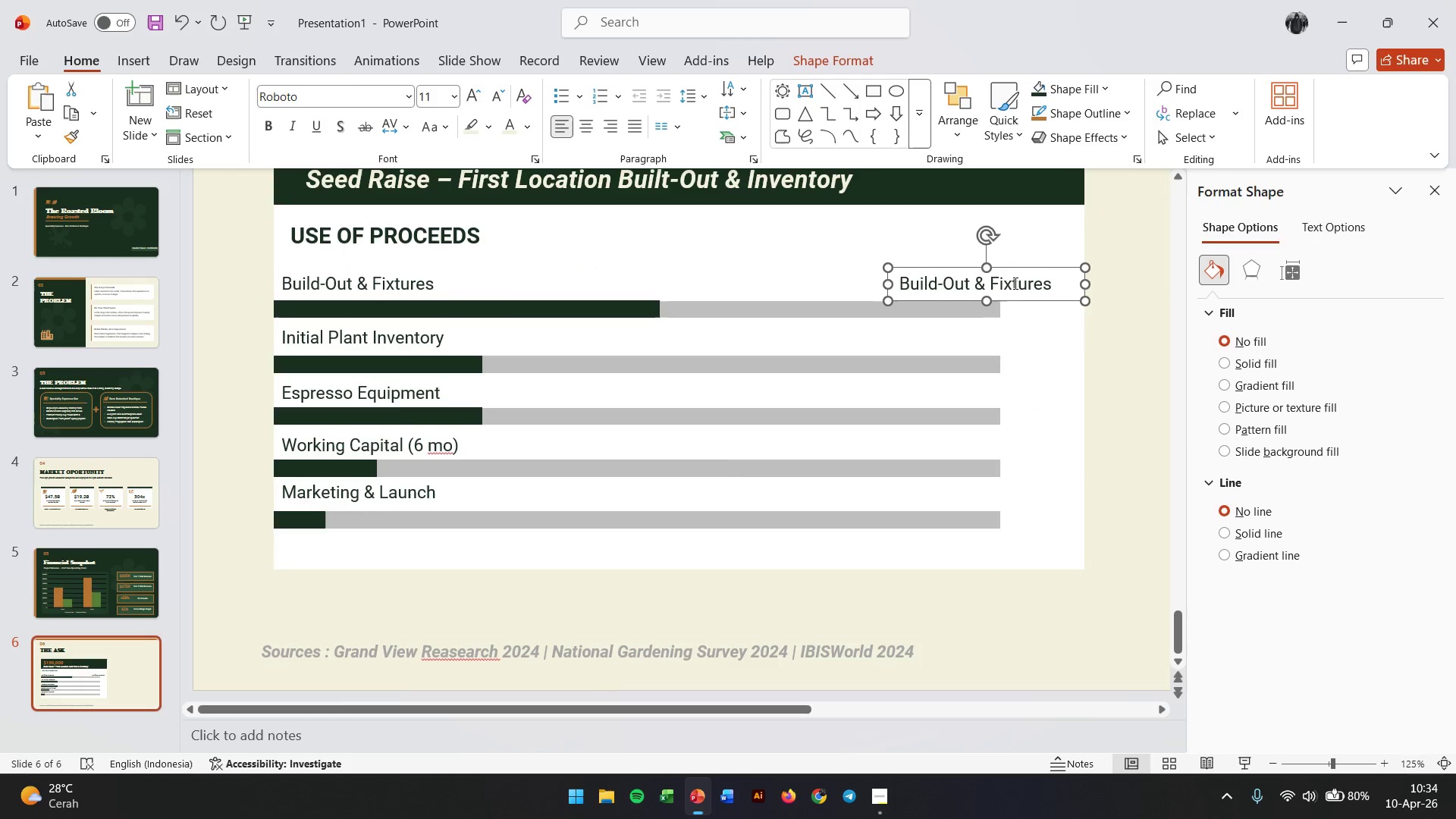 
hold_key(key=ShiftLeft, duration=3.45)
 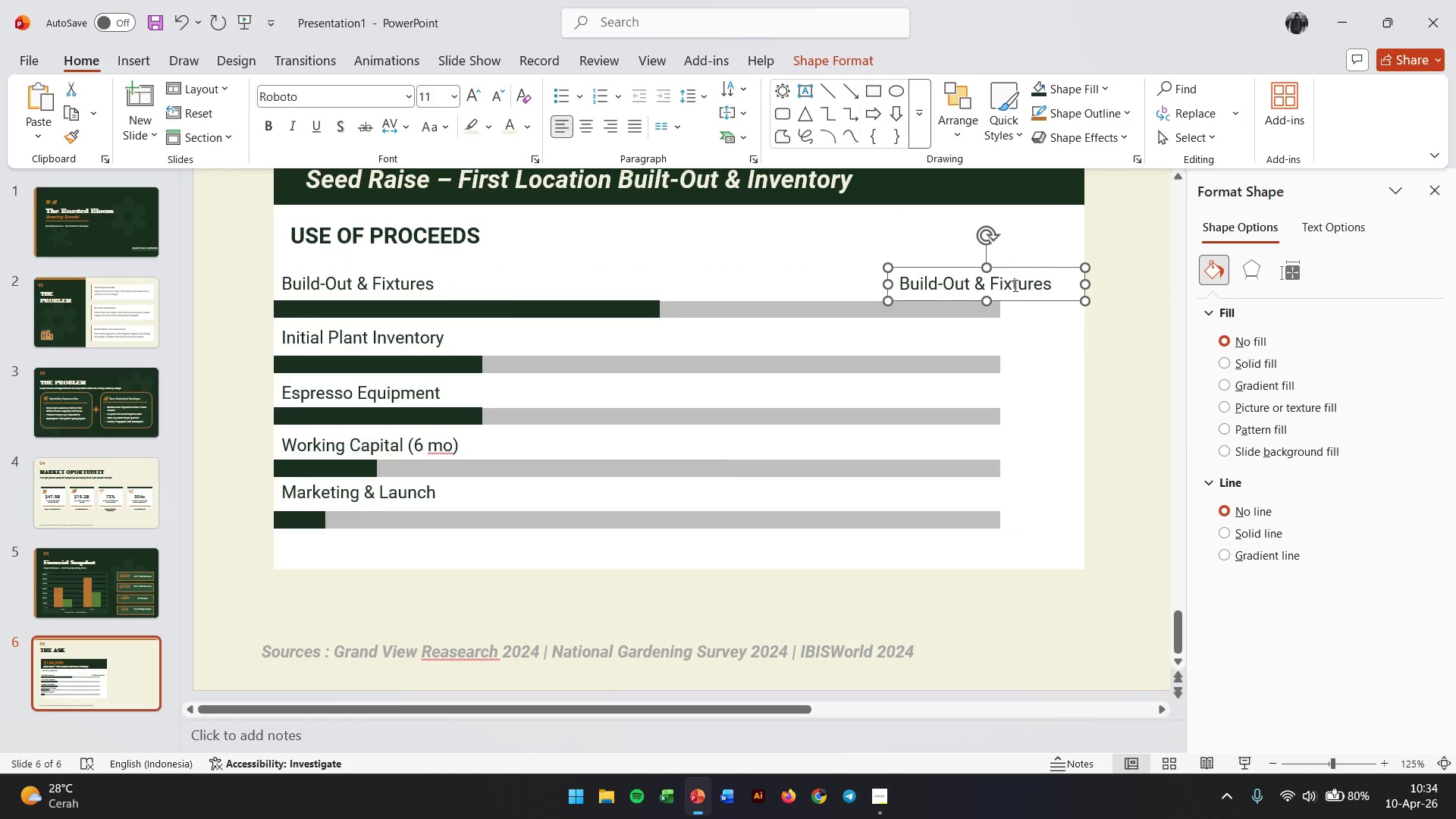 
double_click([1014, 285])
 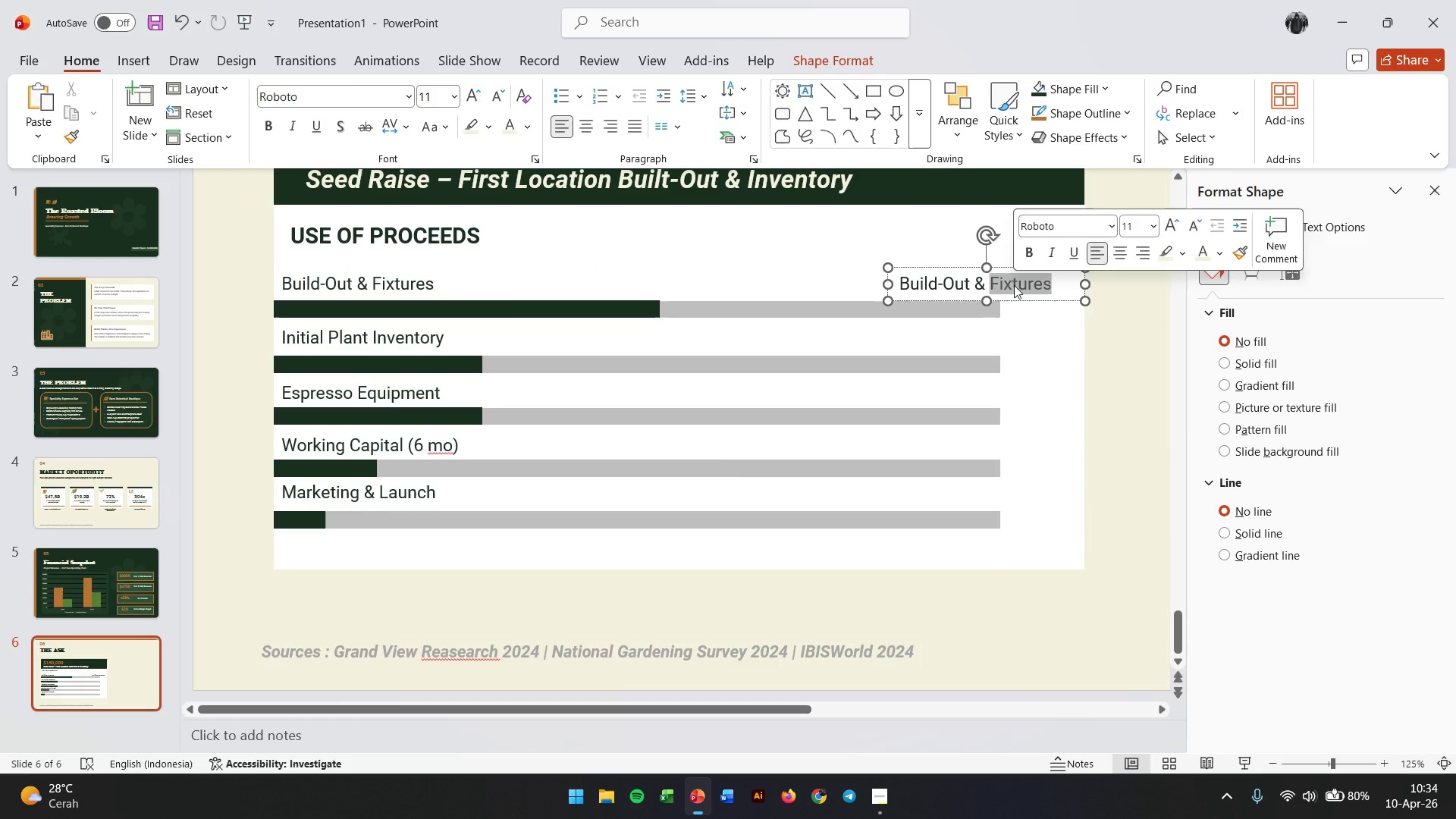 
triple_click([1014, 285])
 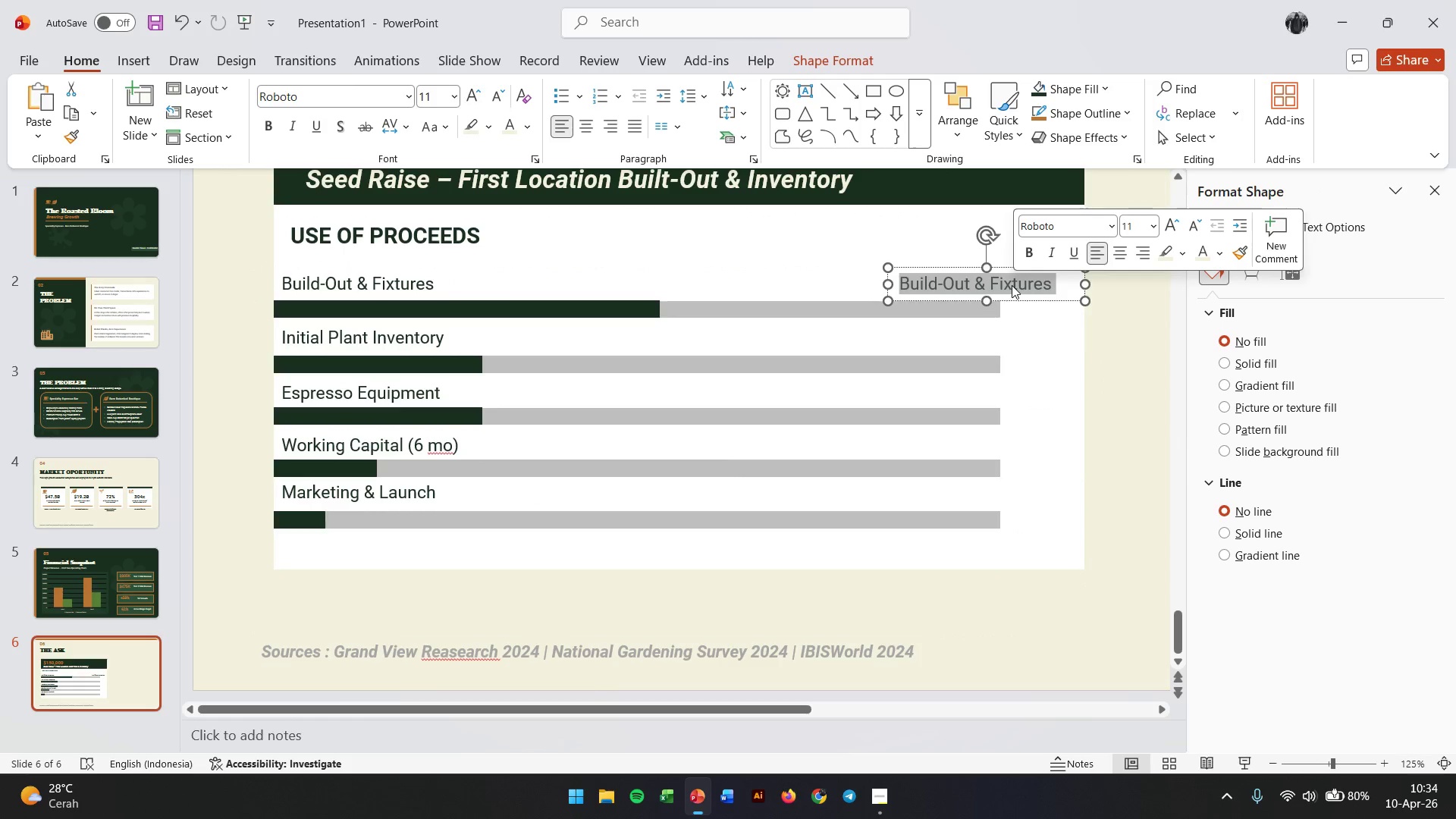 
key(Numpad4)
 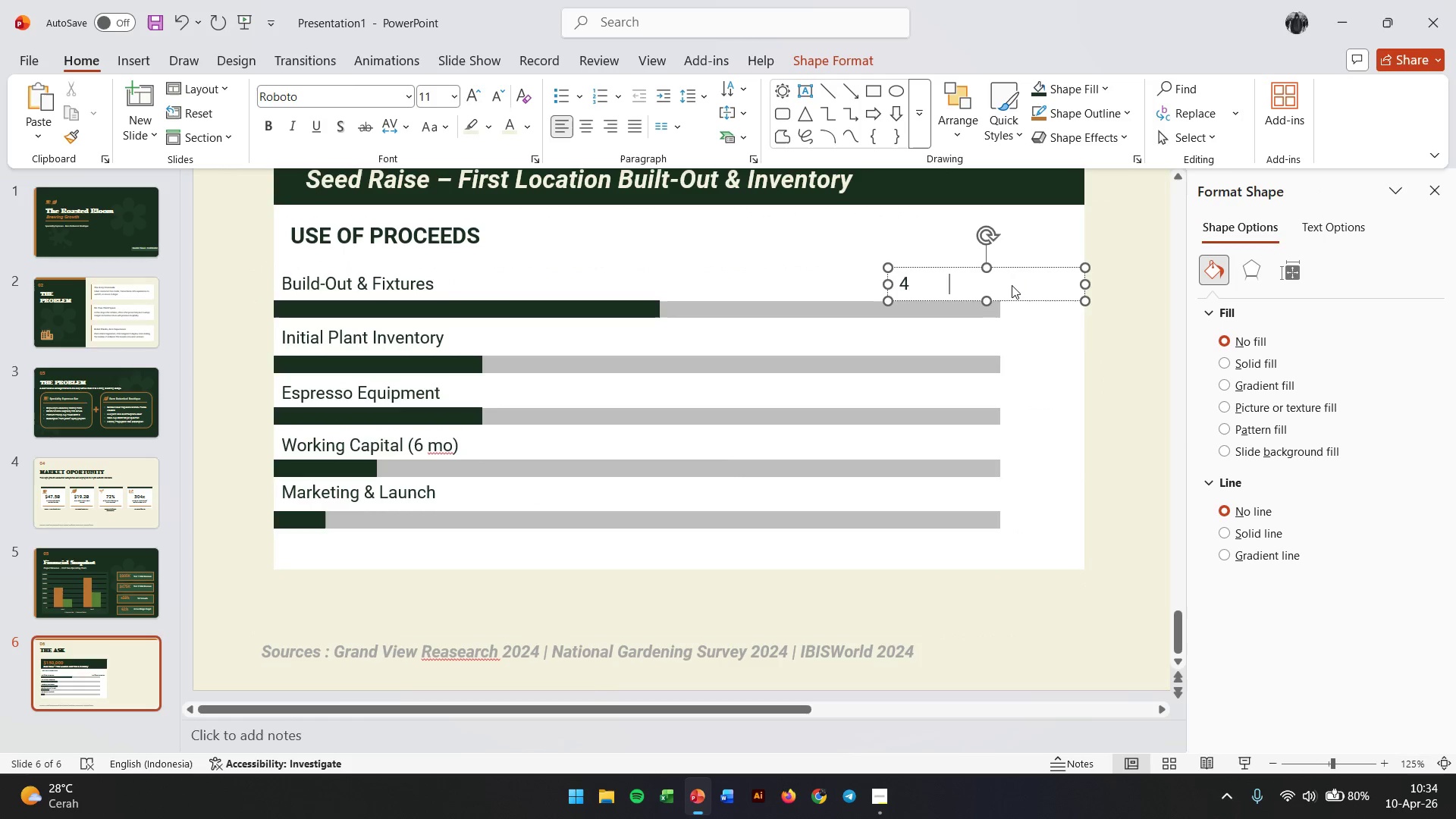 
key(Numpad5)
 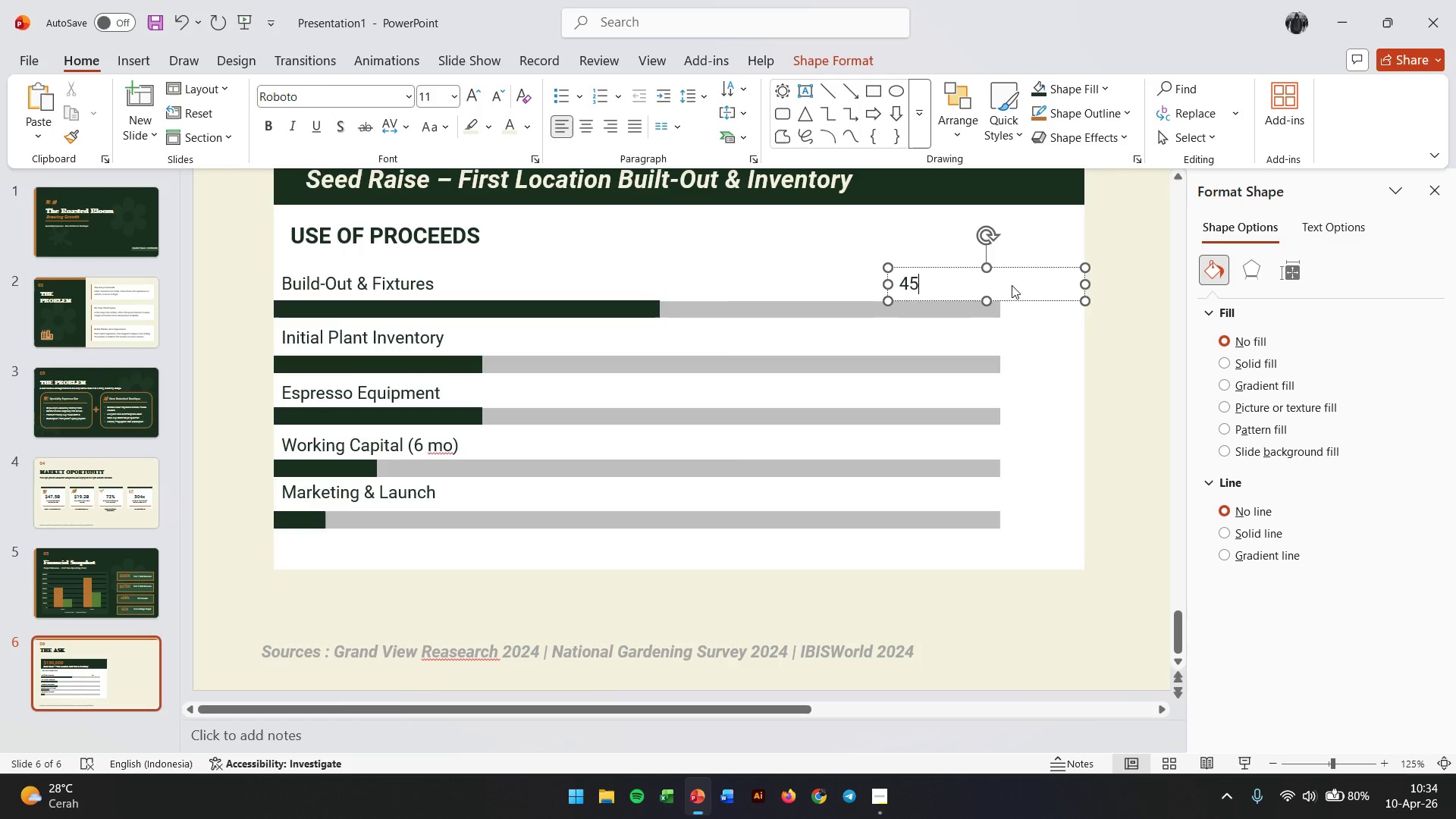 
key(Shift+5)
 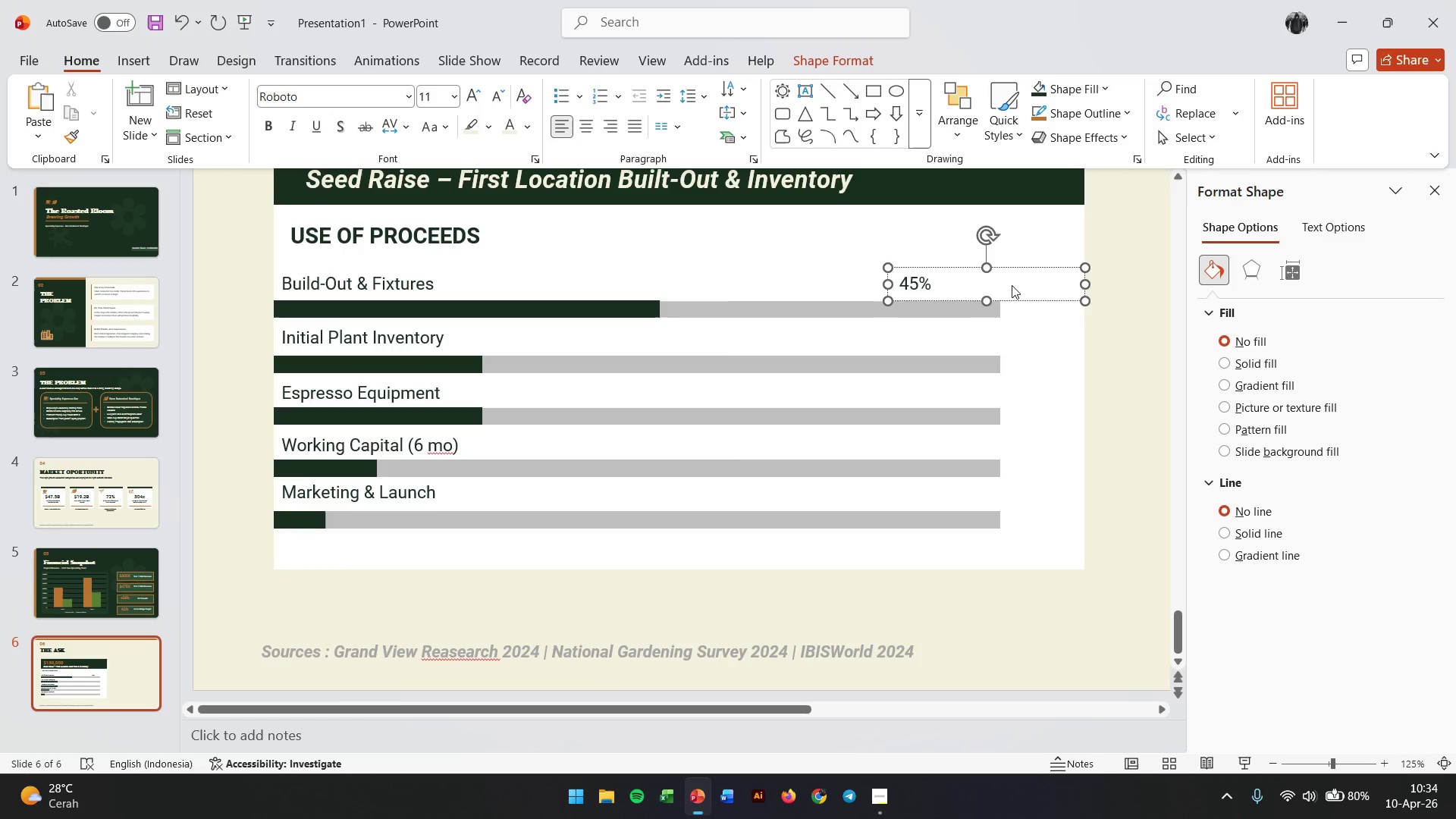 
key(Space)
 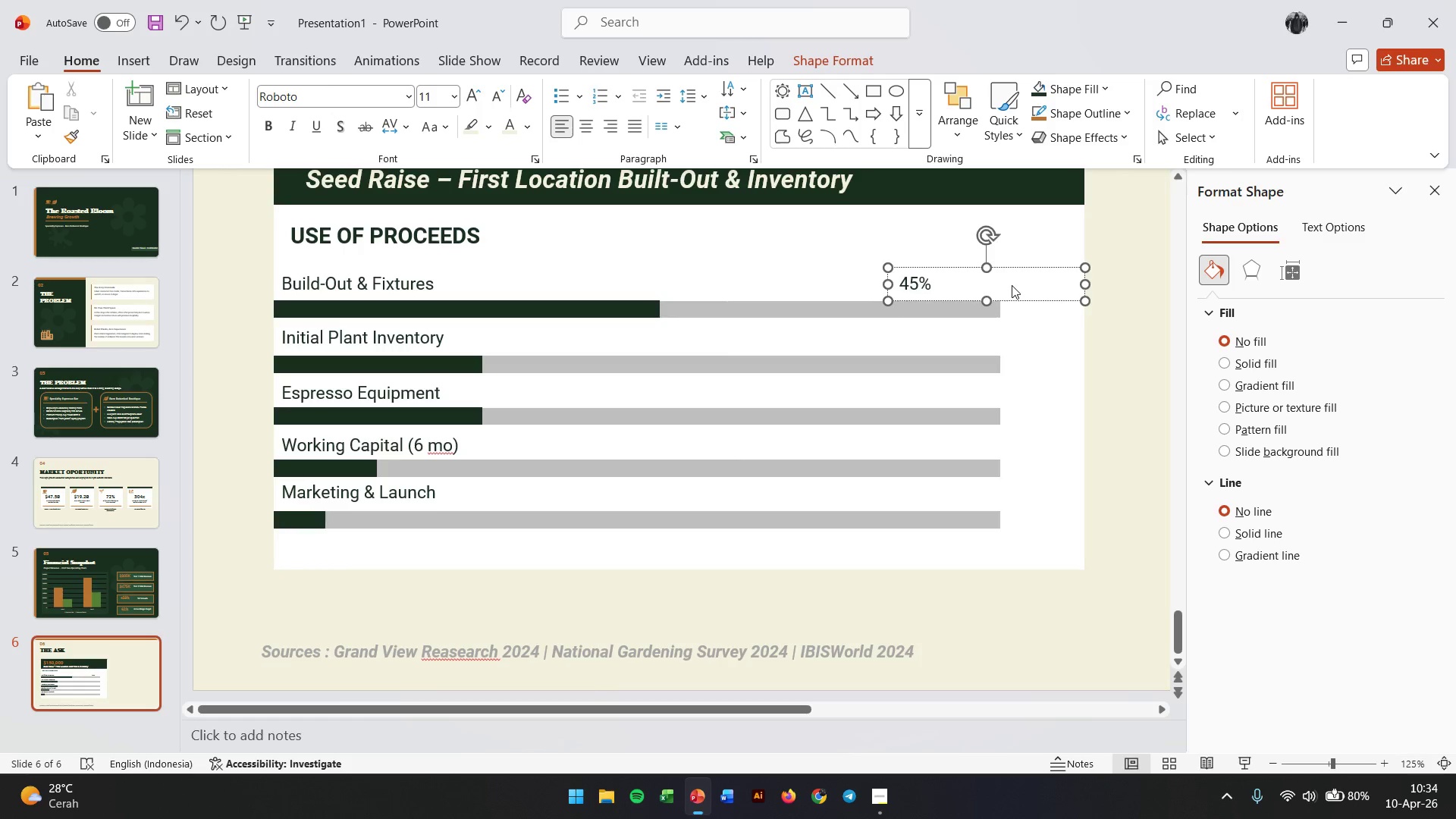 
key(Minus)
 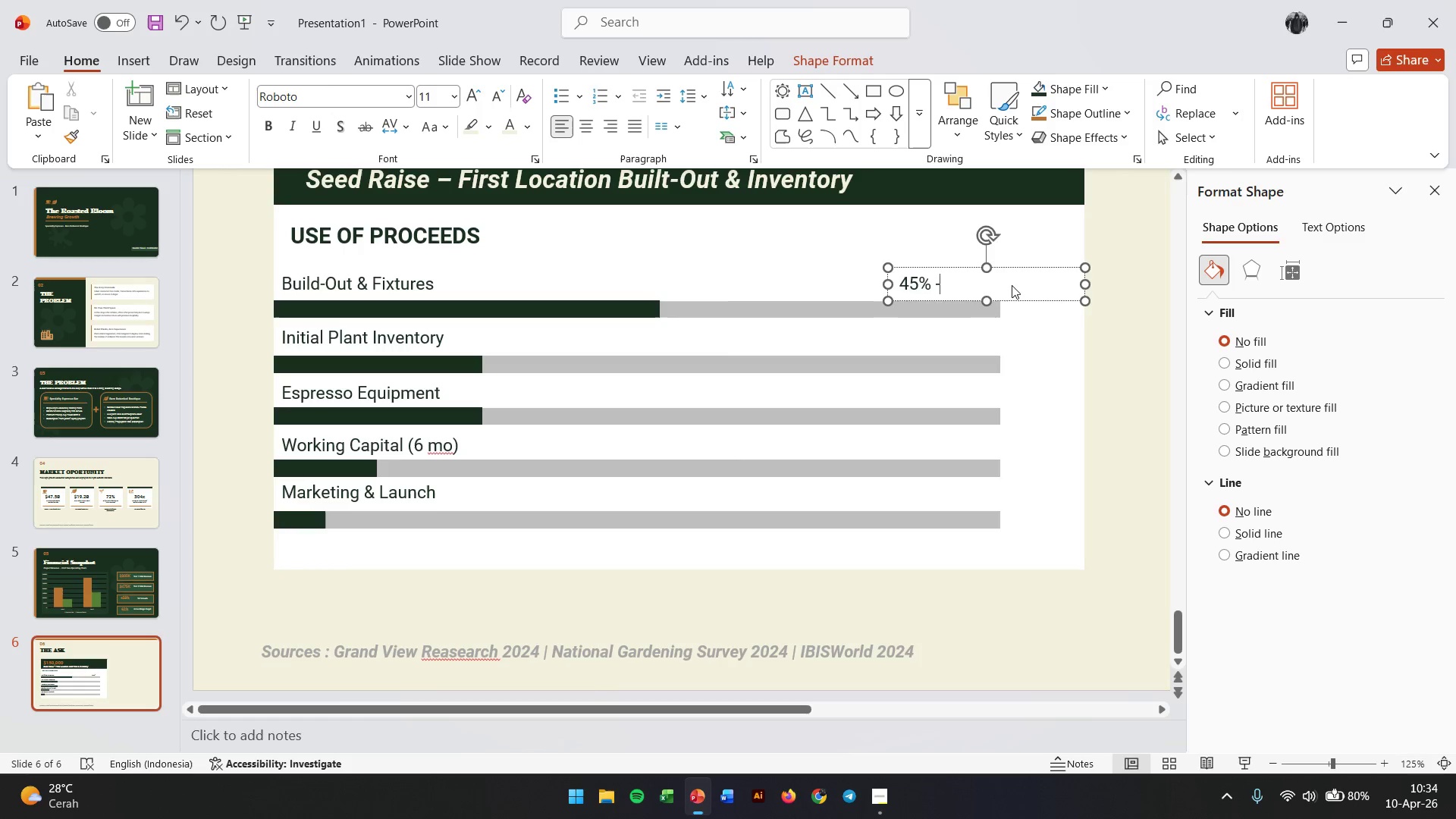 
key(Space)
 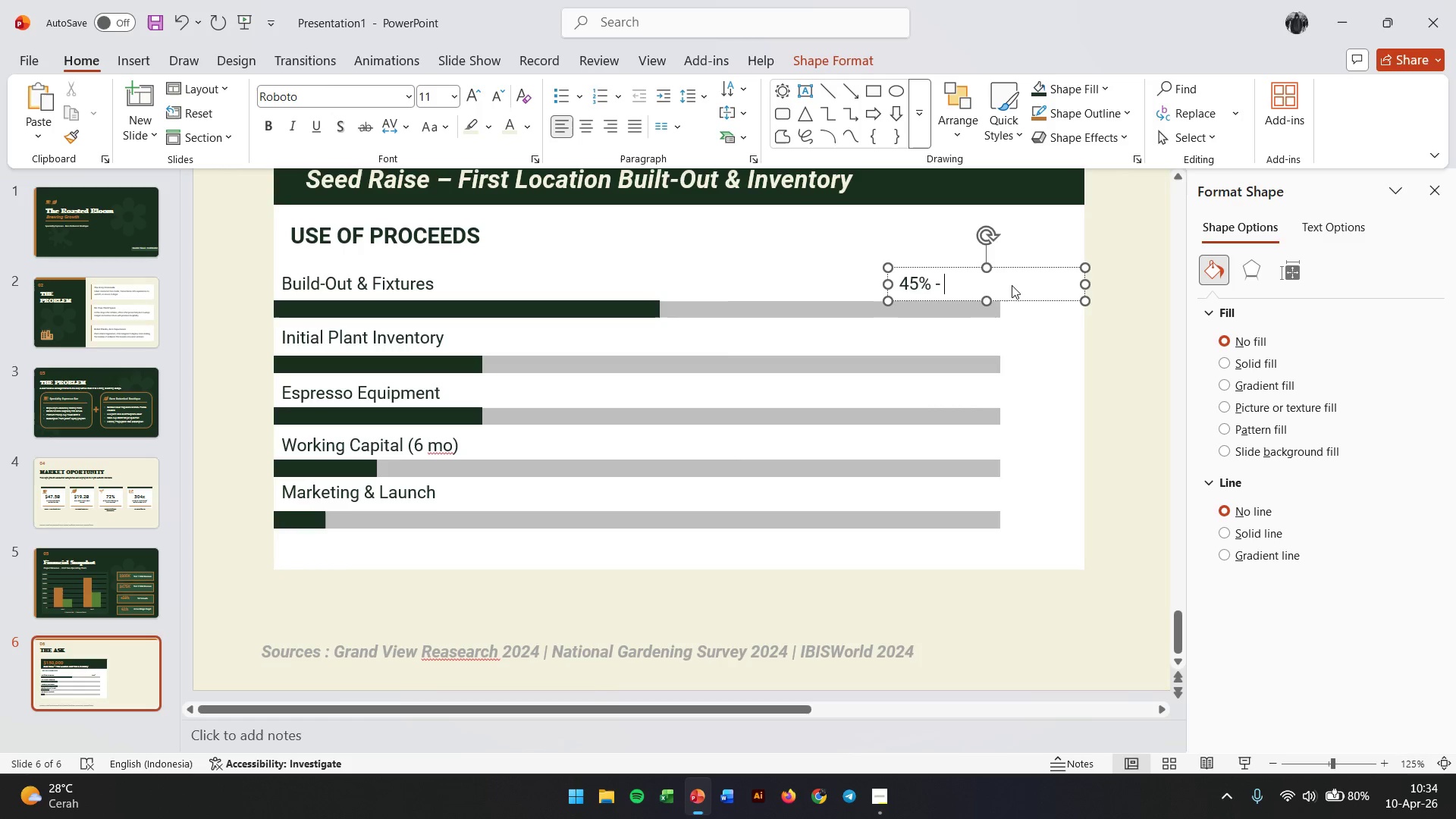 
key(Backspace)
 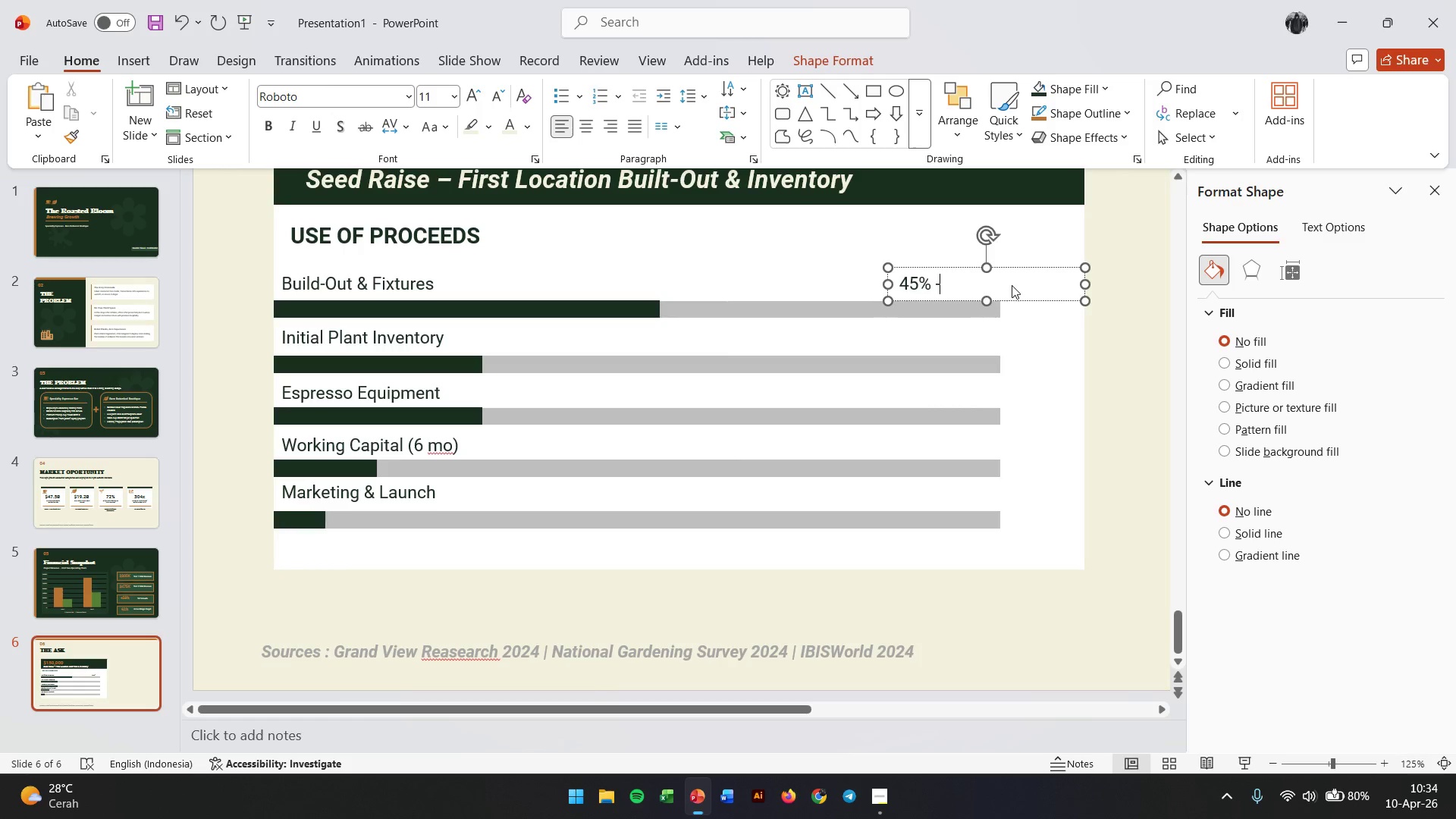 
key(Backspace)
 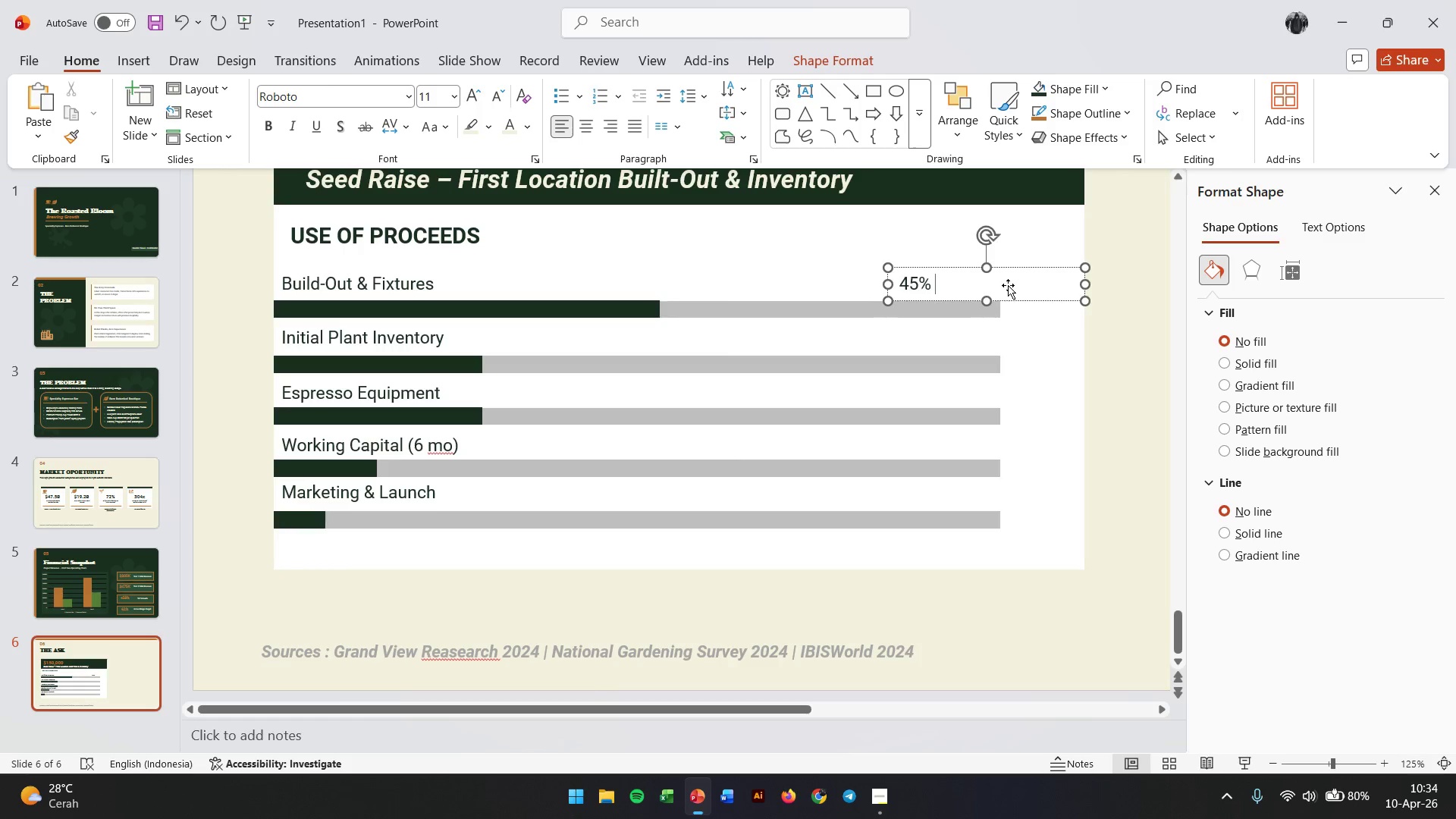 
wait(12.0)
 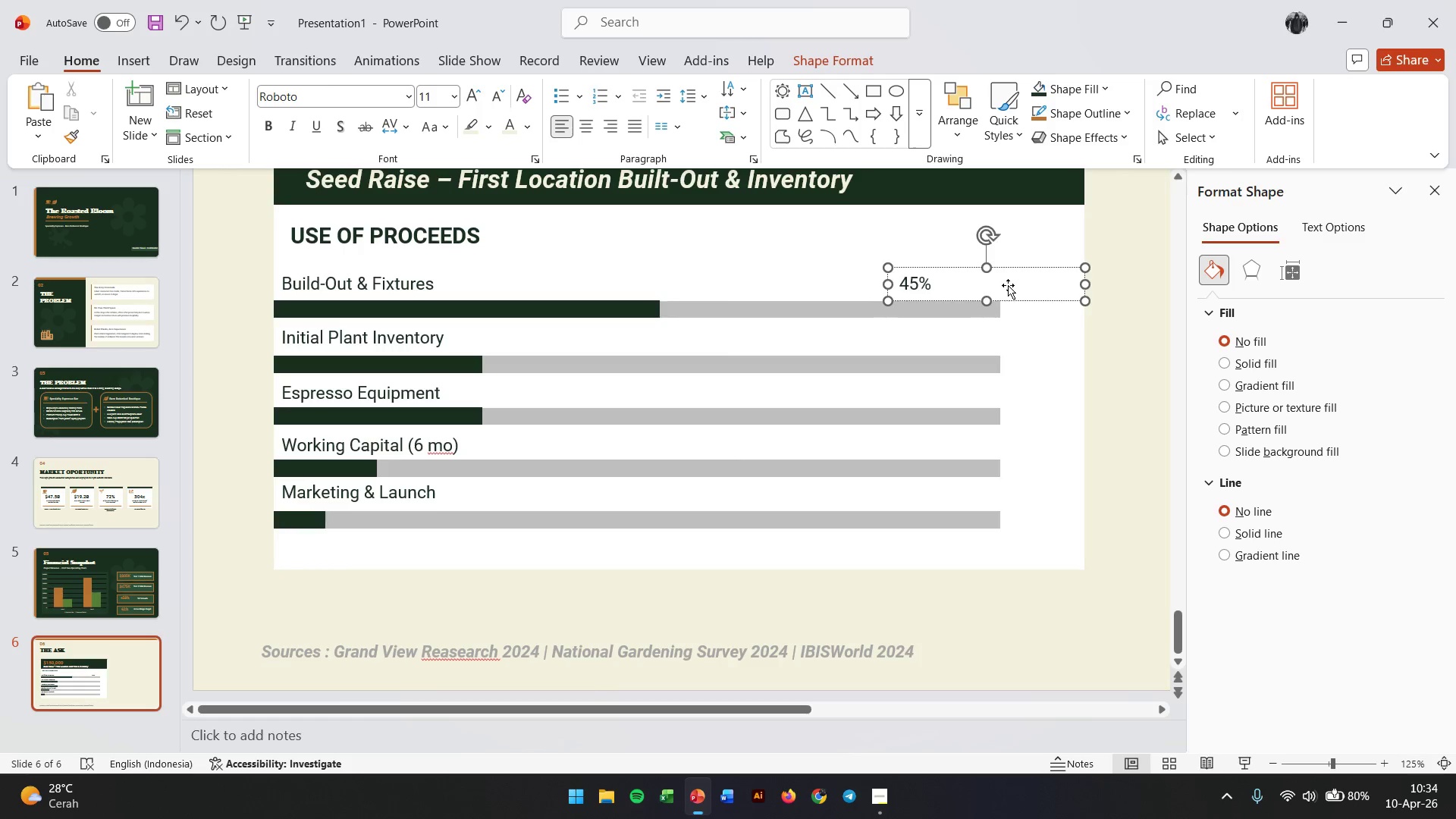 
key(Shift+Backslash)
 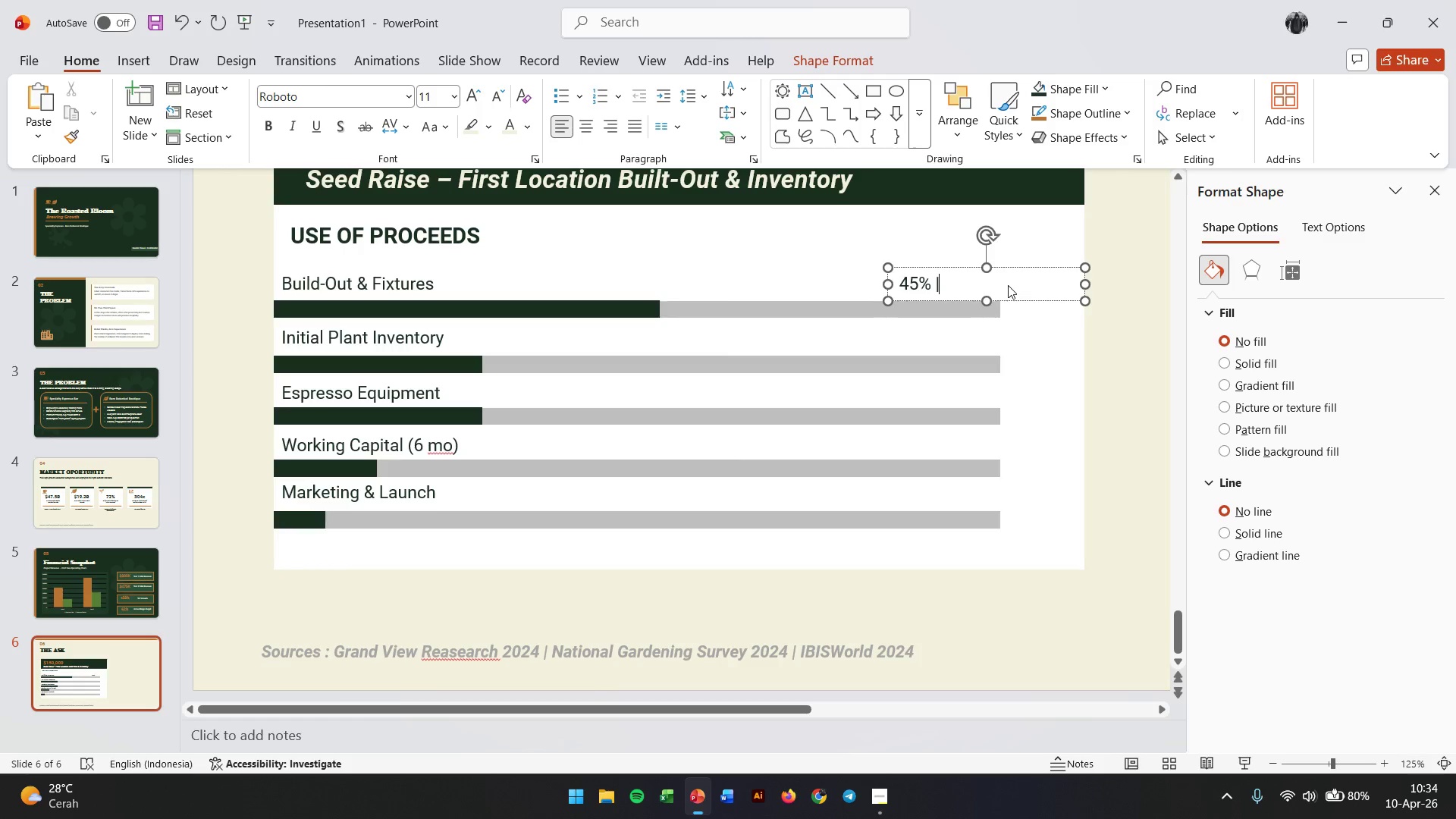 
key(Space)
 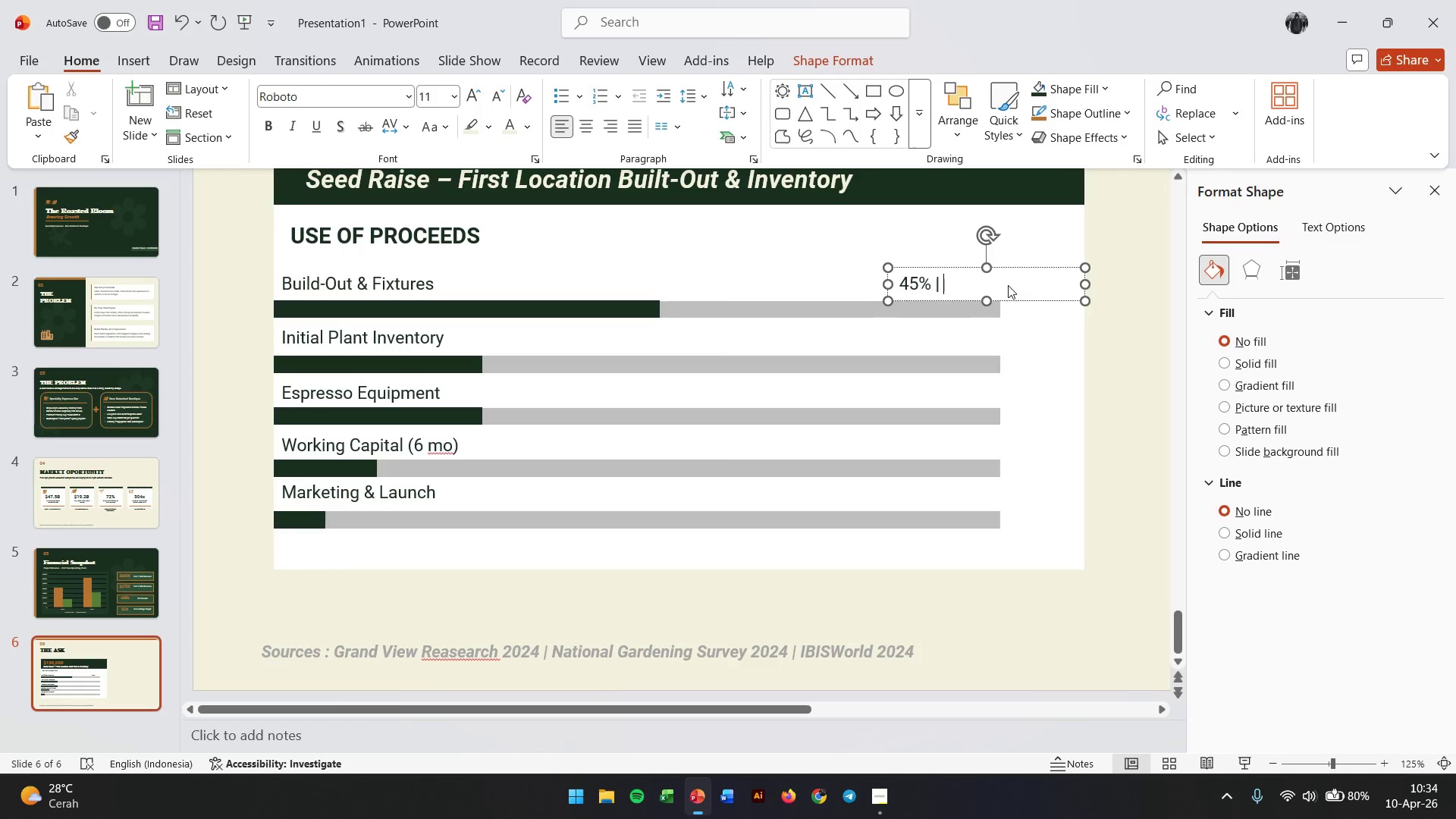 
key(Backspace)
 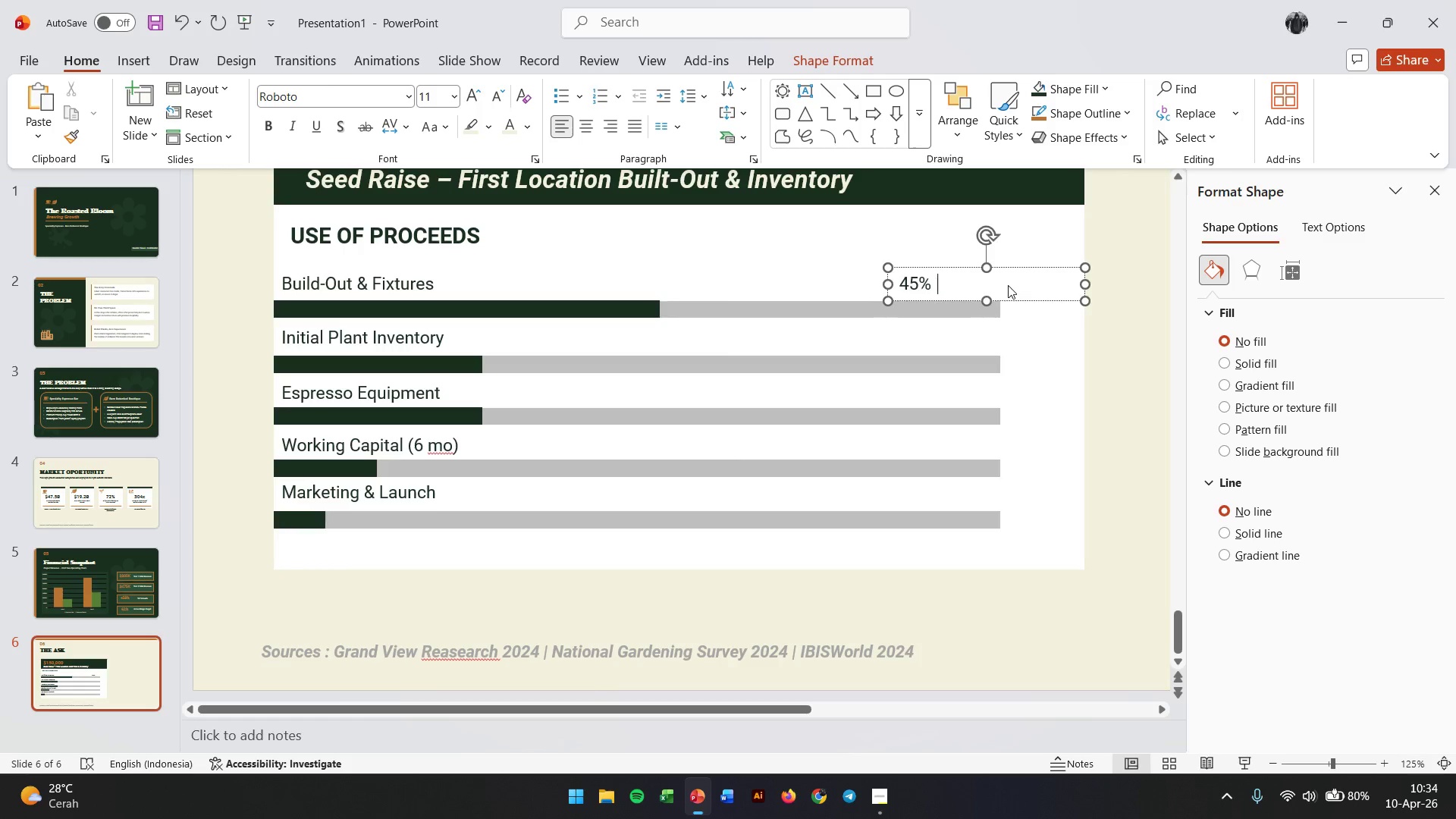 
key(Backspace)
 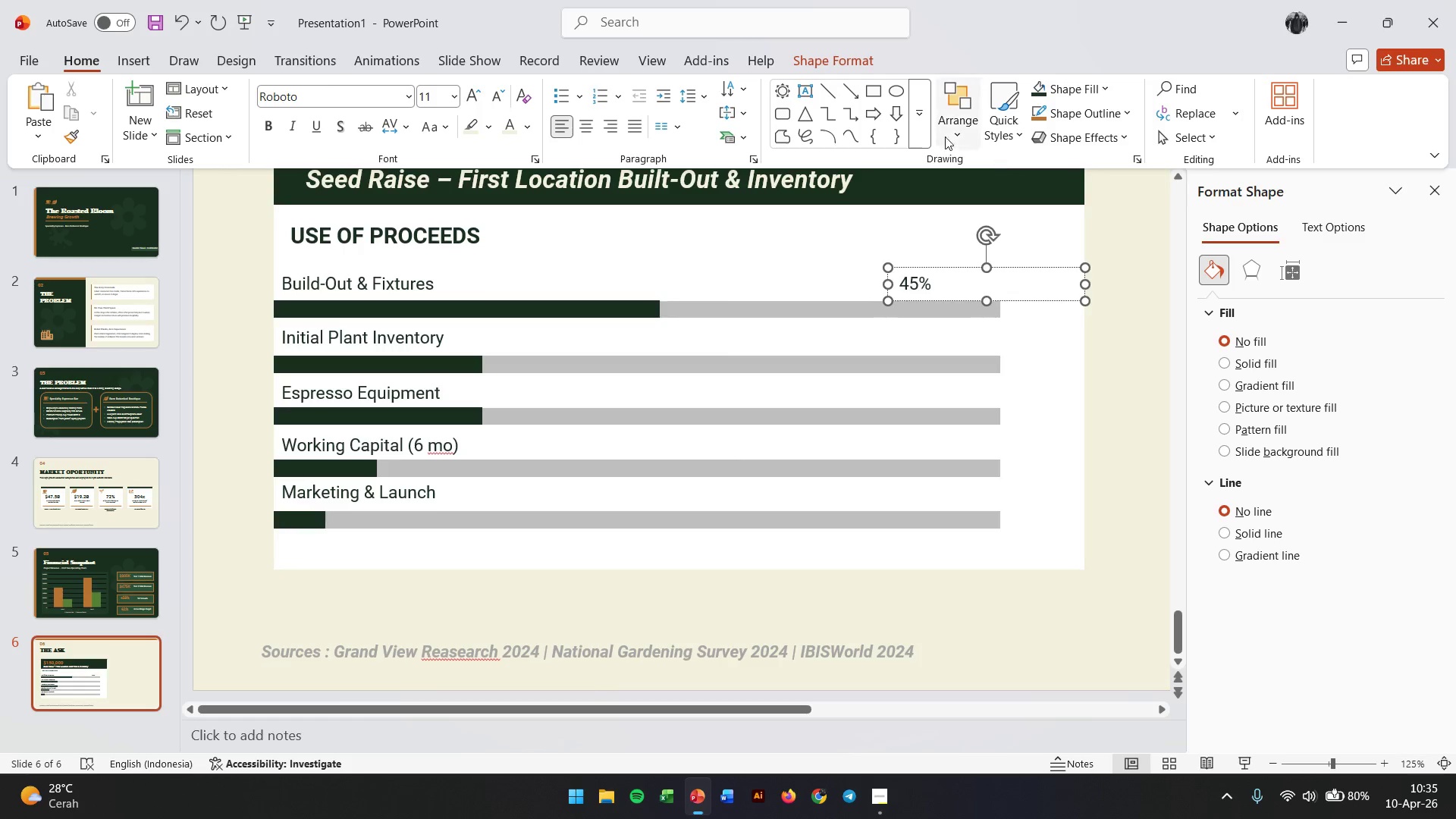 
left_click([127, 56])
 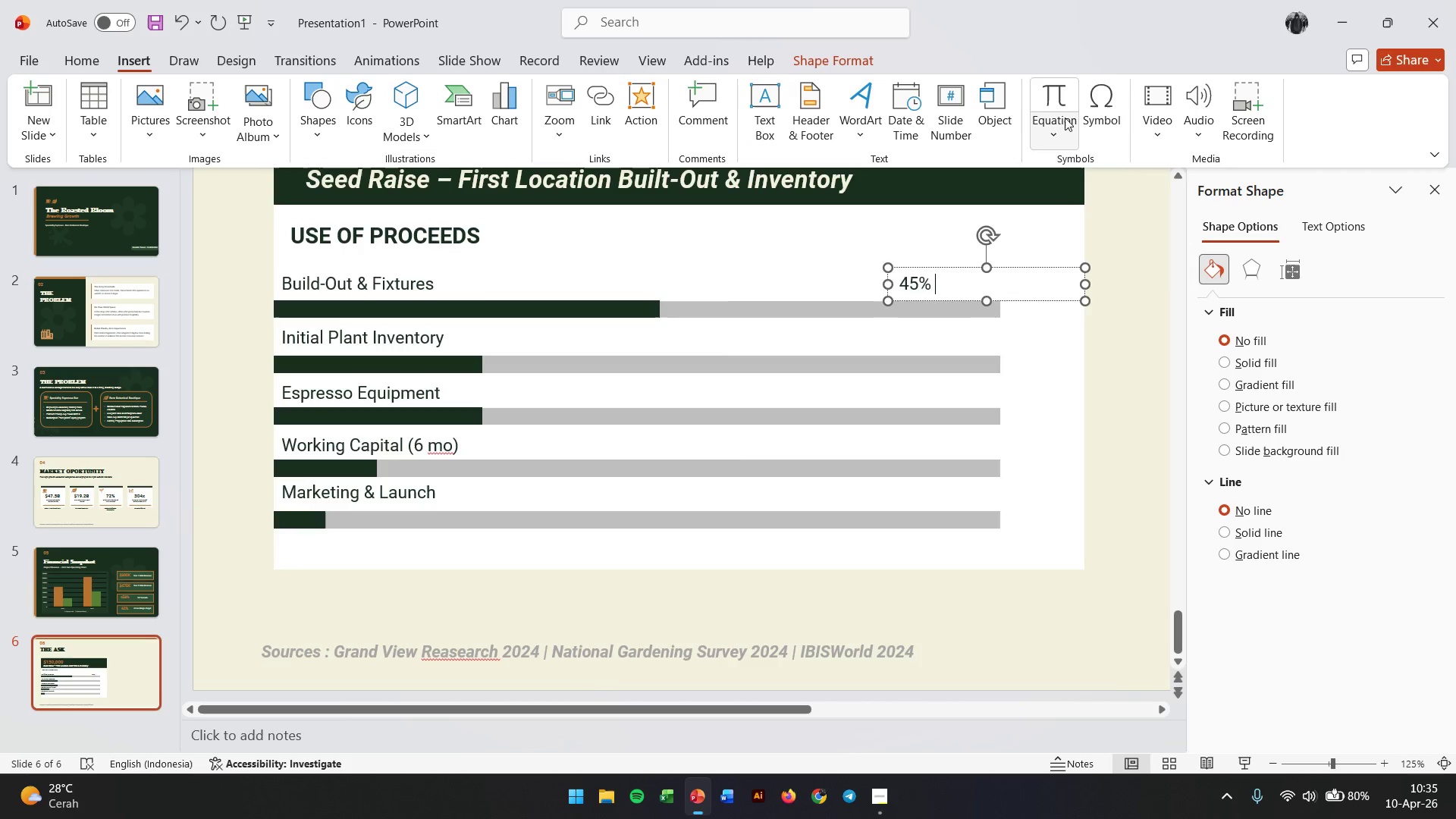 
left_click([1095, 114])
 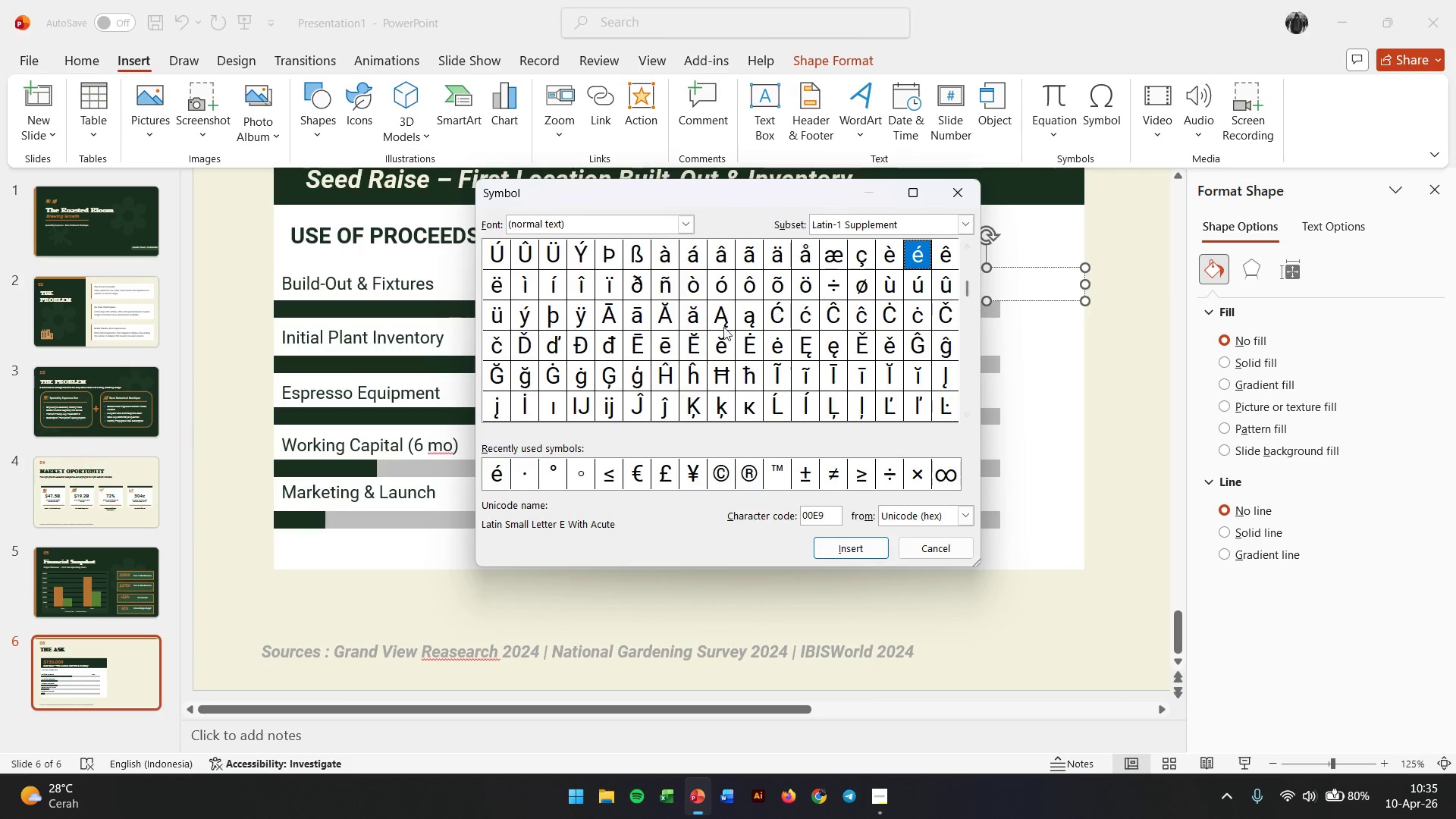 
scroll: coordinate [805, 338], scroll_direction: up, amount: 1.0
 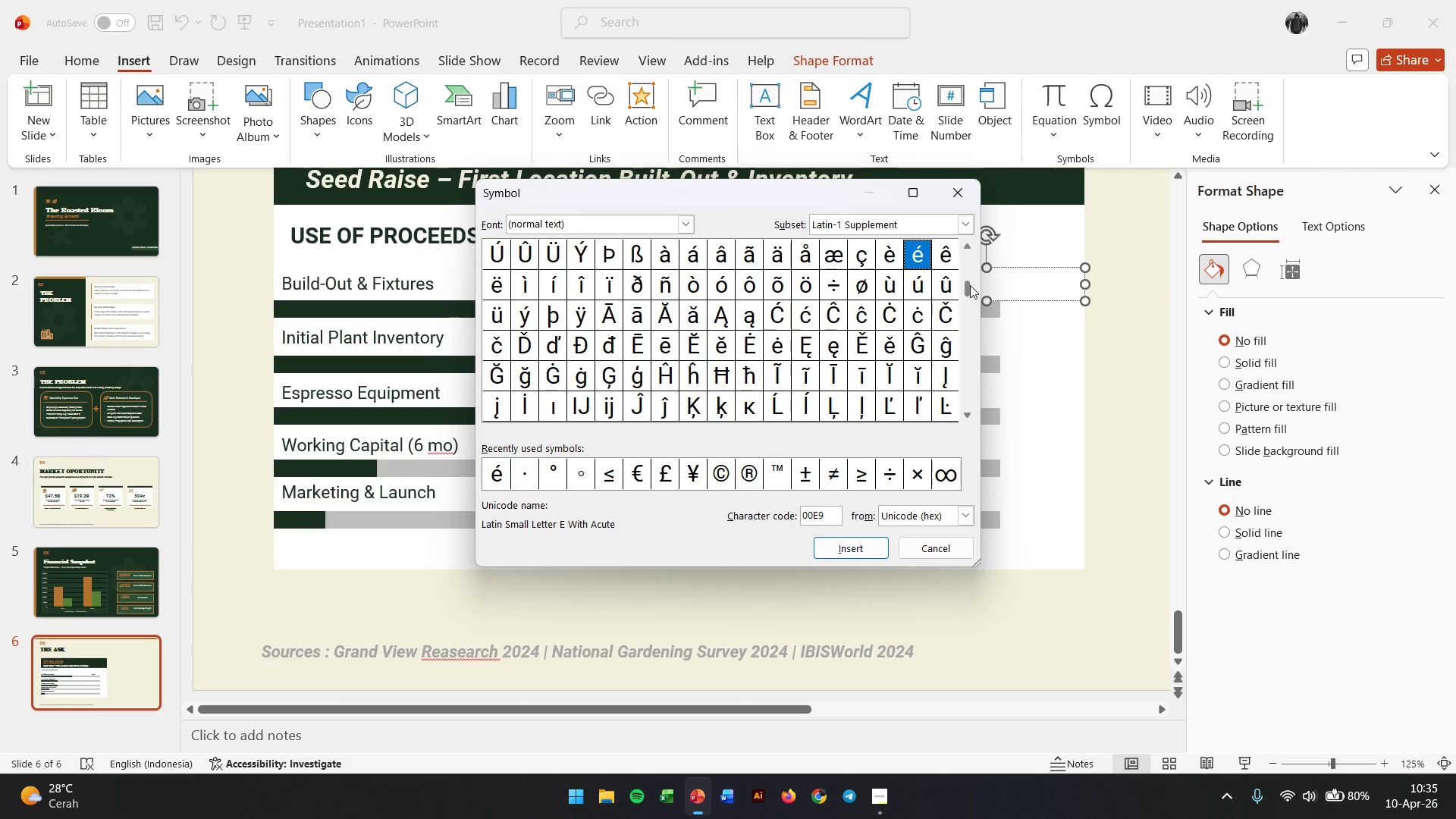 
left_click_drag(start_coordinate=[967, 287], to_coordinate=[967, 243])
 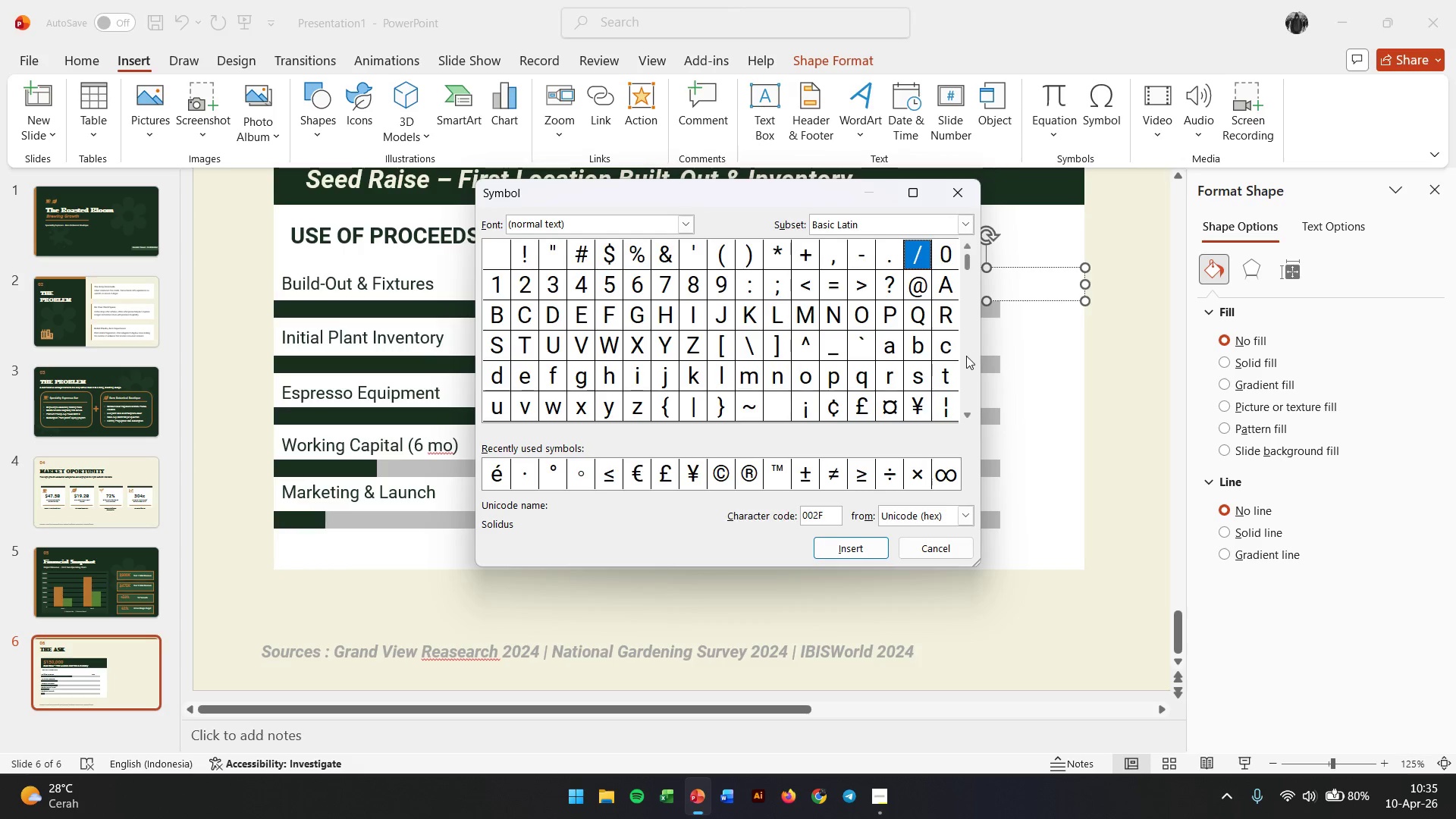 
left_click([967, 414])
 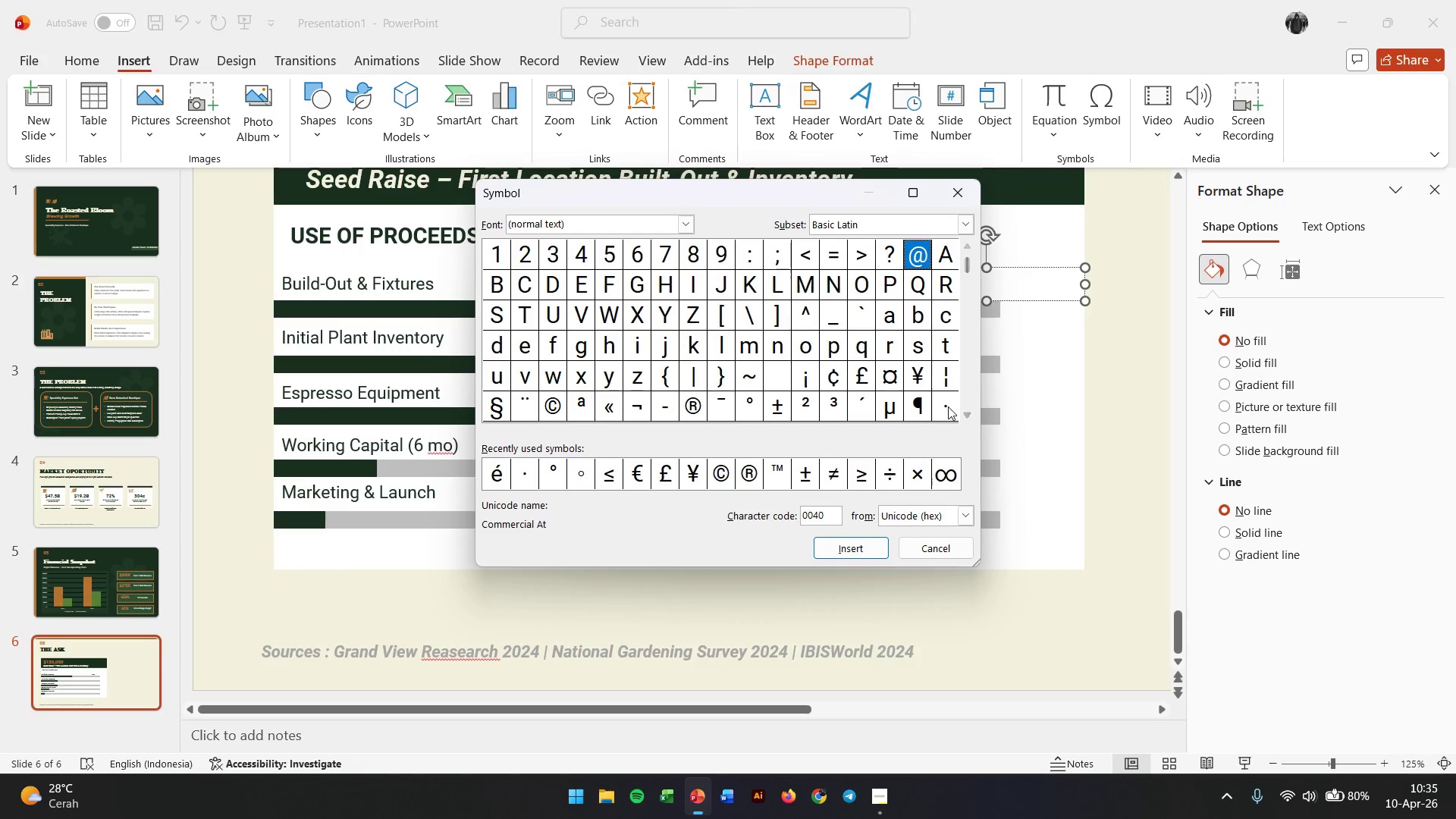 
double_click([948, 406])
 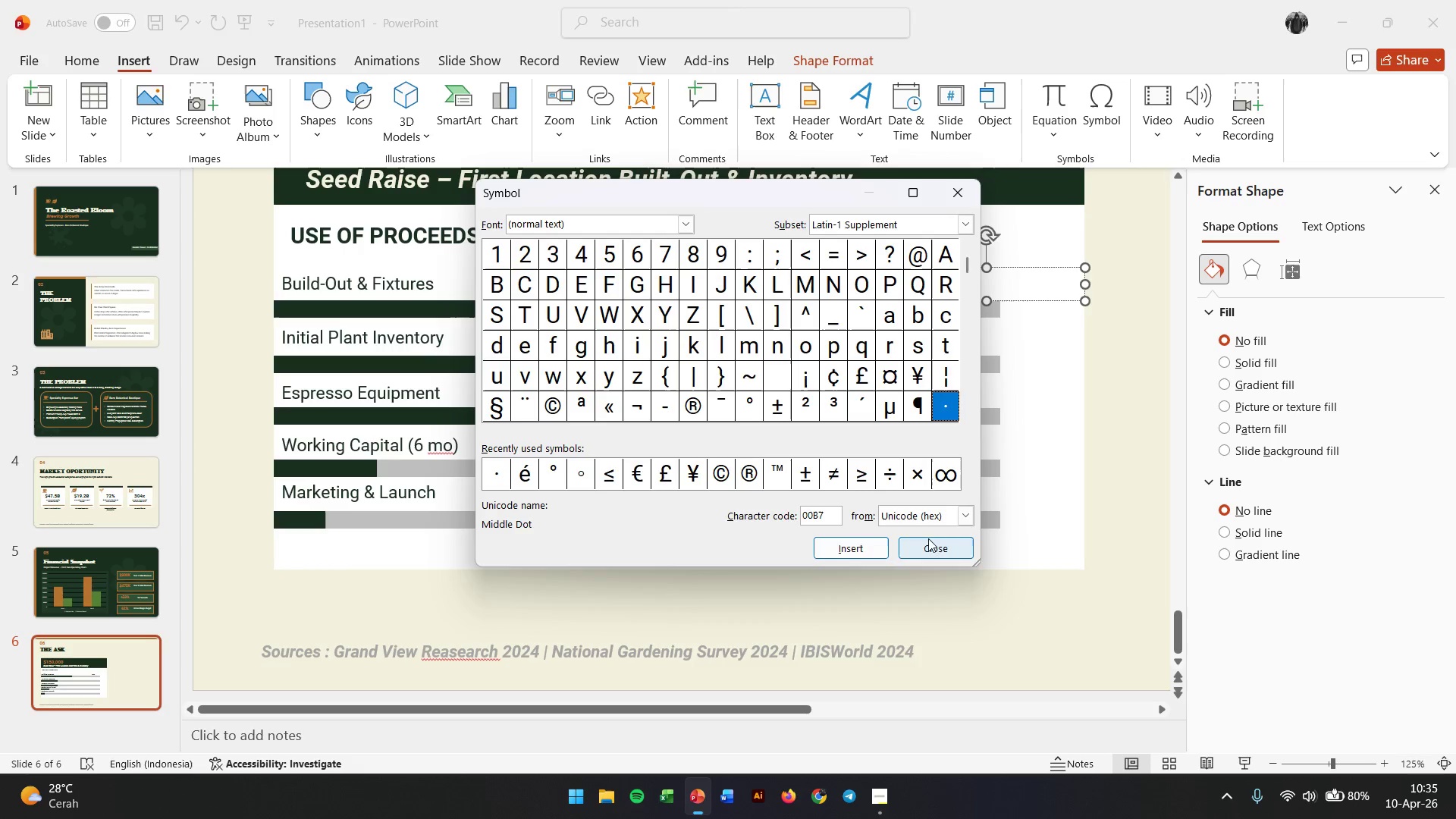 
left_click([855, 544])
 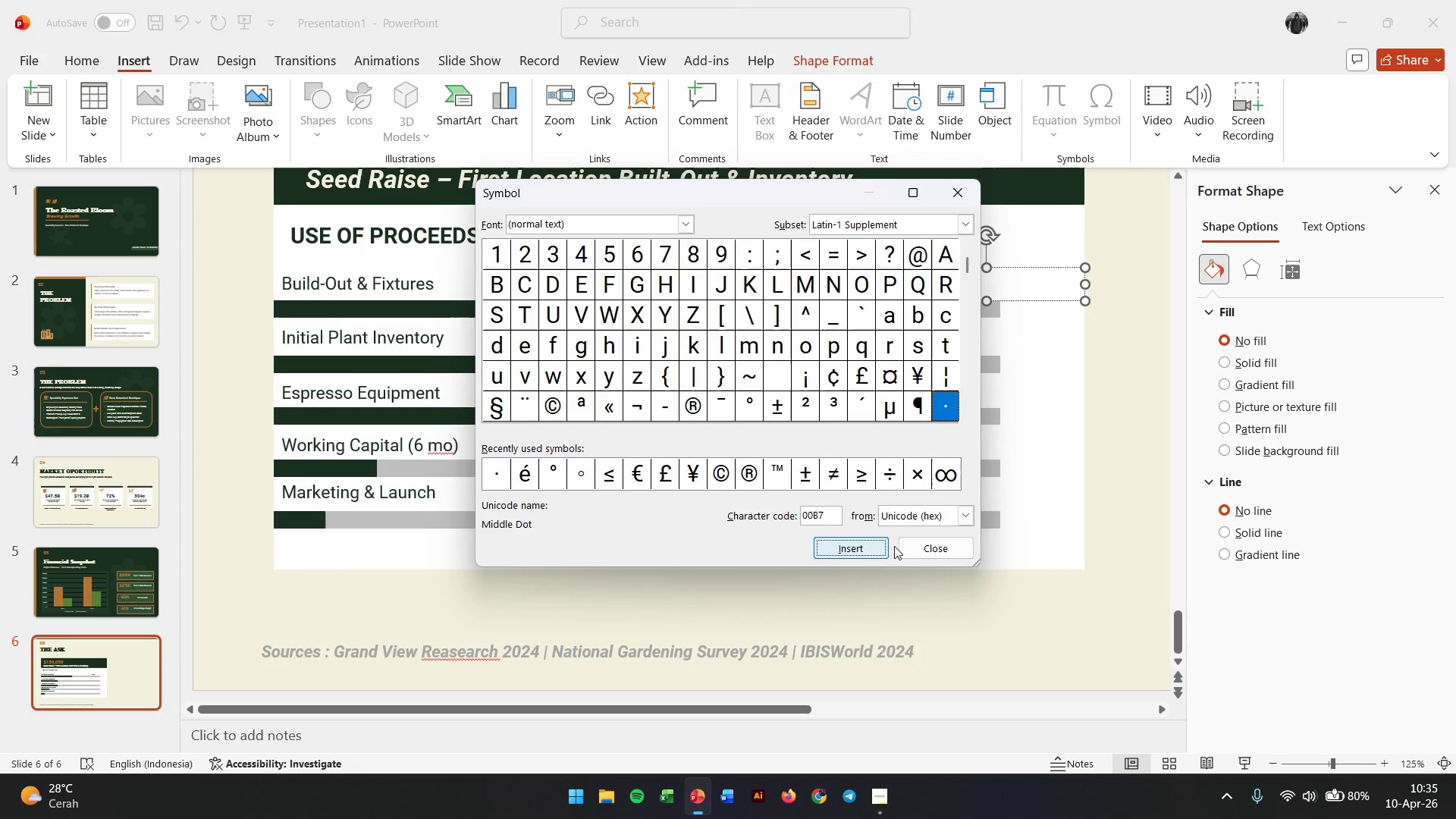 
left_click([915, 548])
 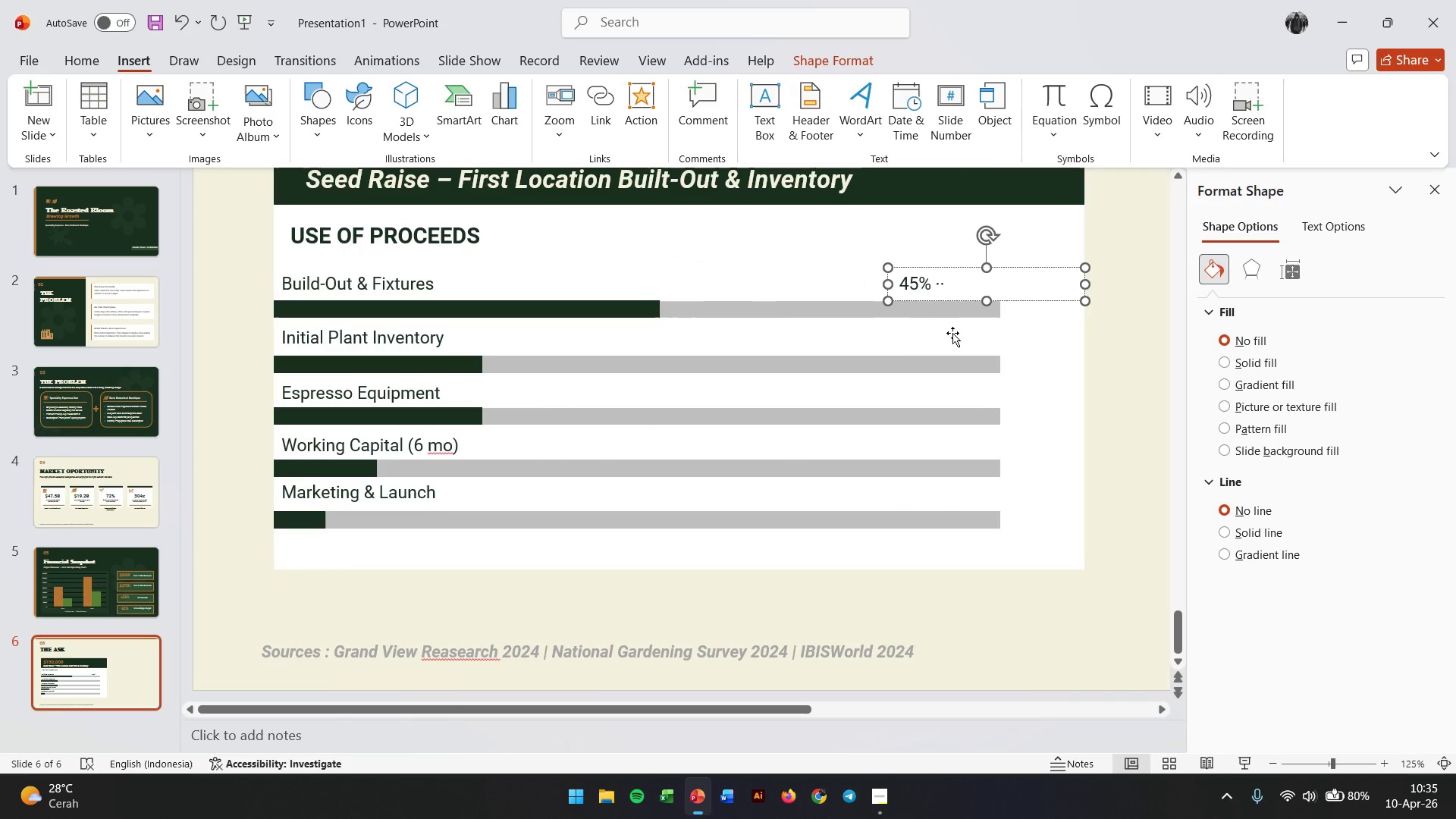 
key(Backspace)
 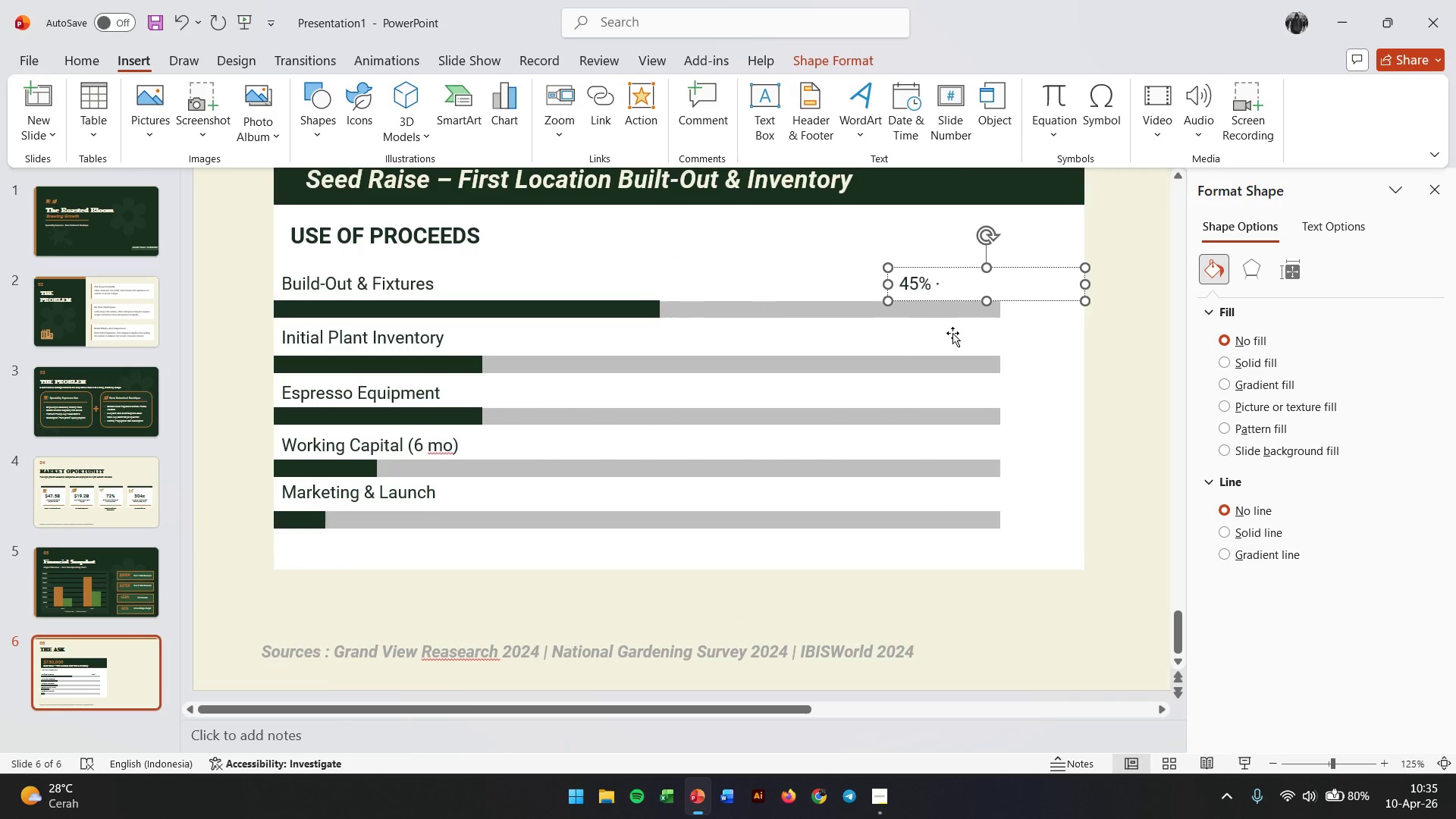 
key(Space)
 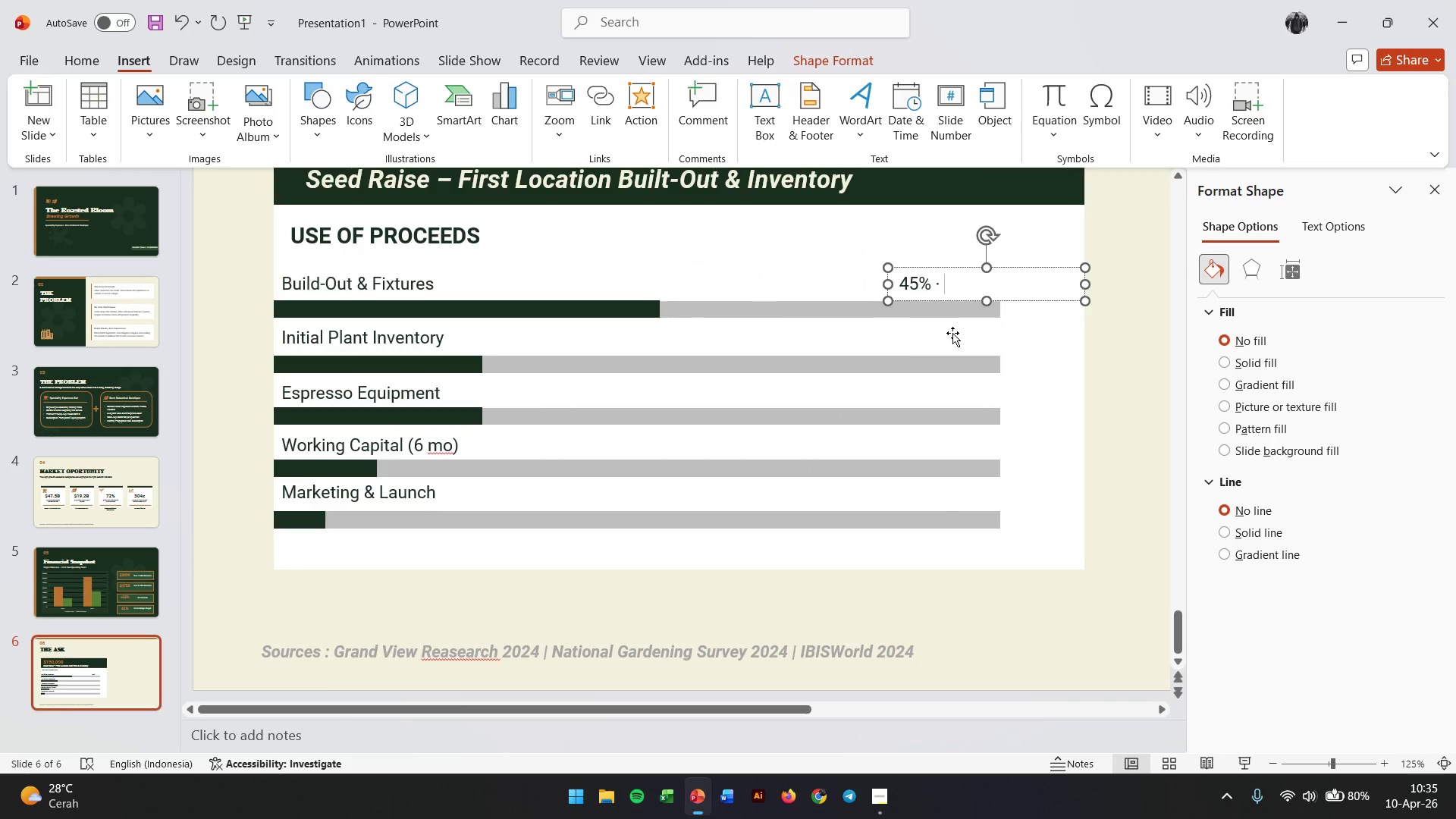 
key(Shift+4)
 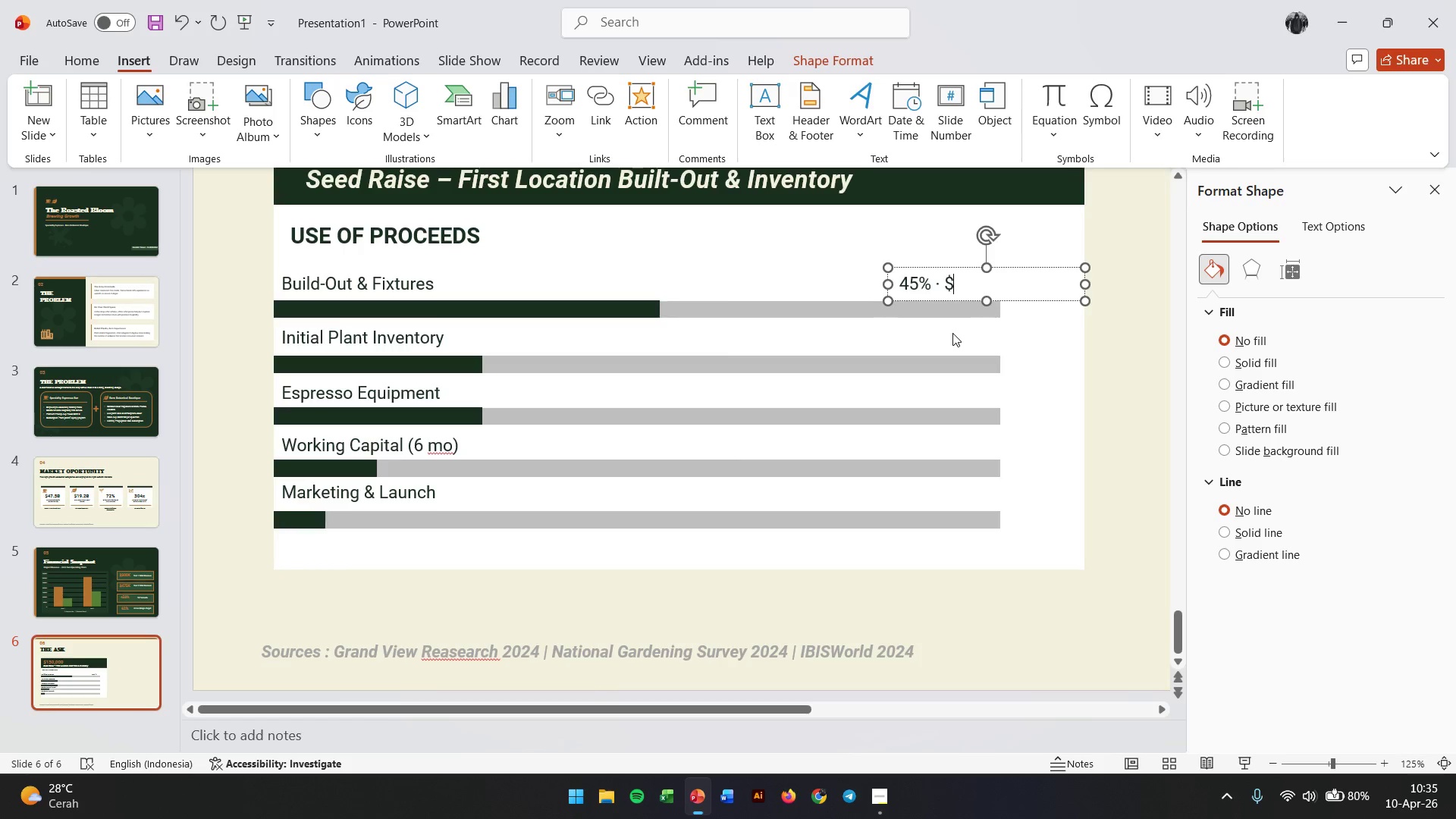 
key(Numpad6)
 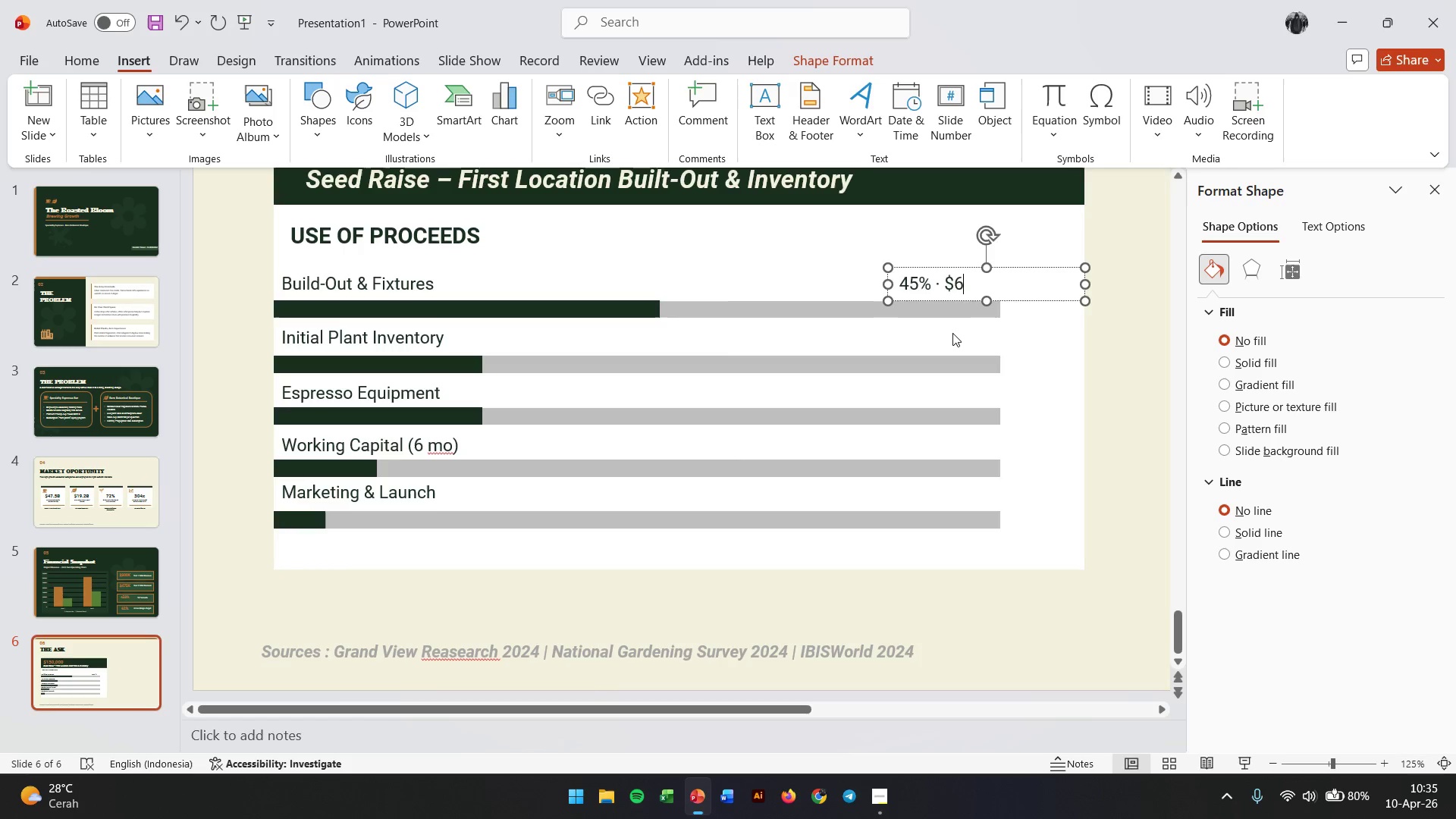 
key(Numpad7)
 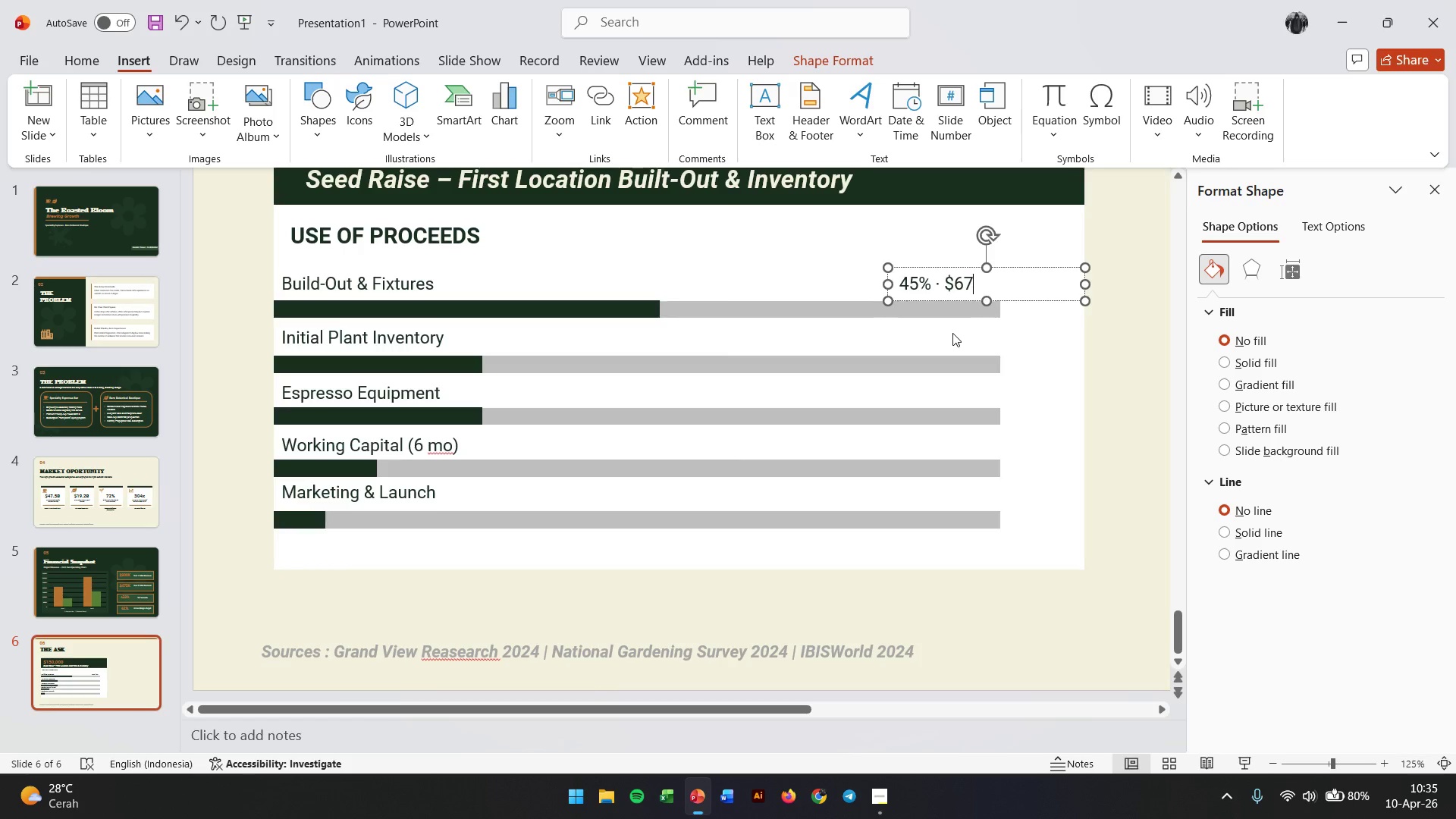 
key(Comma)
 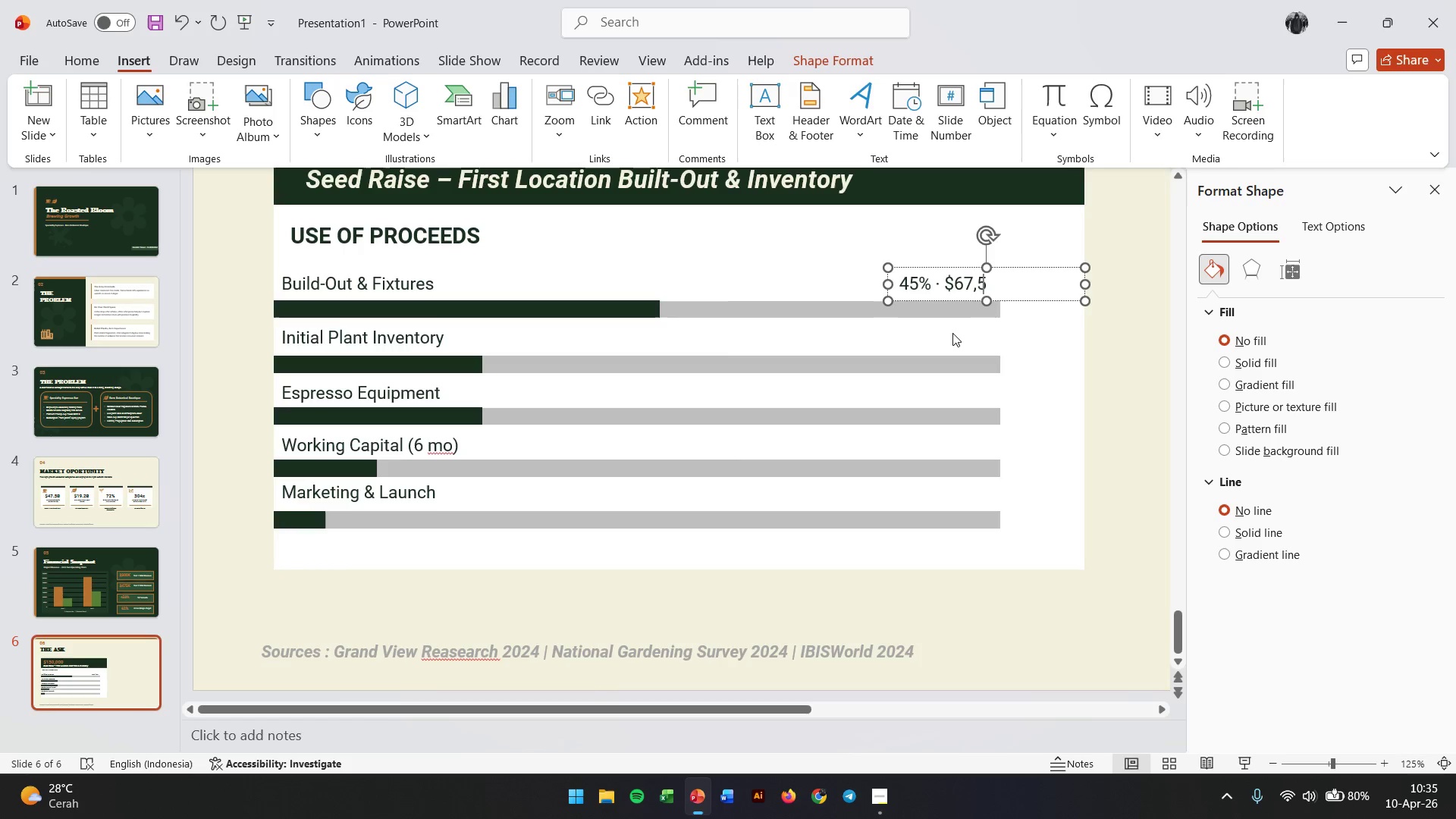 
key(Numpad5)
 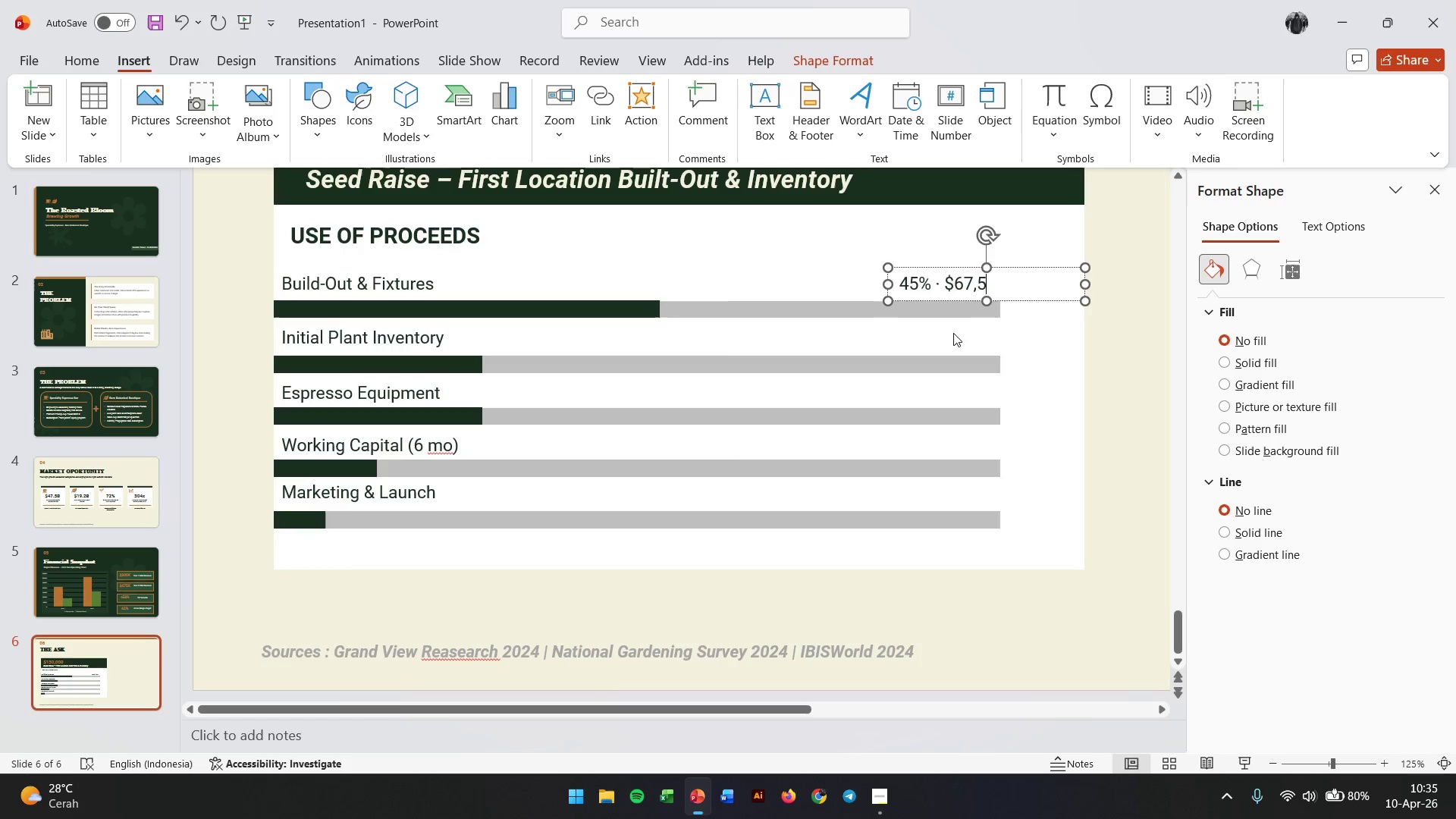 
key(Numpad0)
 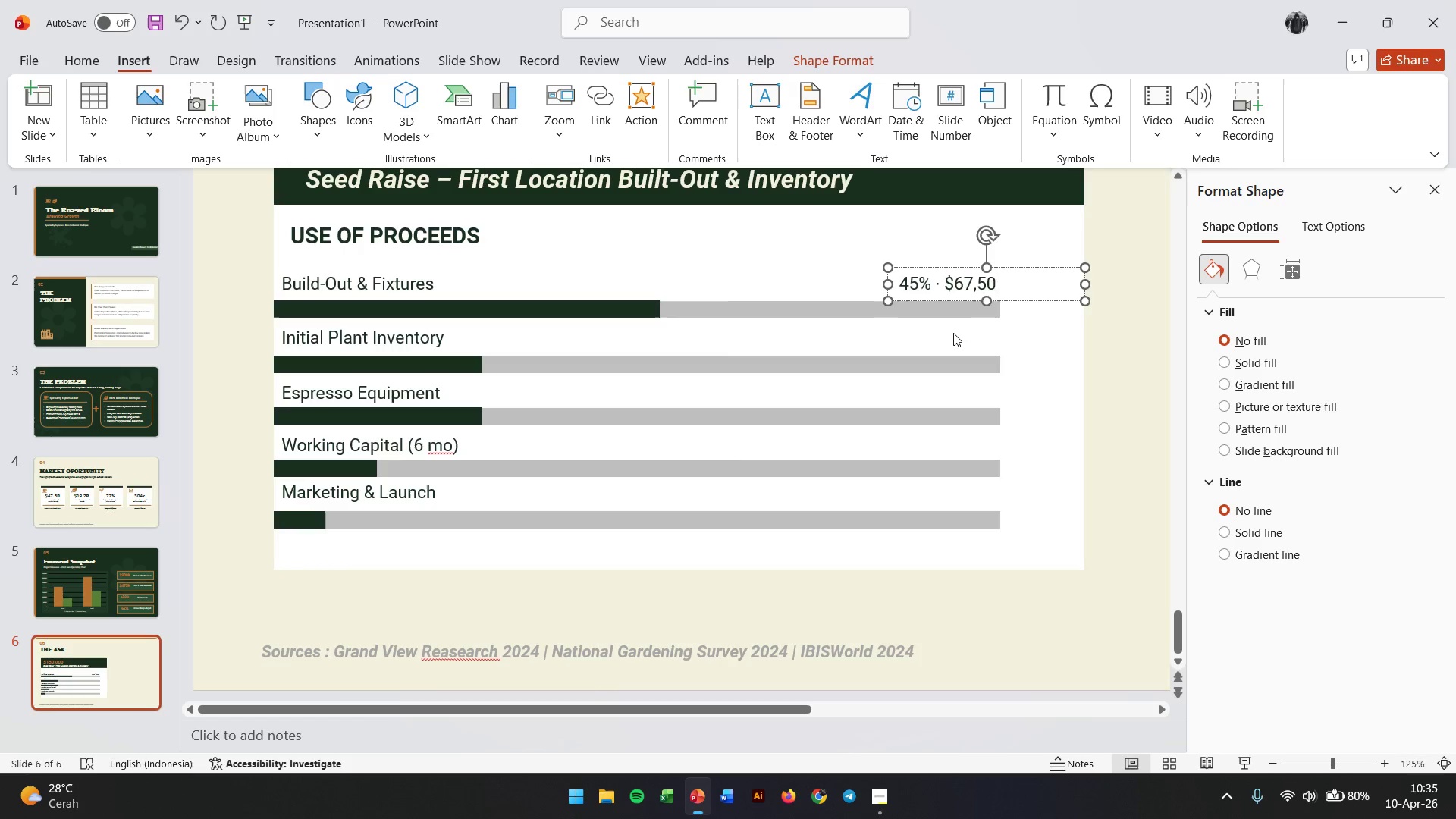 
key(Numpad0)
 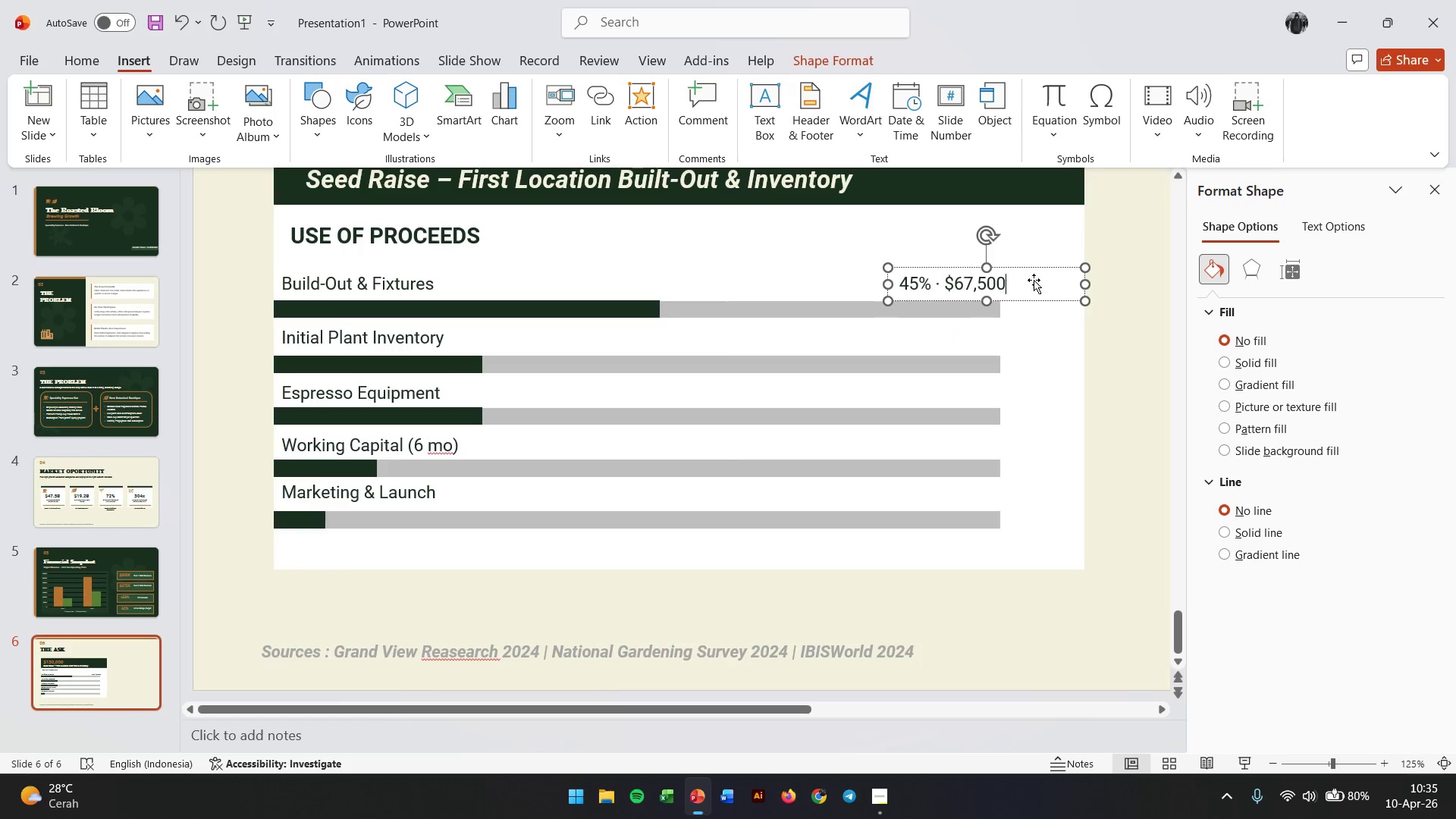 
left_click_drag(start_coordinate=[1081, 283], to_coordinate=[1025, 285])
 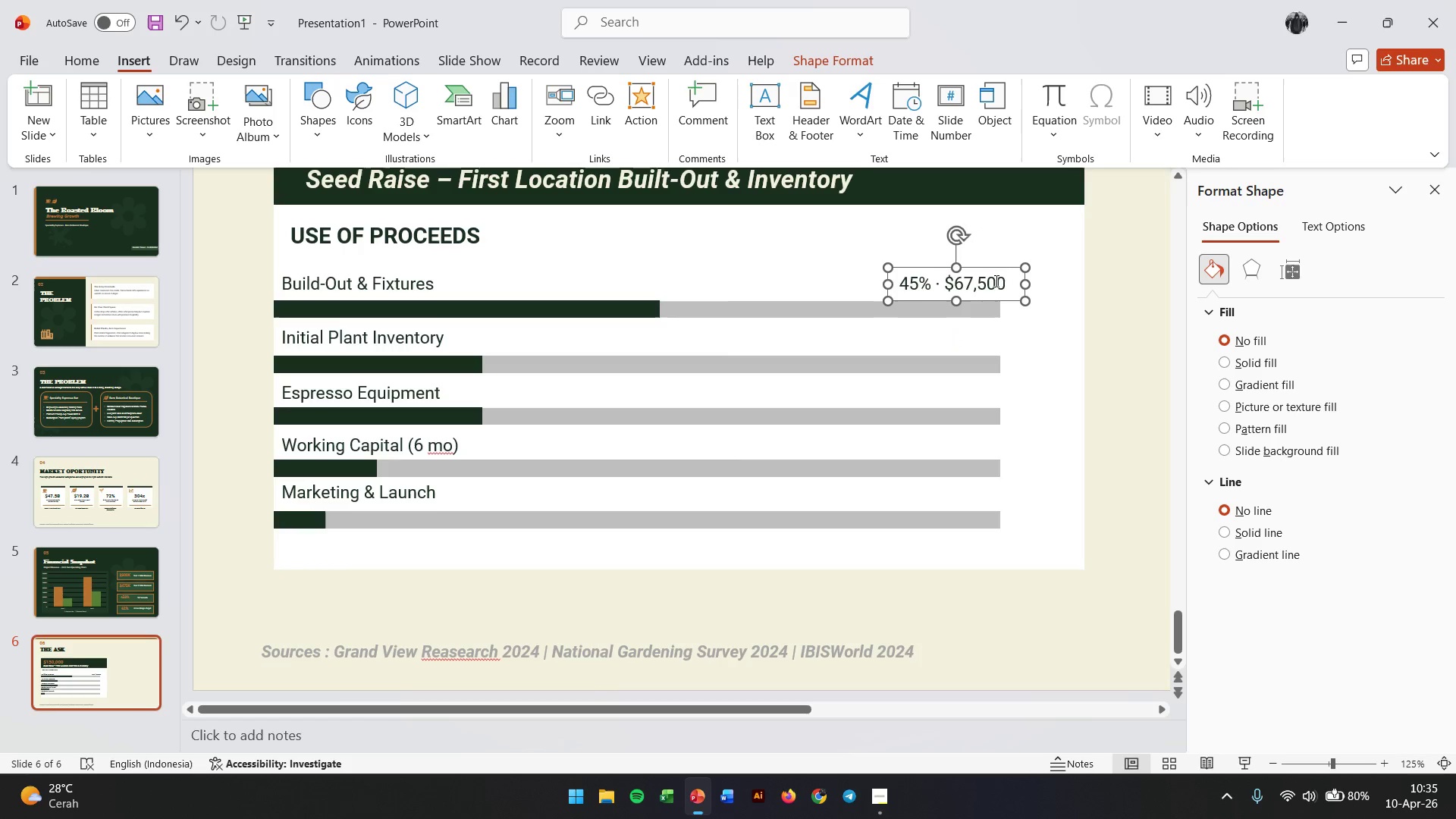 
double_click([995, 281])
 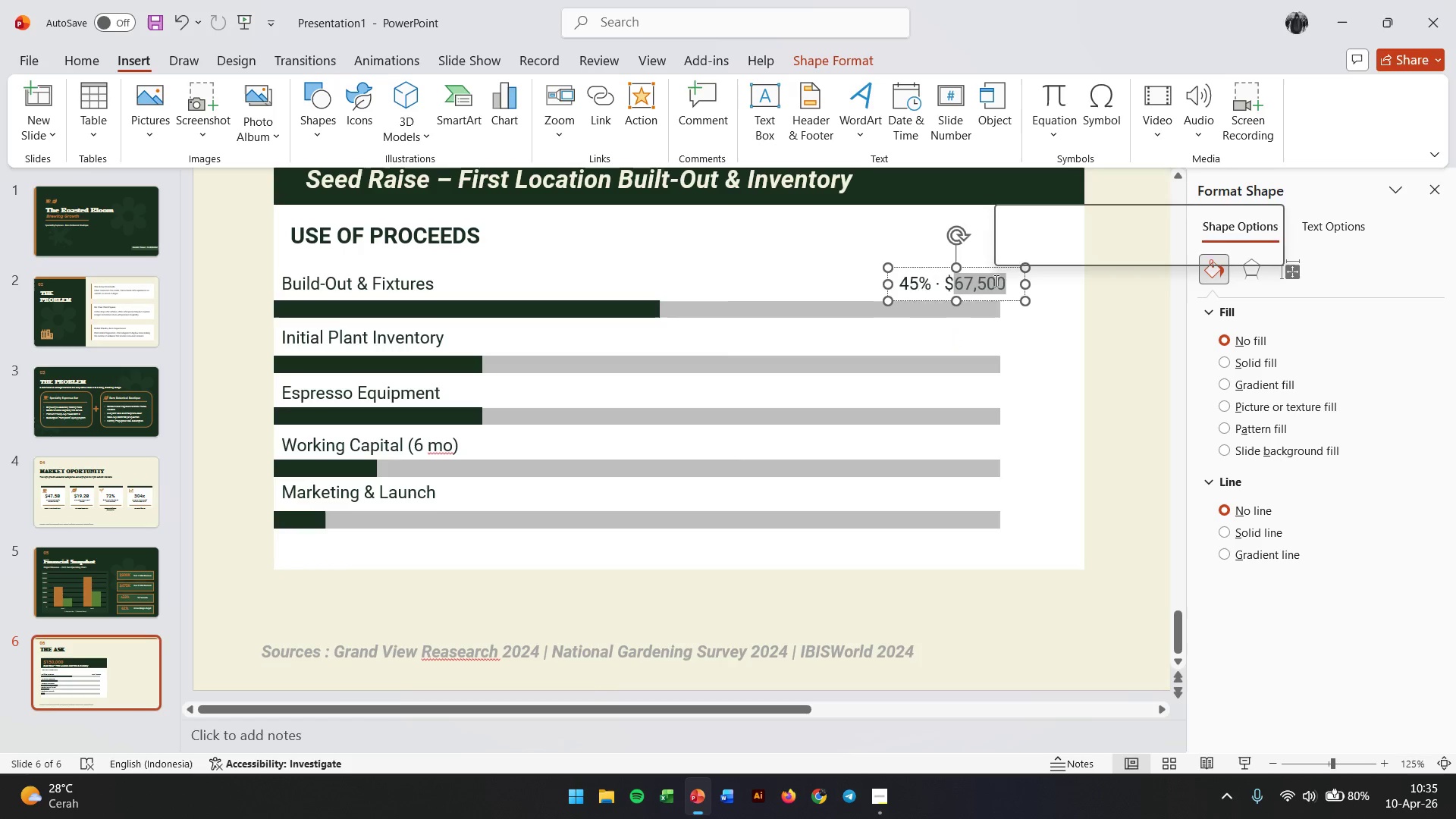 
triple_click([995, 281])
 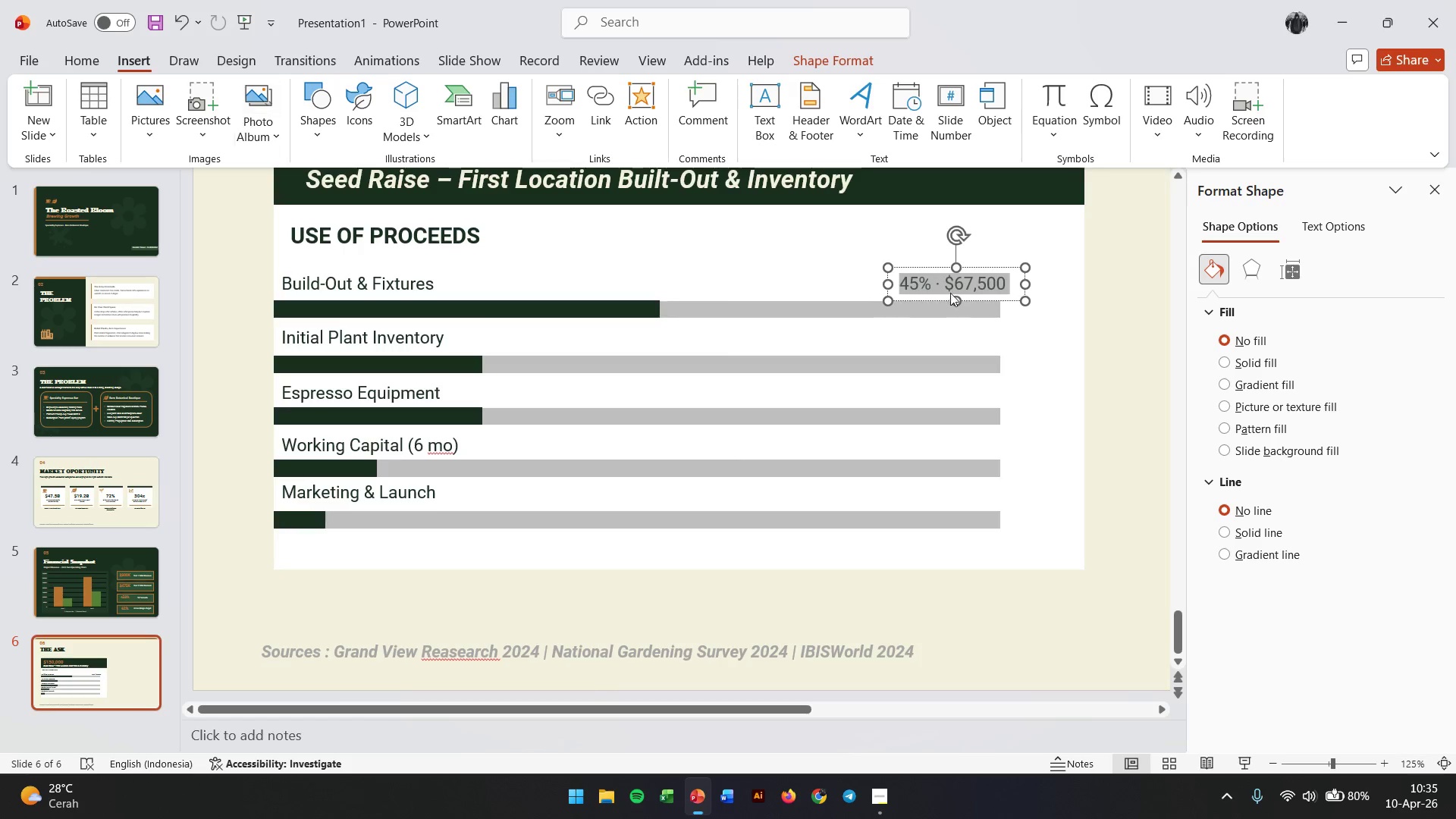 
left_click([92, 65])
 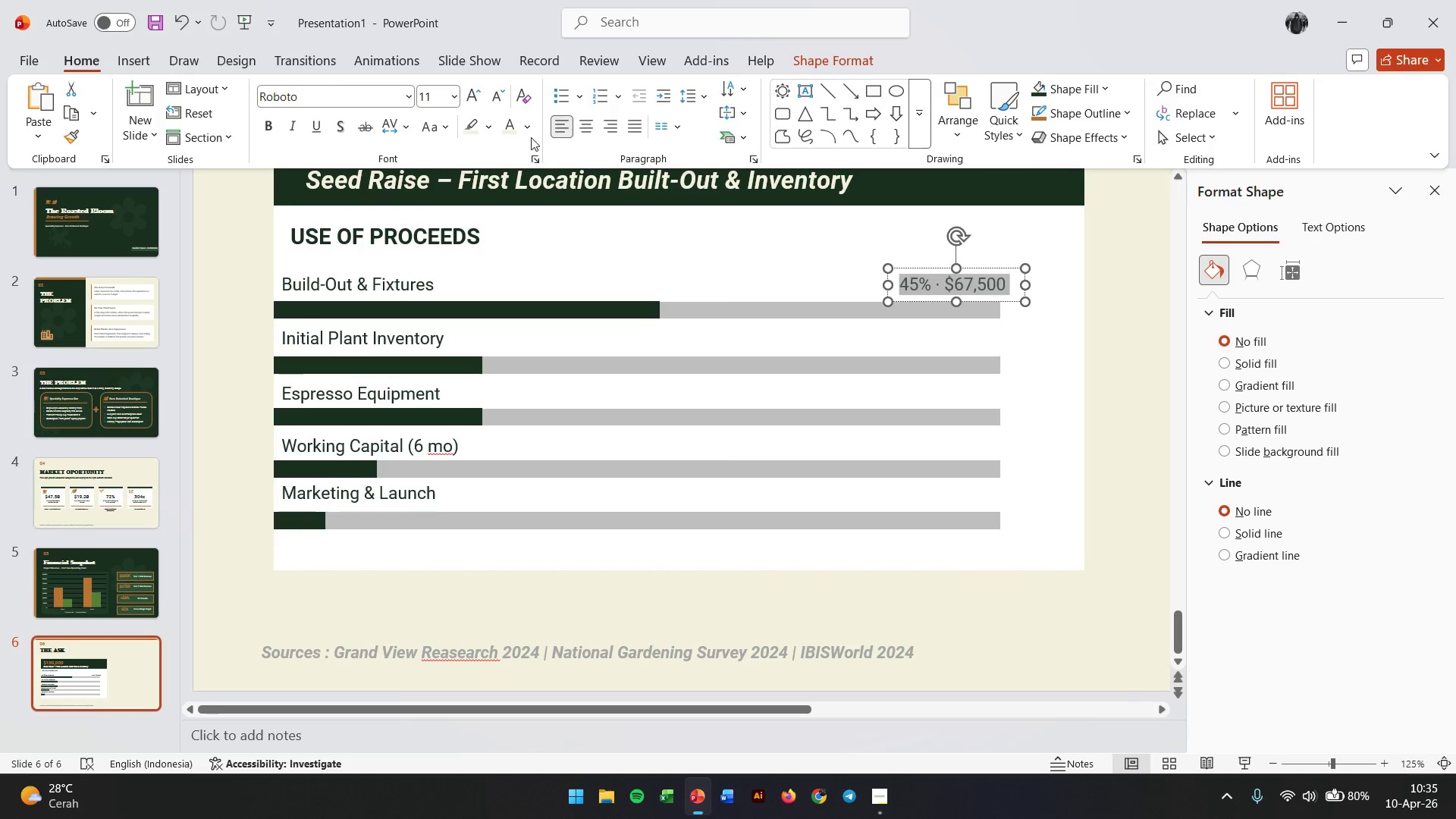 
left_click([526, 128])
 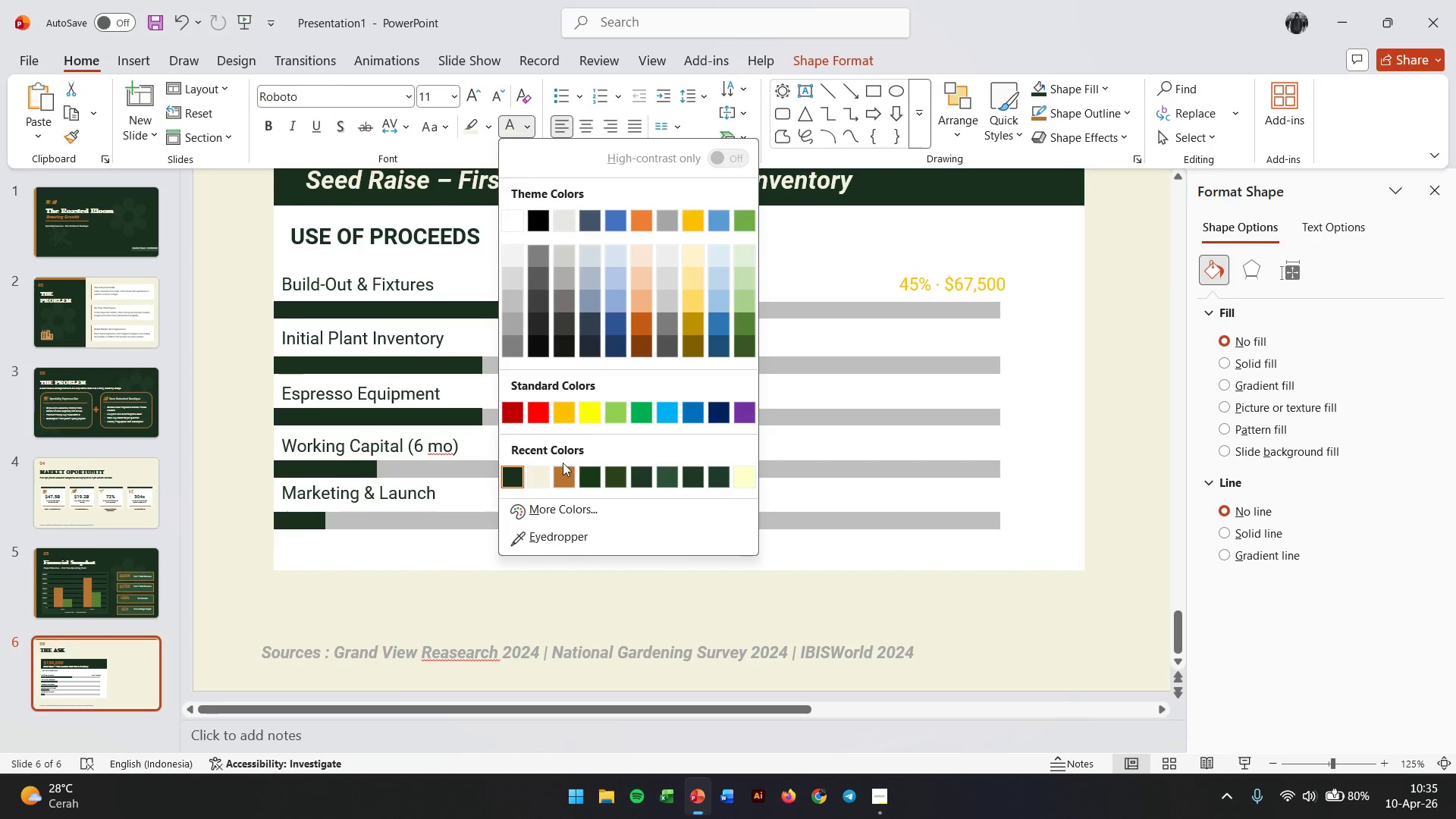 
left_click([570, 473])
 